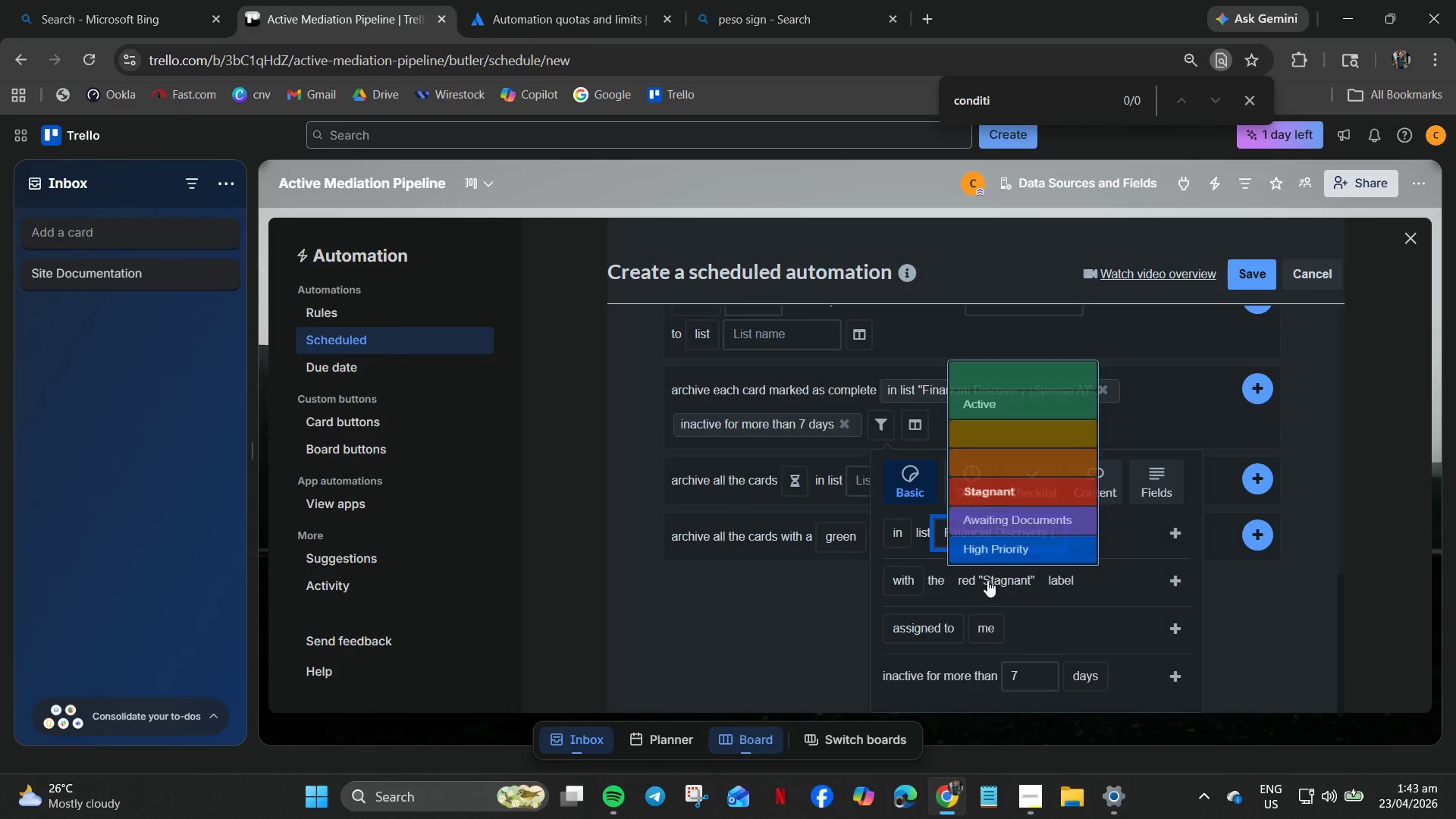 
left_click([990, 584])
 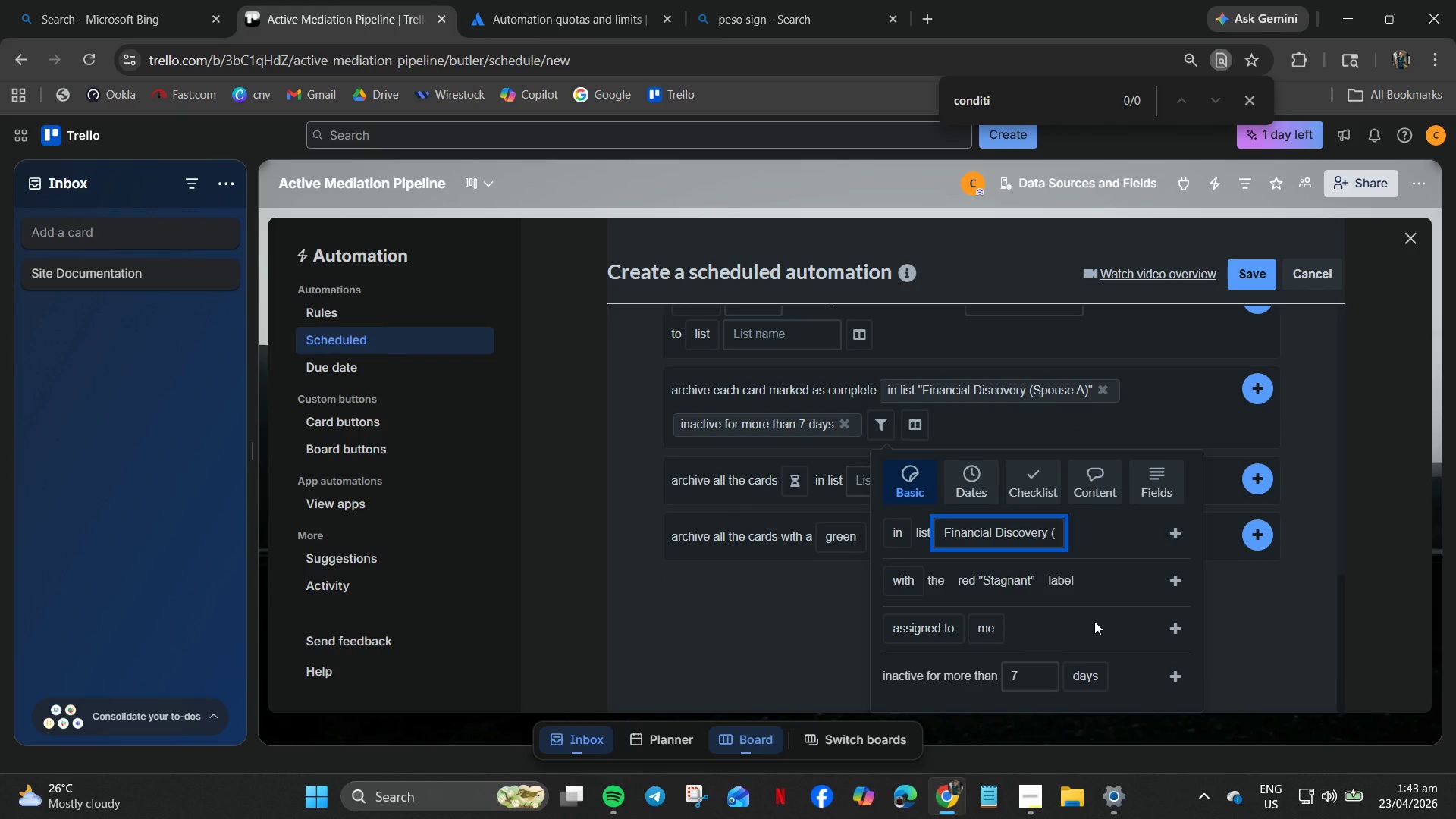 
scroll: coordinate [1095, 622], scroll_direction: down, amount: 2.0
 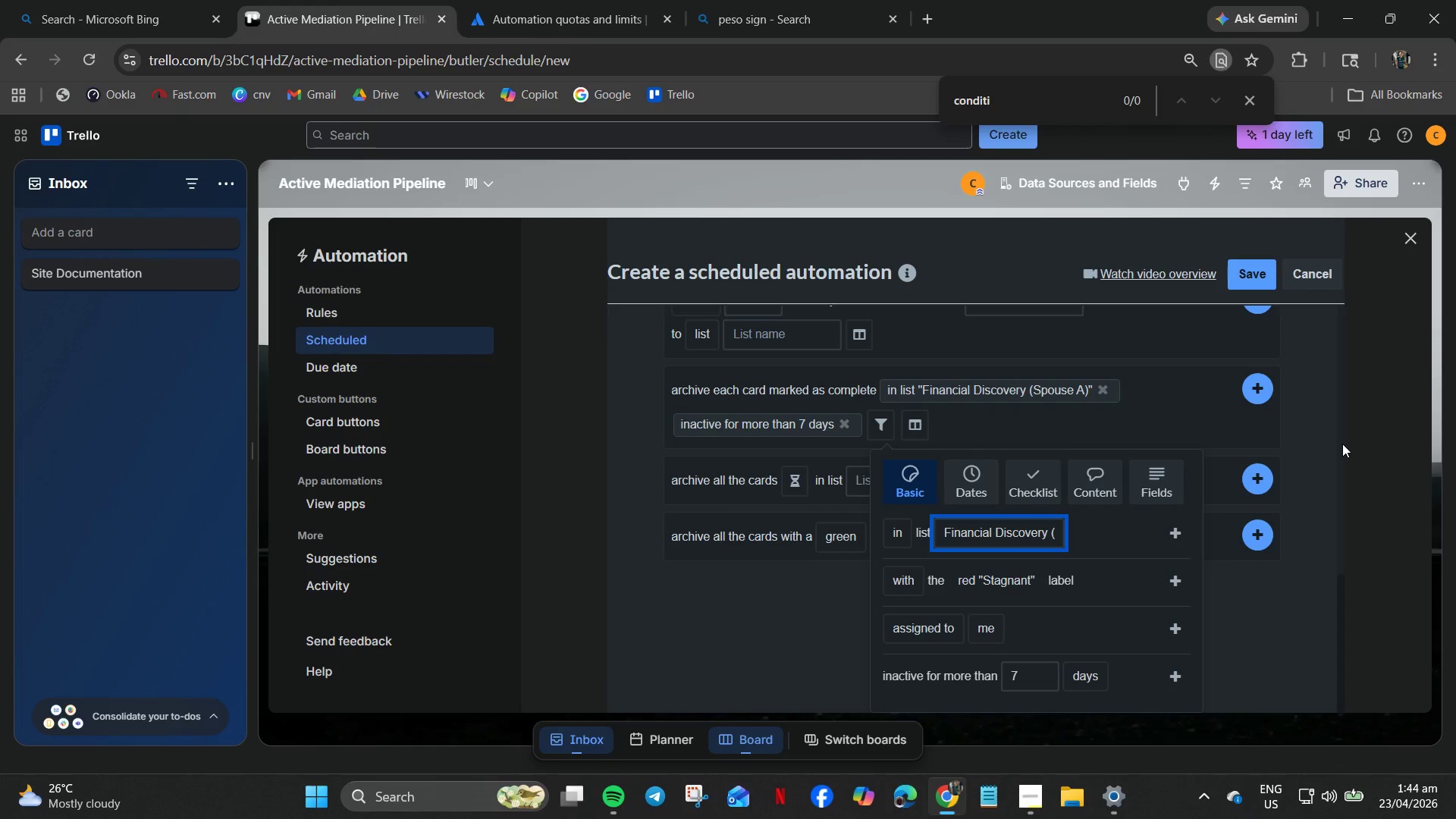 
wait(18.54)
 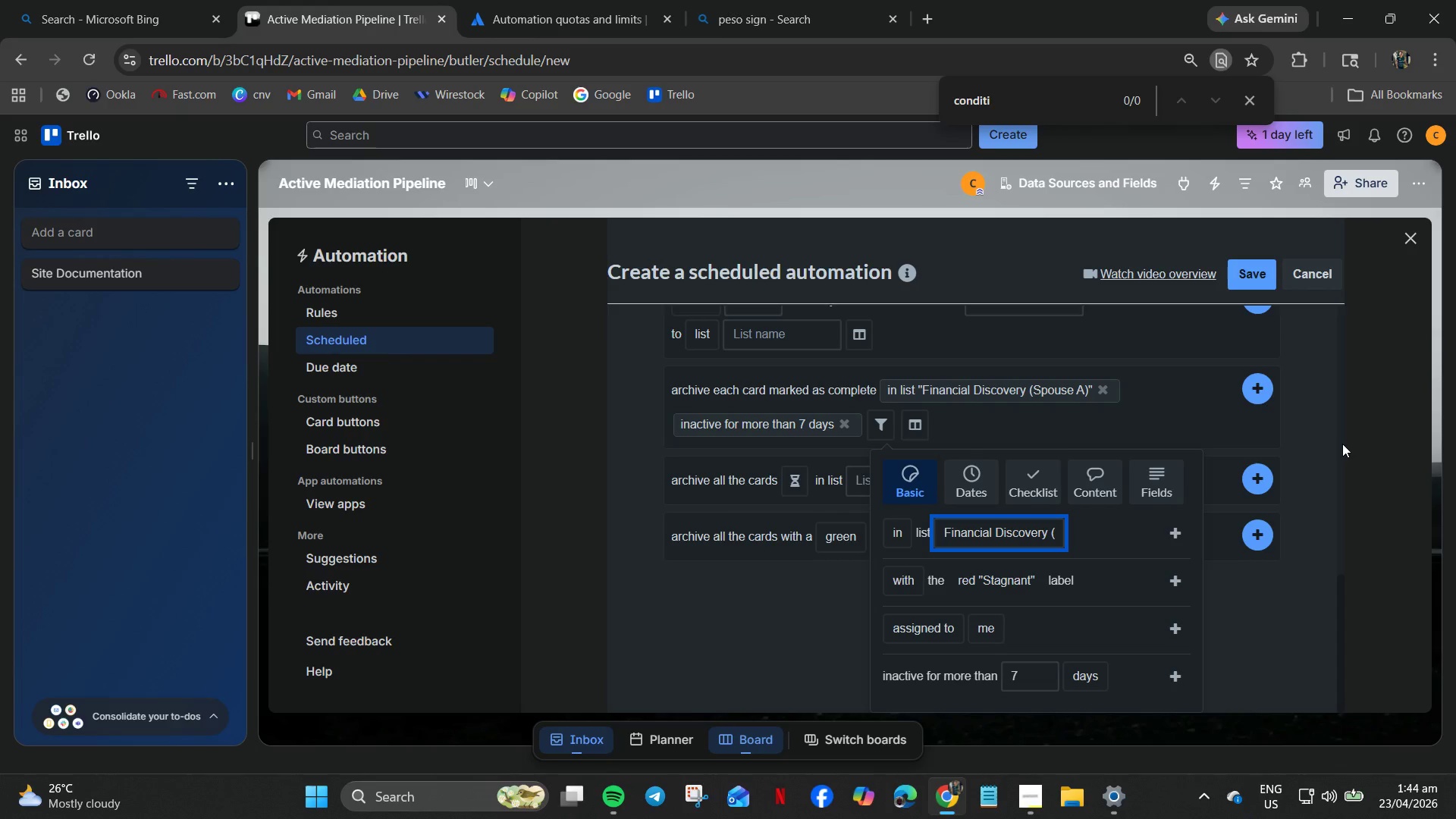 
scroll: coordinate [1063, 574], scroll_direction: down, amount: 2.0
 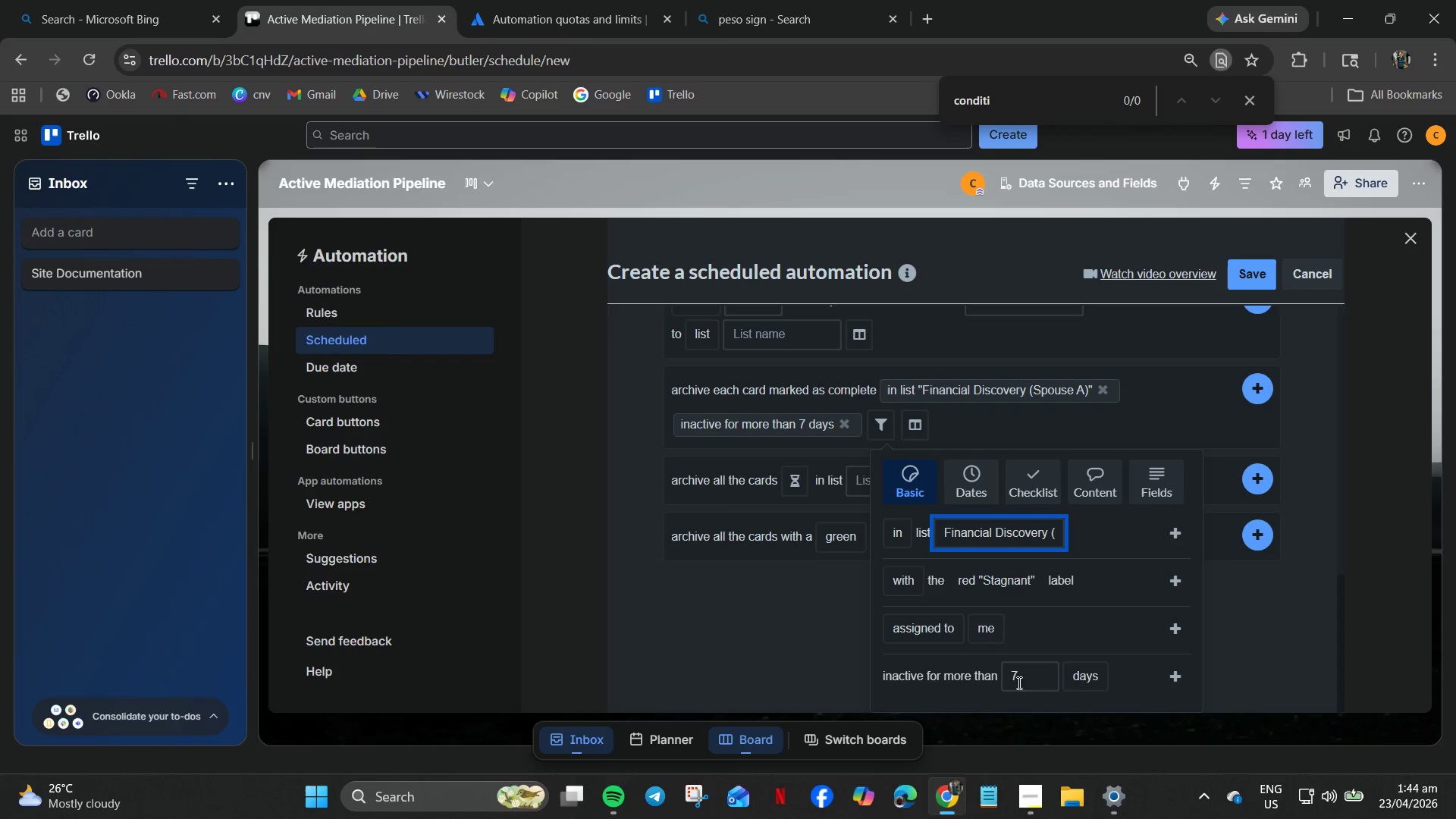 
wait(7.38)
 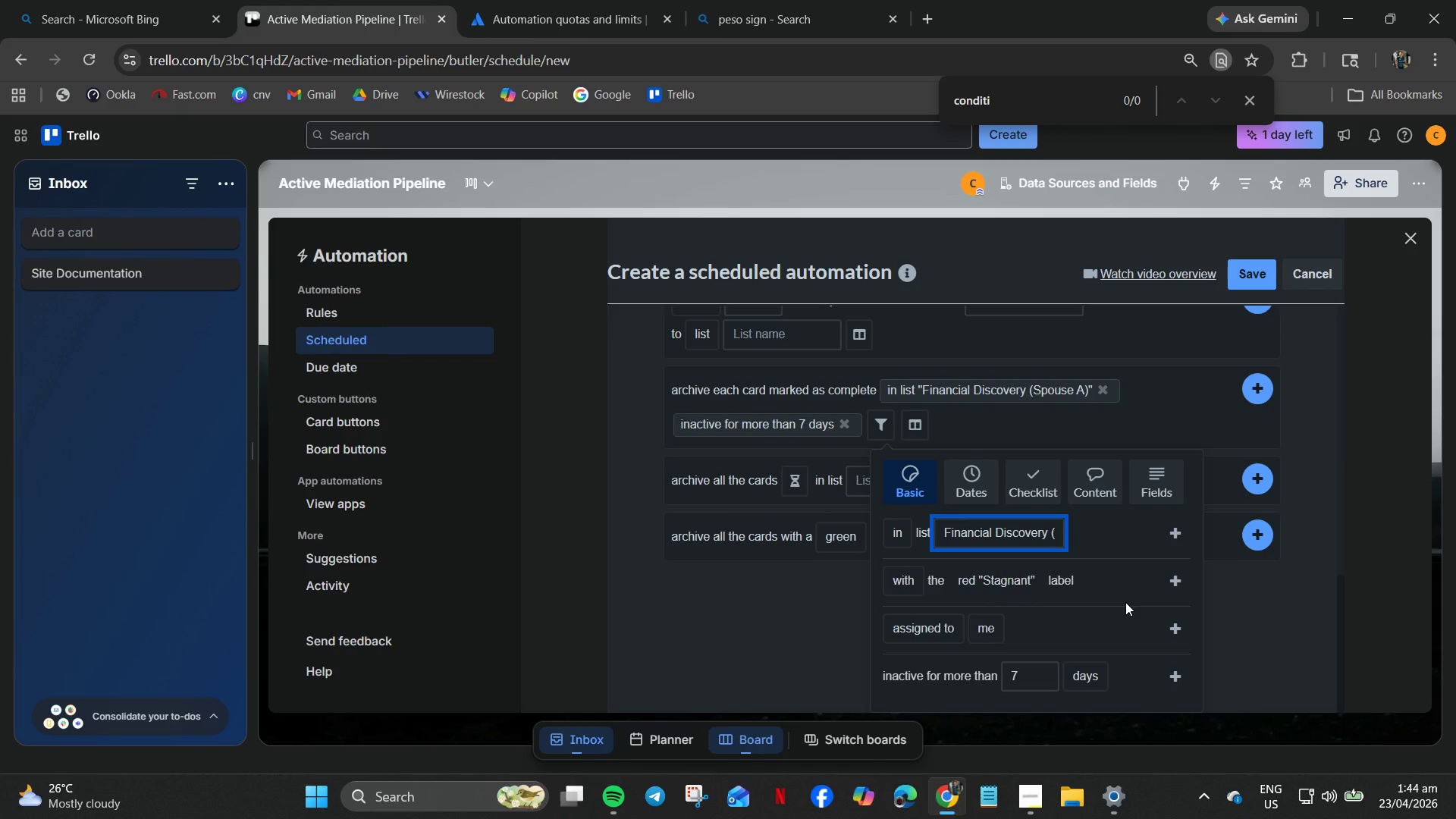 
left_click([946, 632])
 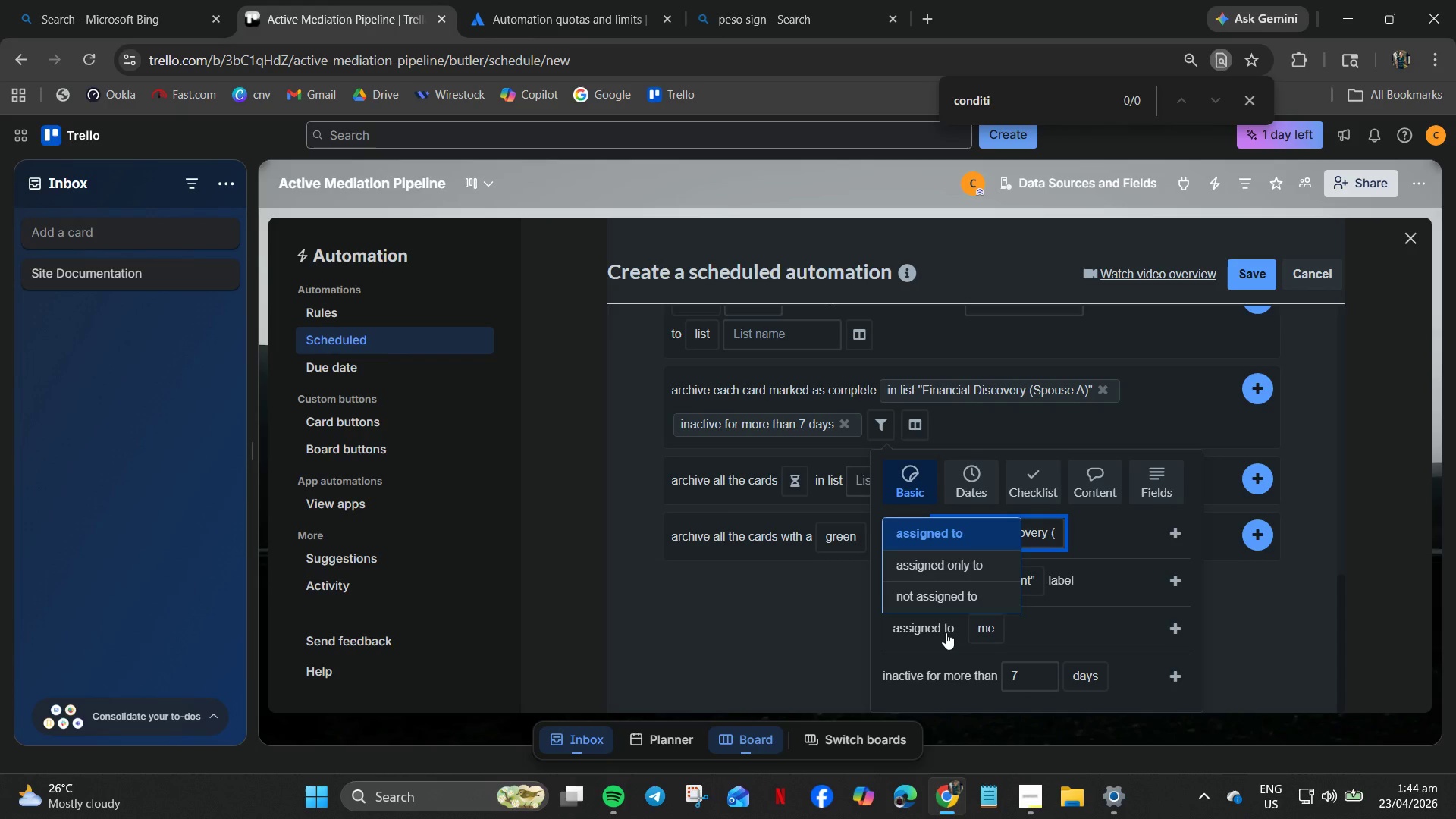 
wait(8.24)
 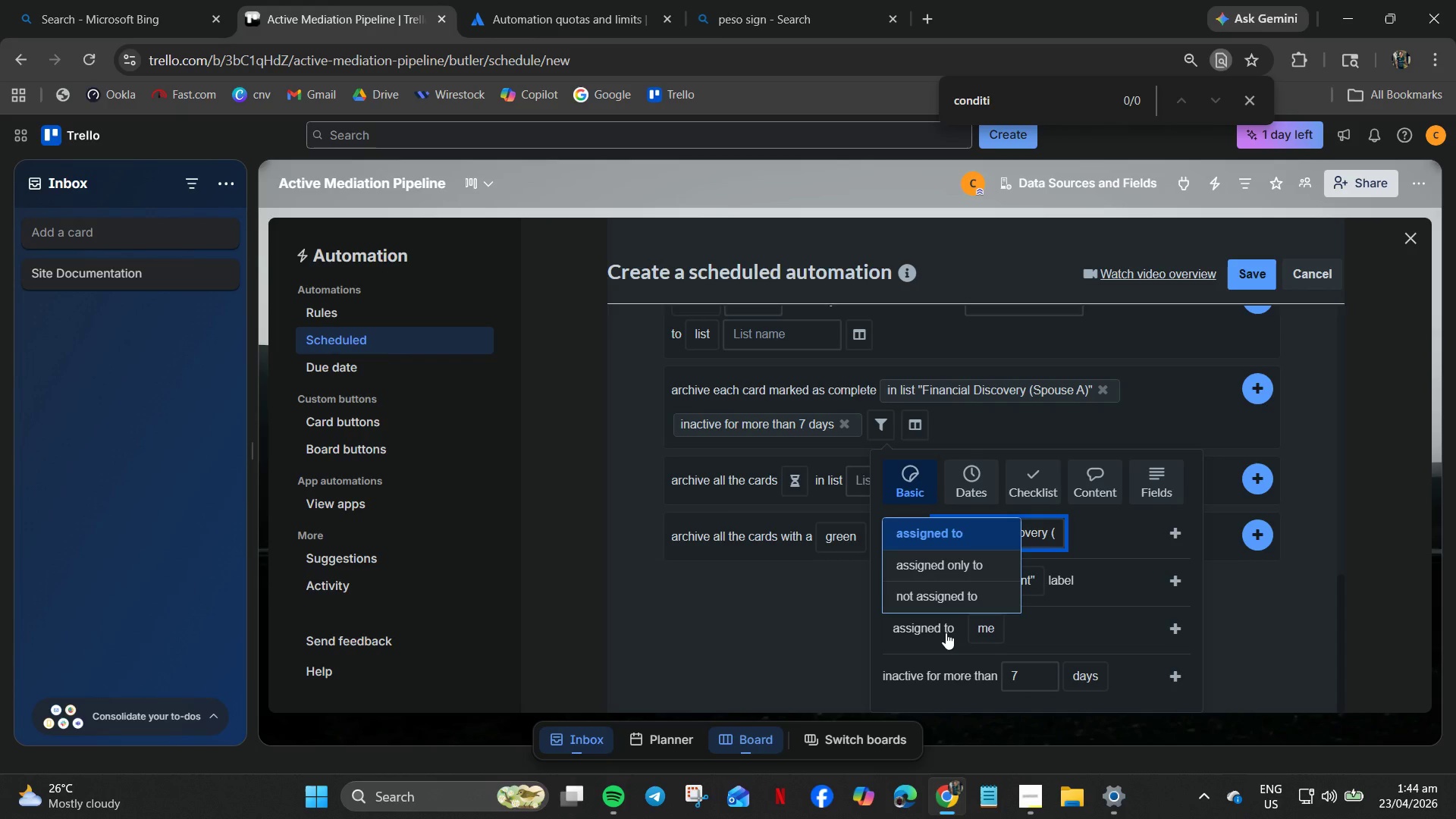 
left_click([1112, 629])
 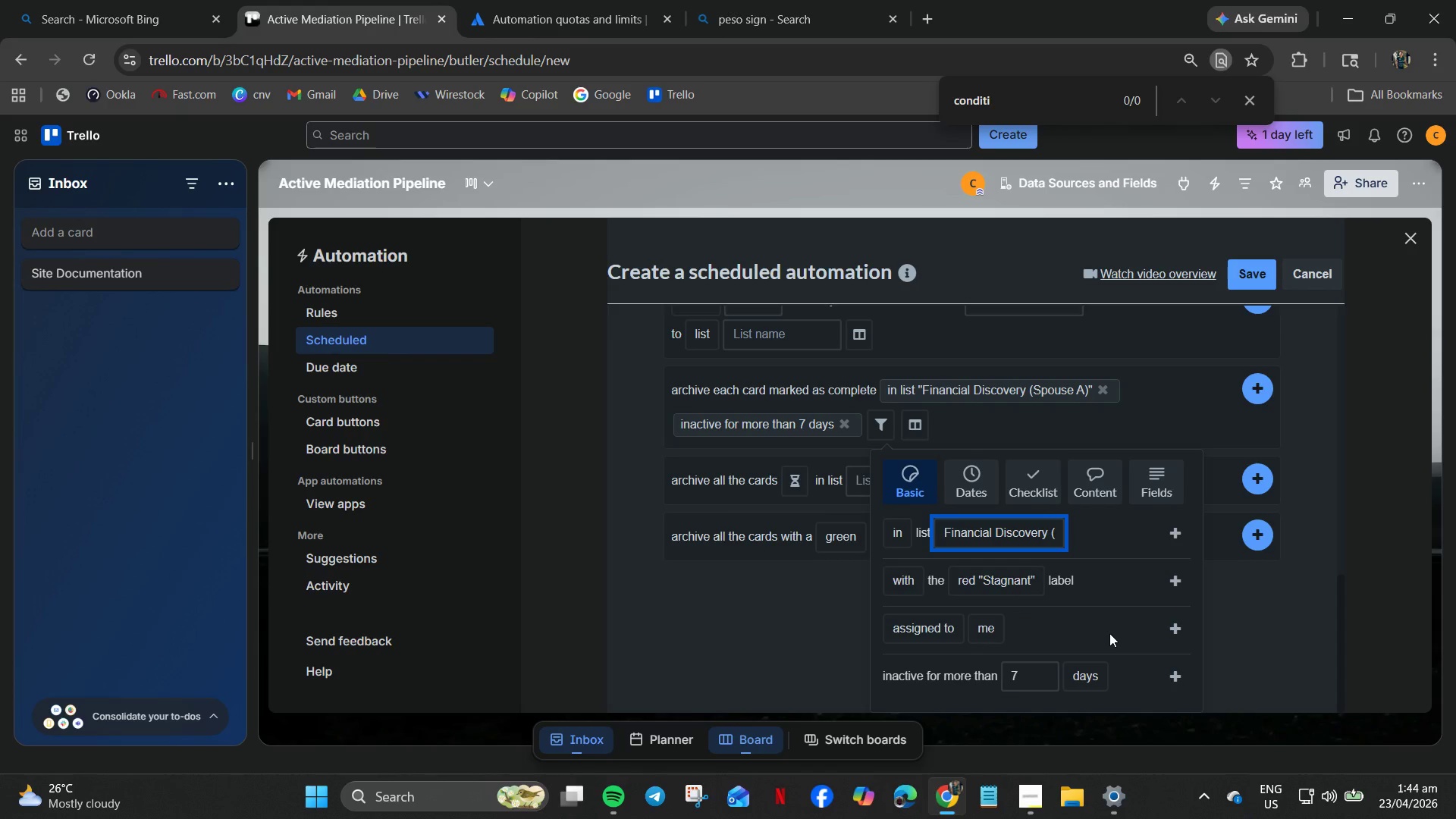 
wait(7.52)
 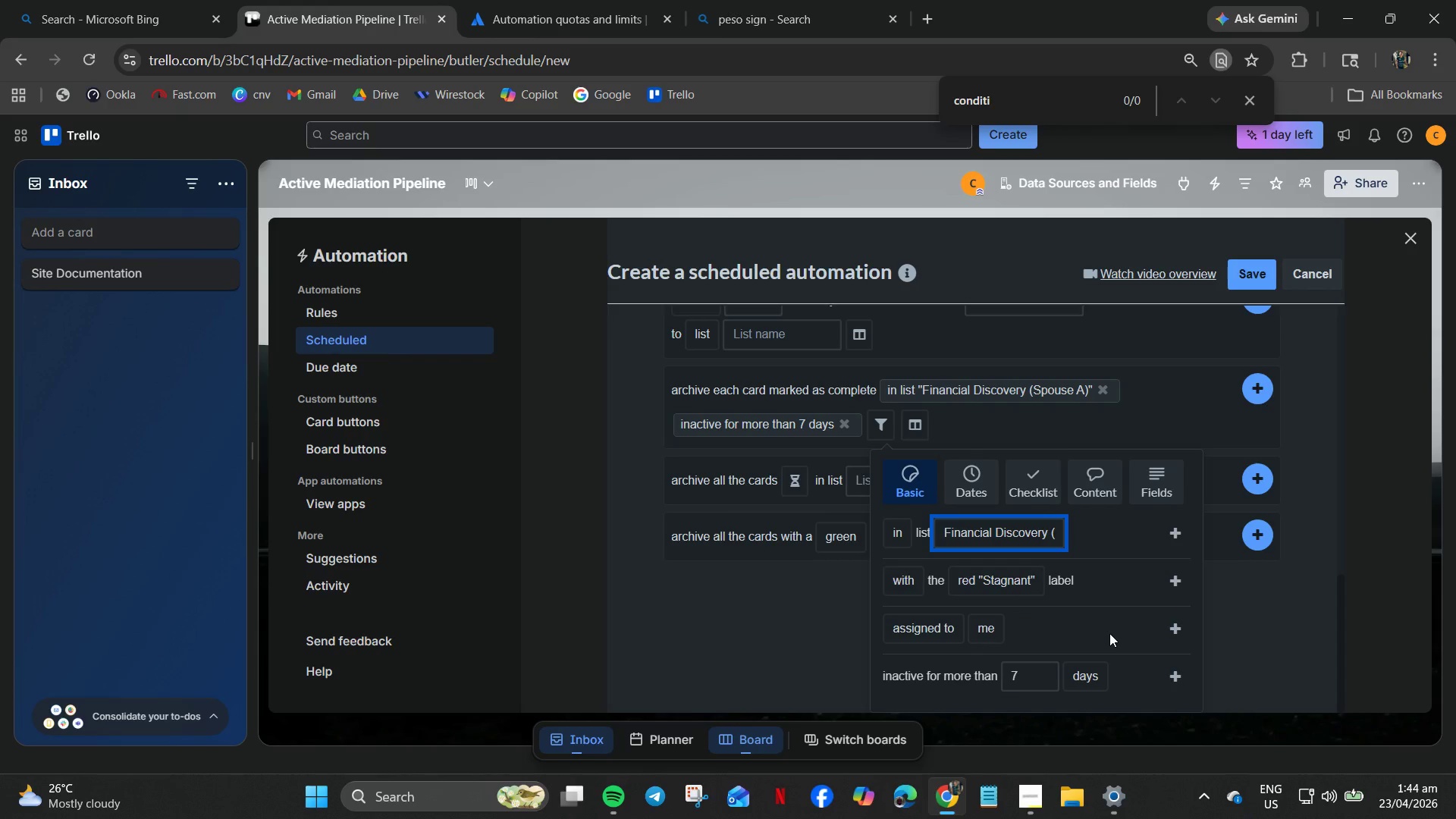 
mouse_move([966, 631])
 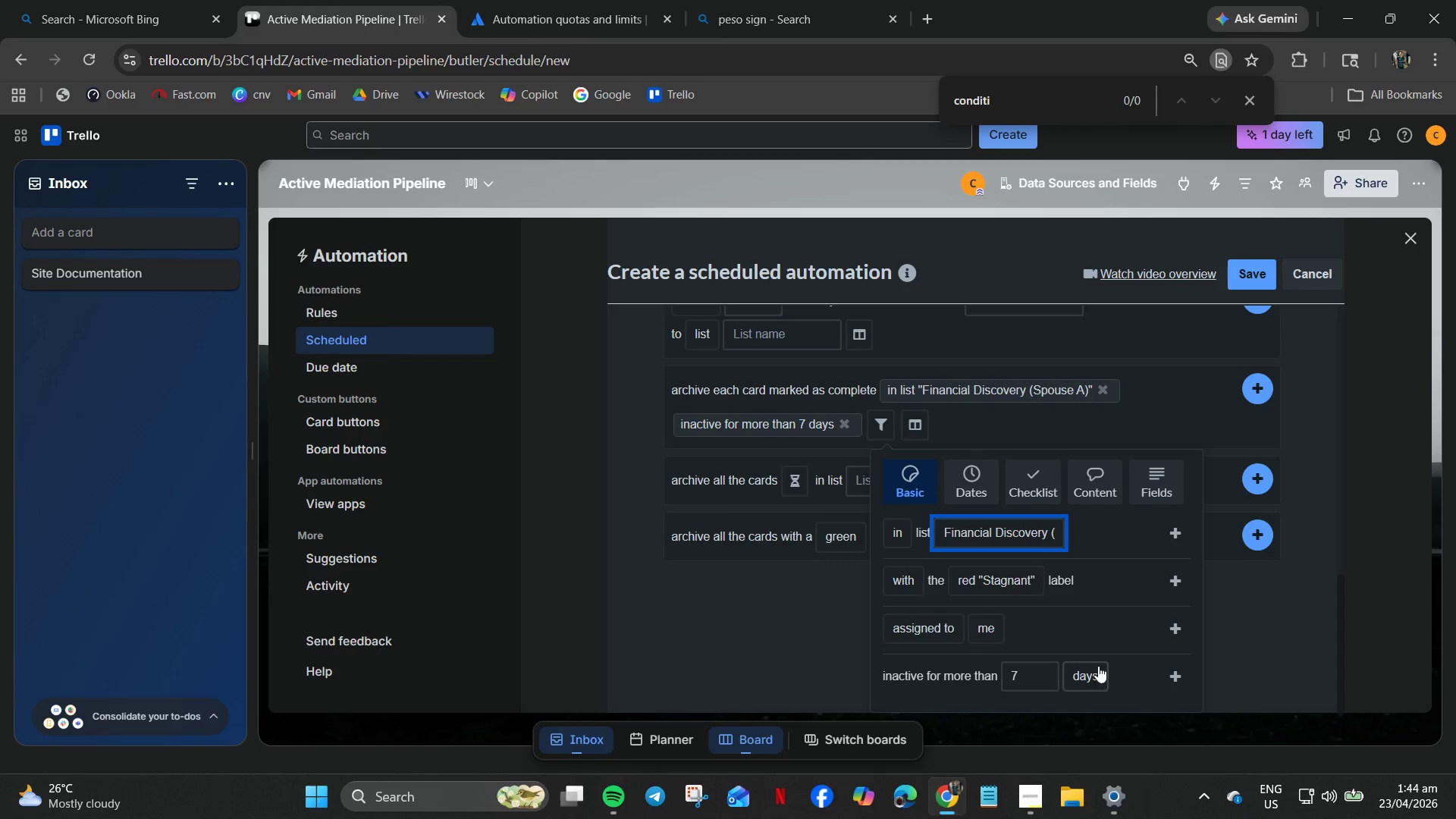 
scroll: coordinate [1030, 508], scroll_direction: down, amount: 10.0
 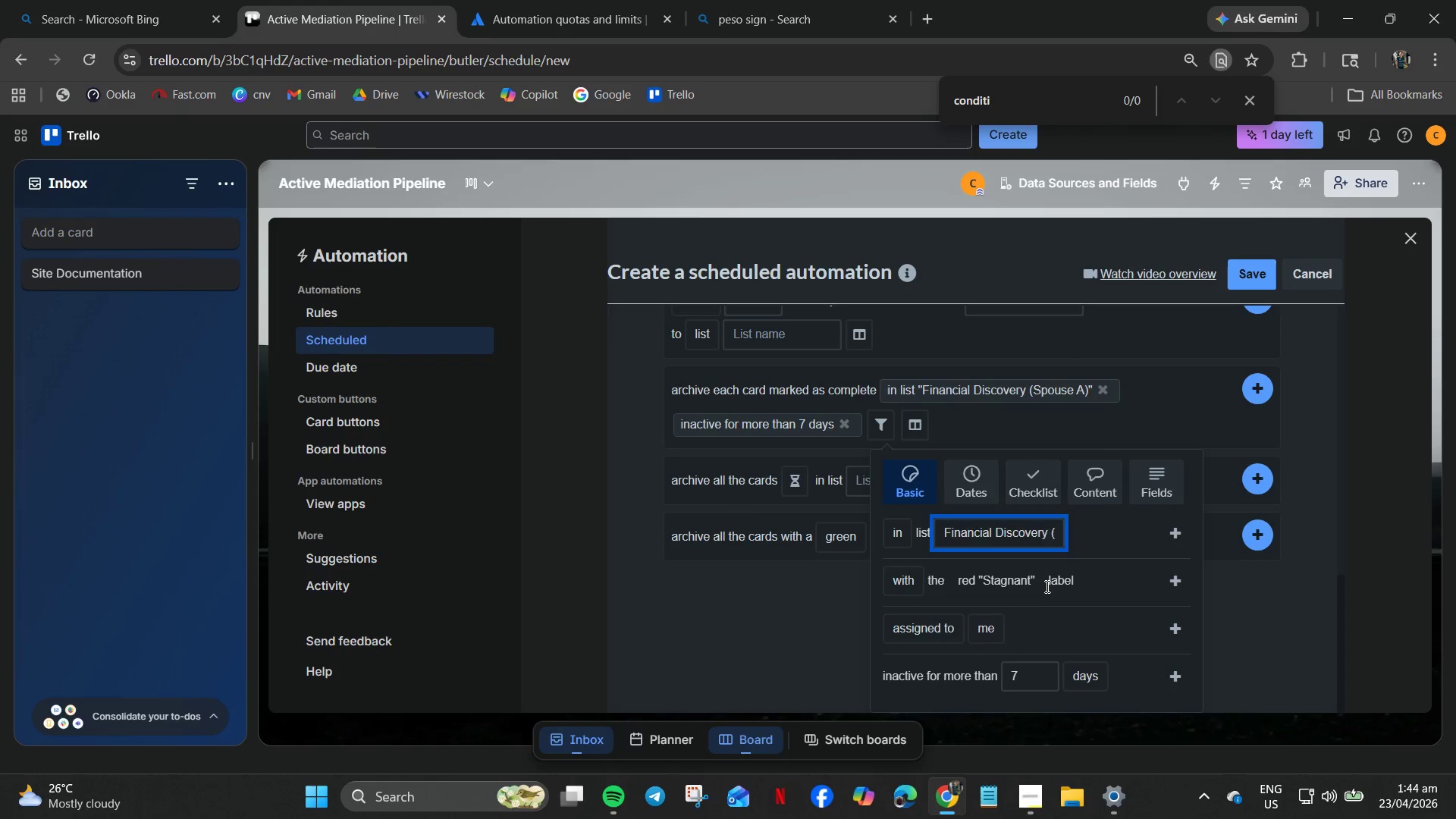 
left_click([996, 593])
 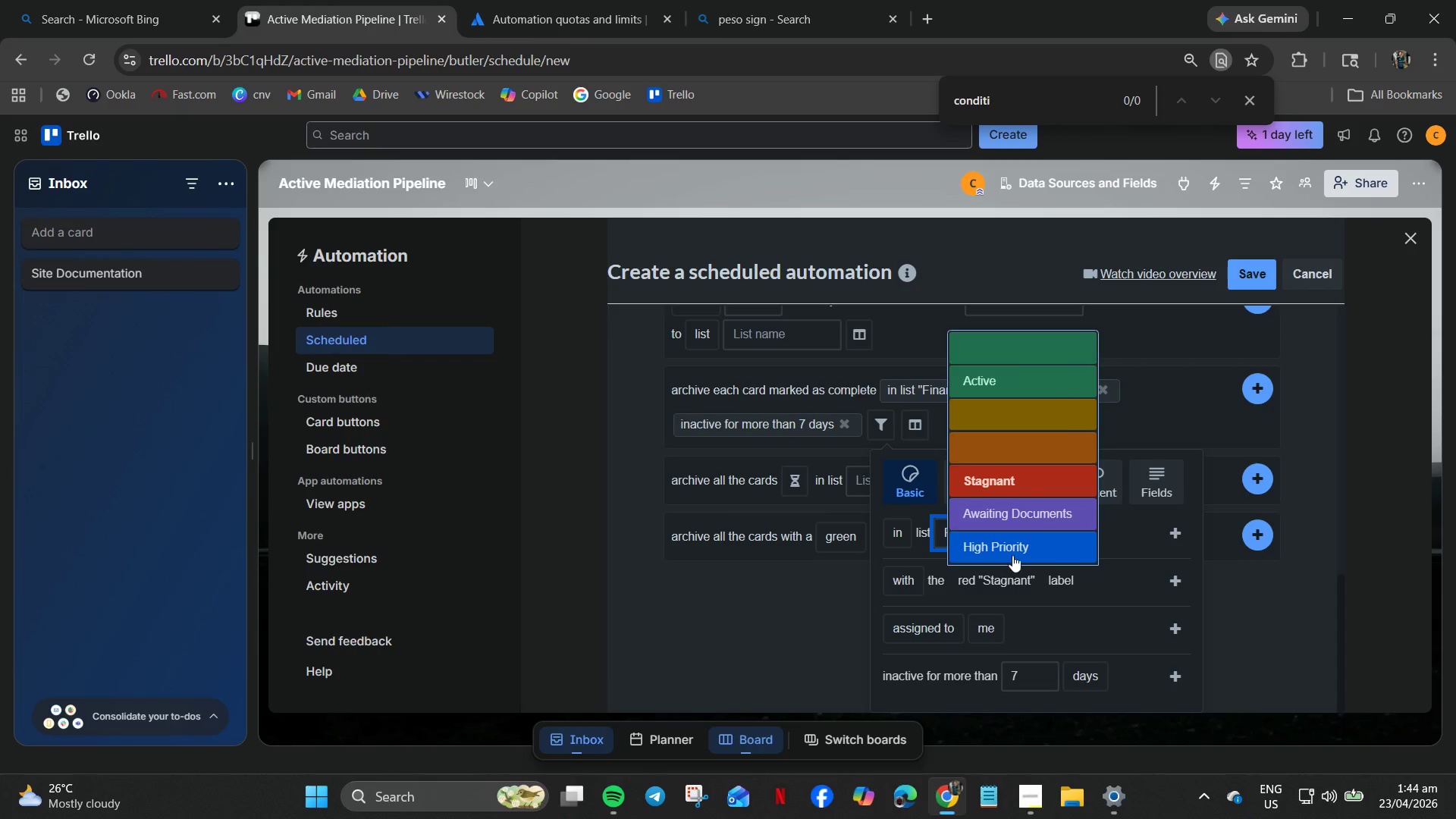 
left_click([1021, 471])
 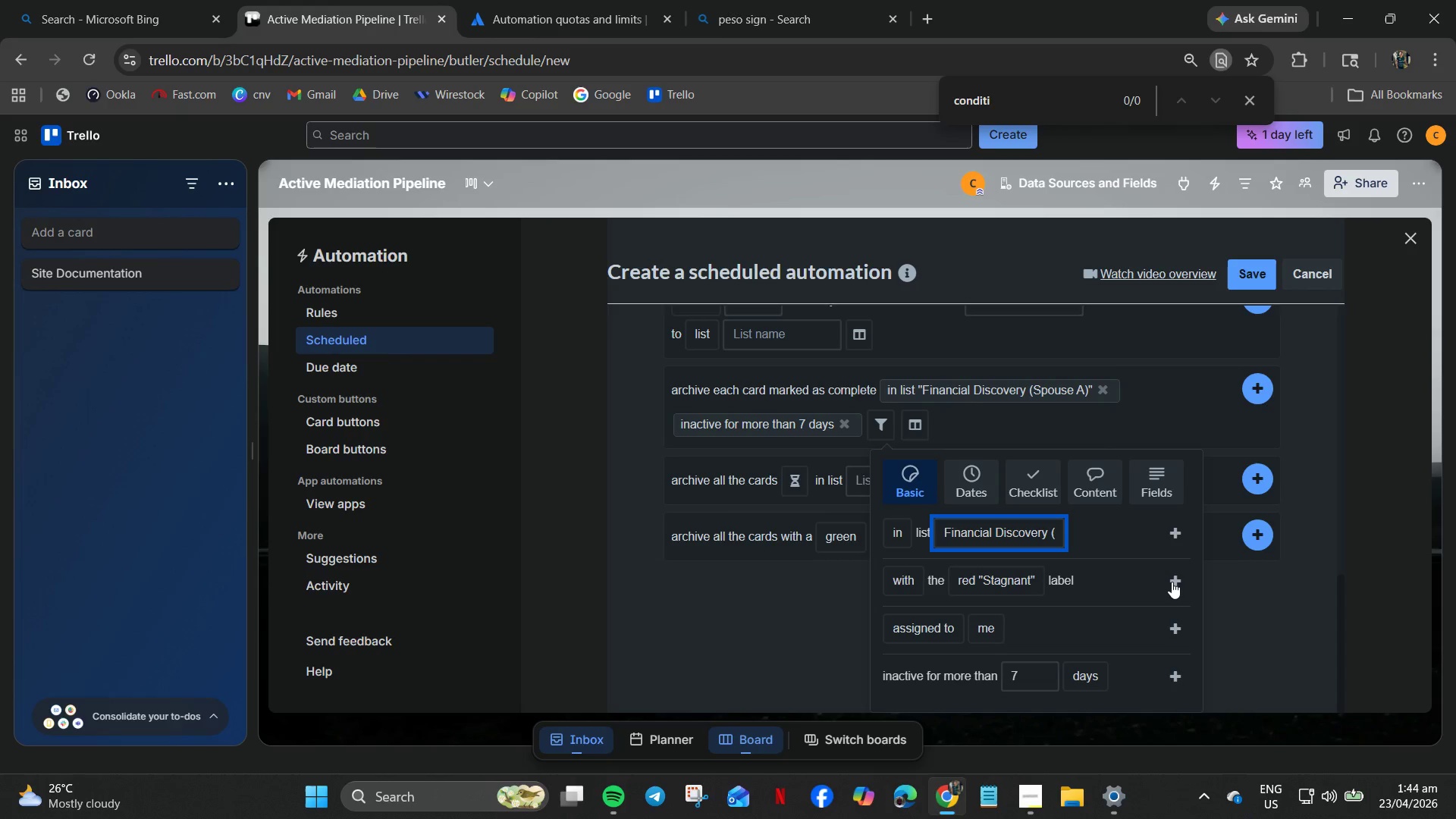 
left_click([1172, 581])
 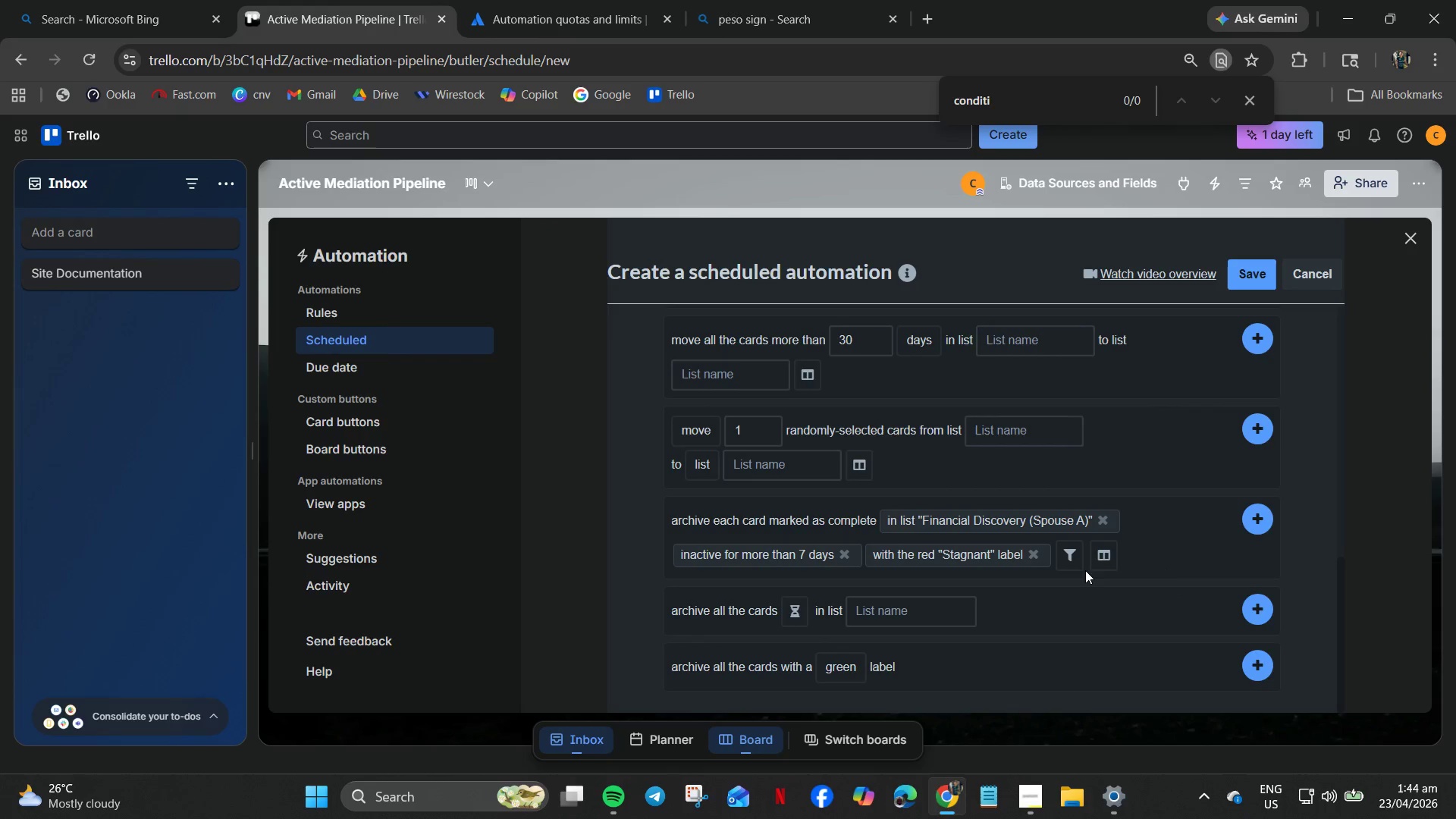 
wait(5.66)
 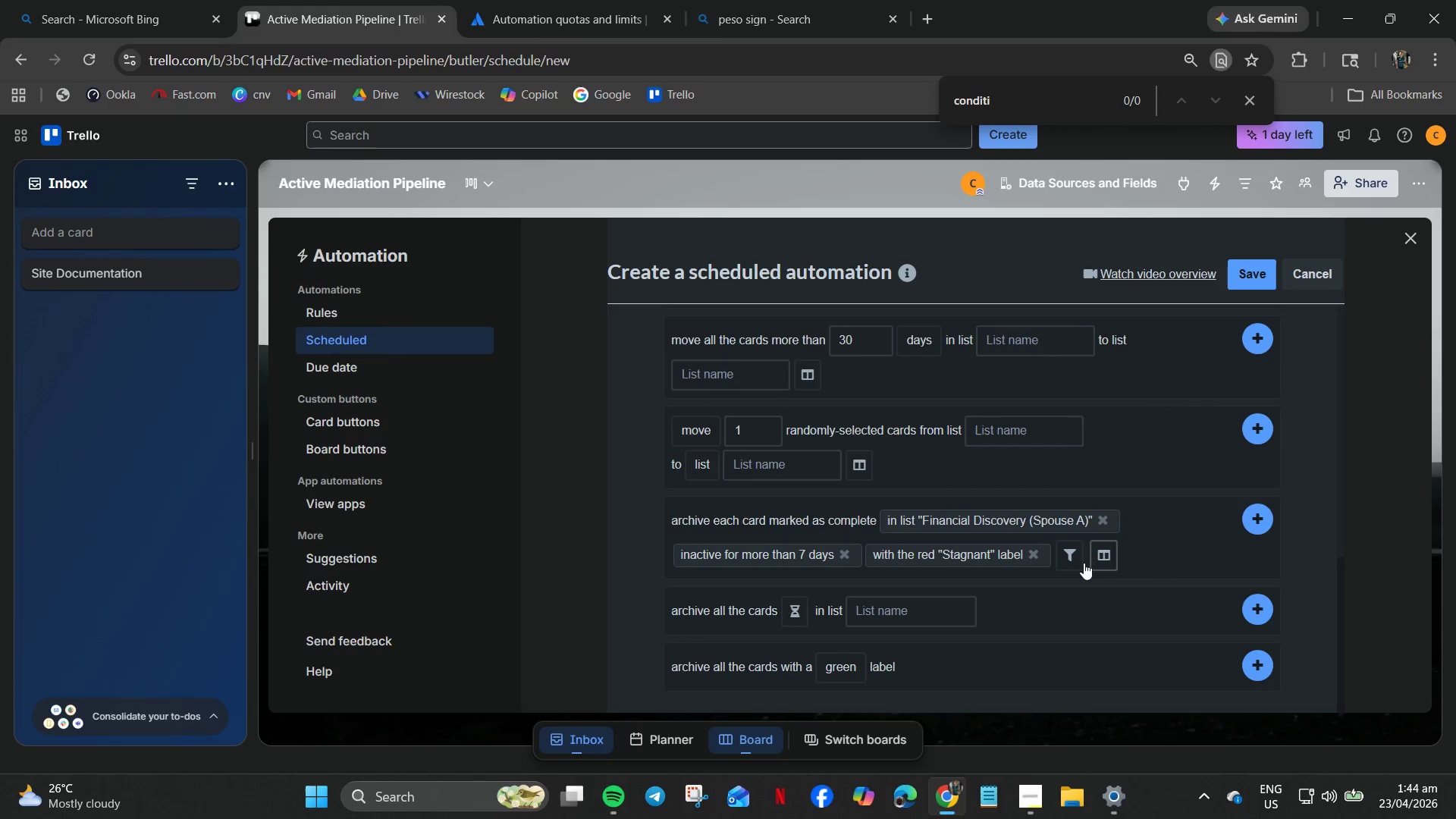 
left_click([1083, 566])
 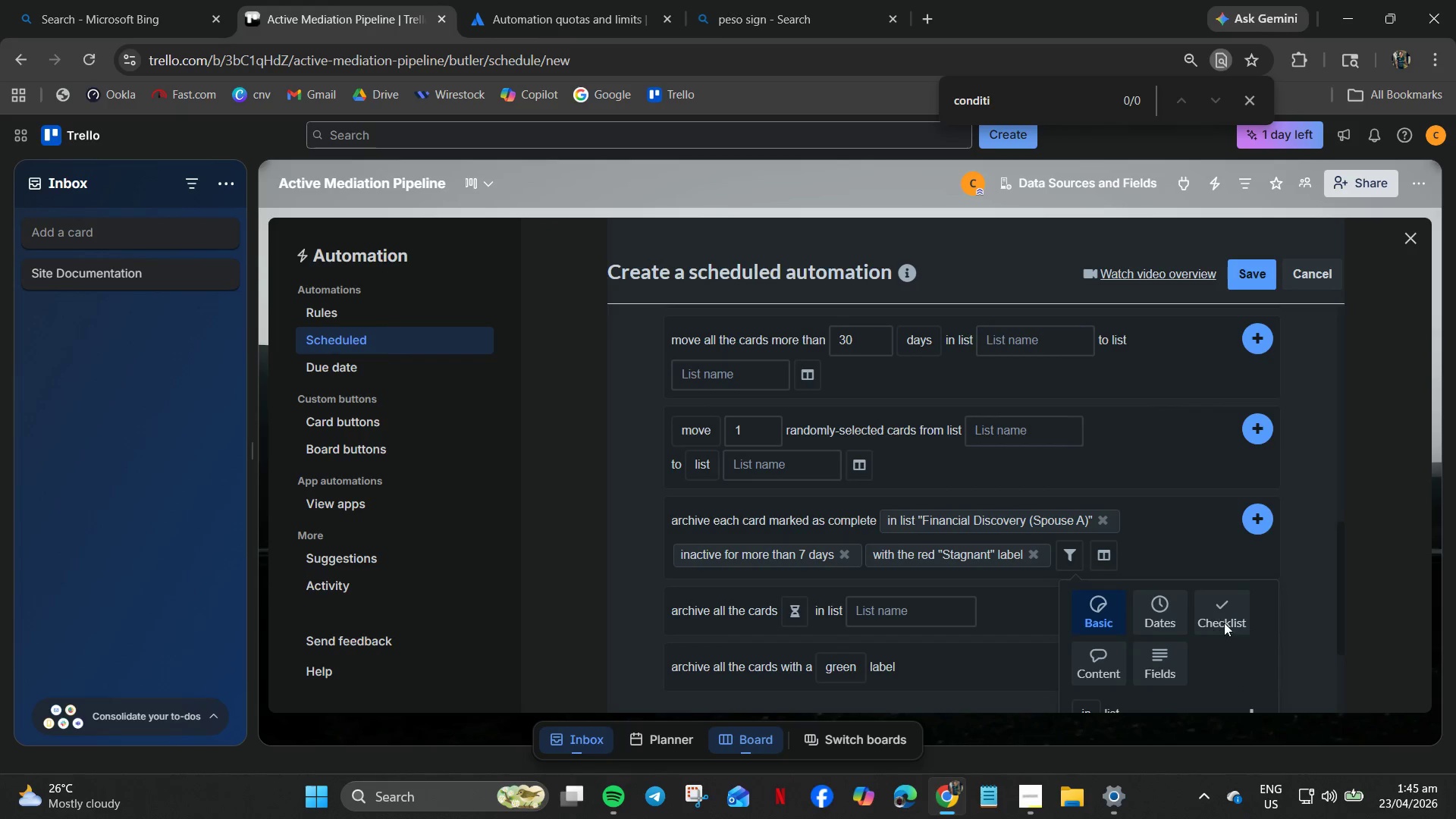 
scroll: coordinate [1163, 618], scroll_direction: down, amount: 6.0
 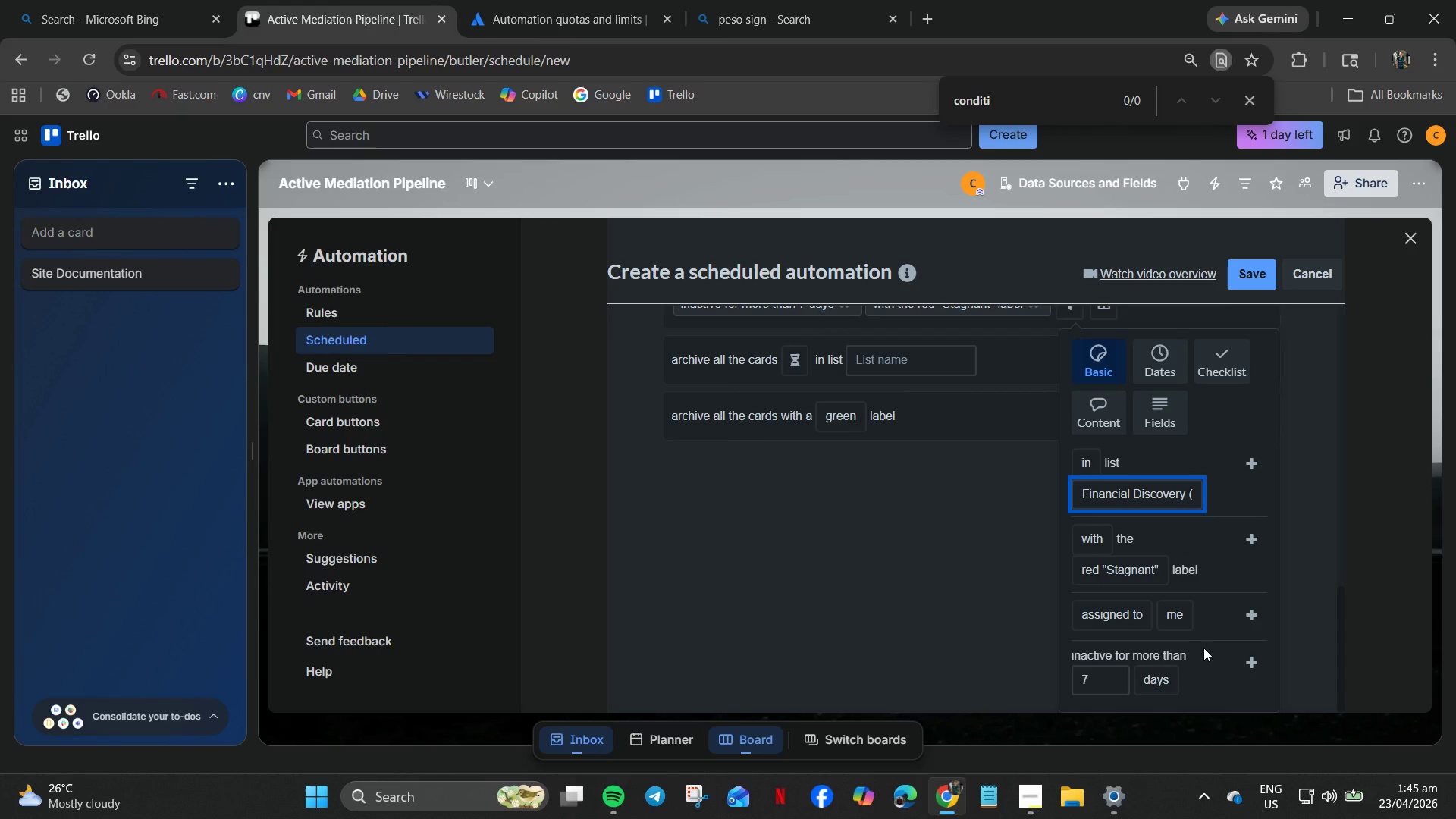 
wait(14.26)
 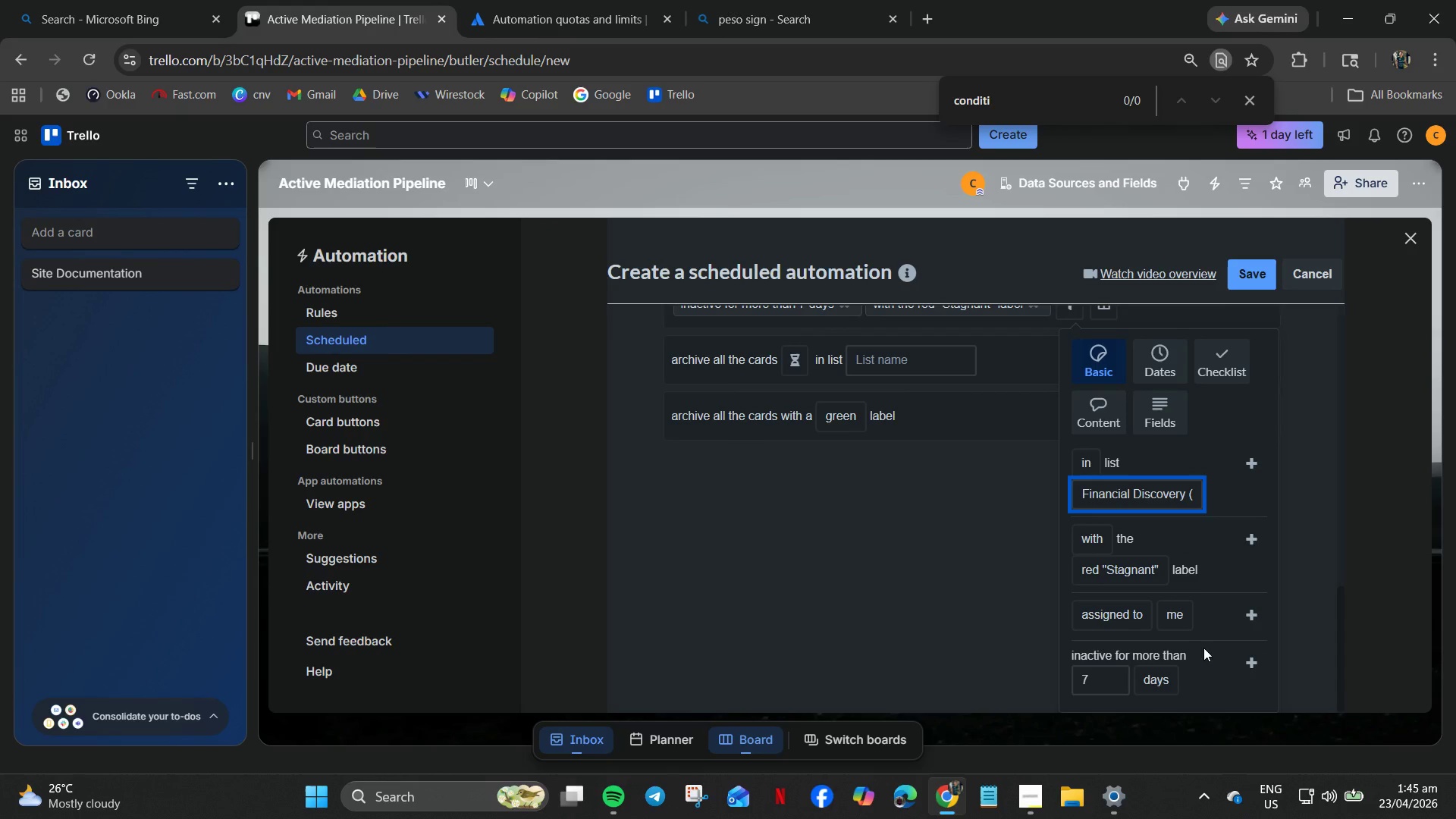 
scroll: coordinate [1131, 488], scroll_direction: up, amount: 1.0
 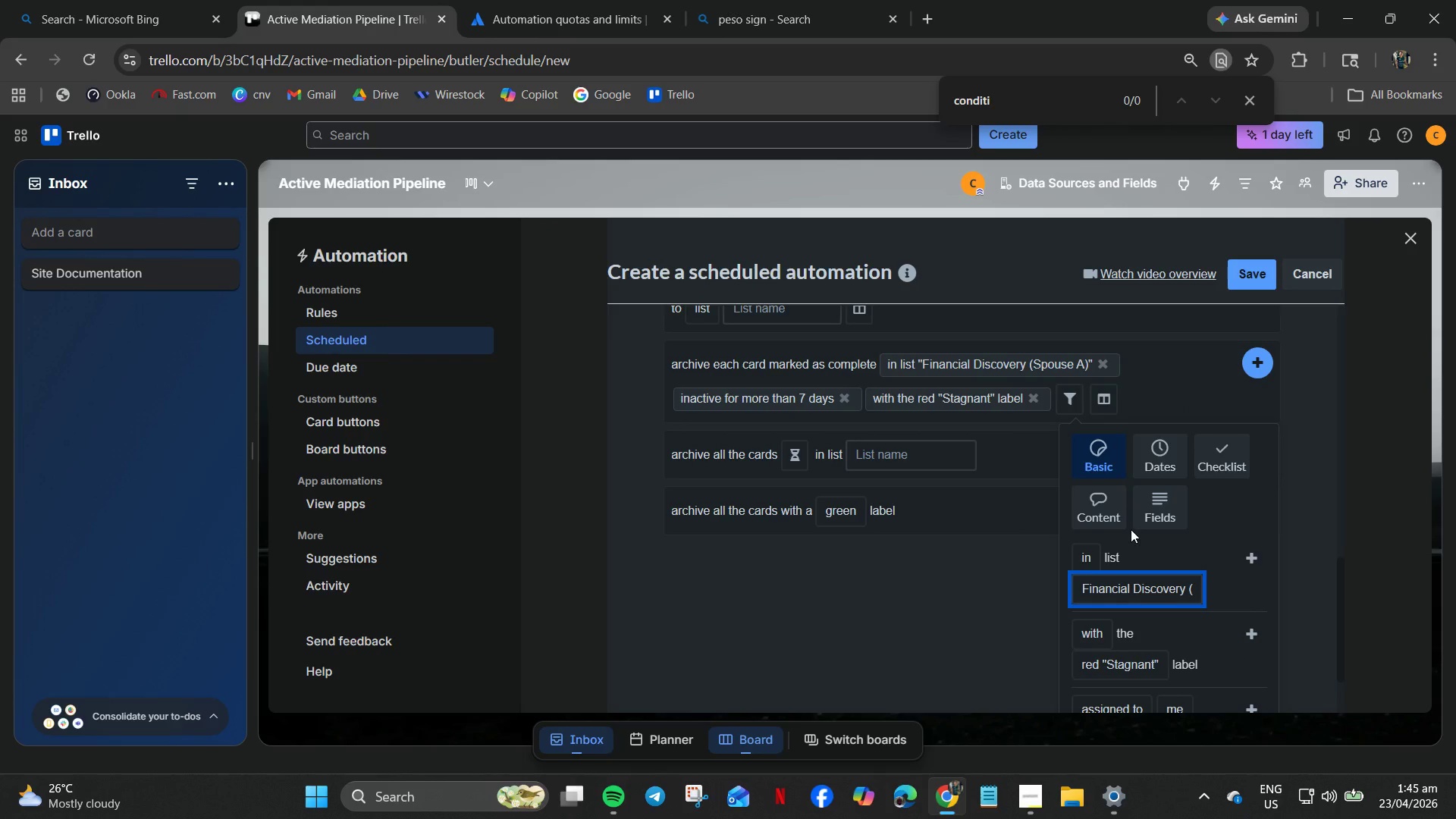 
scroll: coordinate [1131, 529], scroll_direction: down, amount: 1.0
 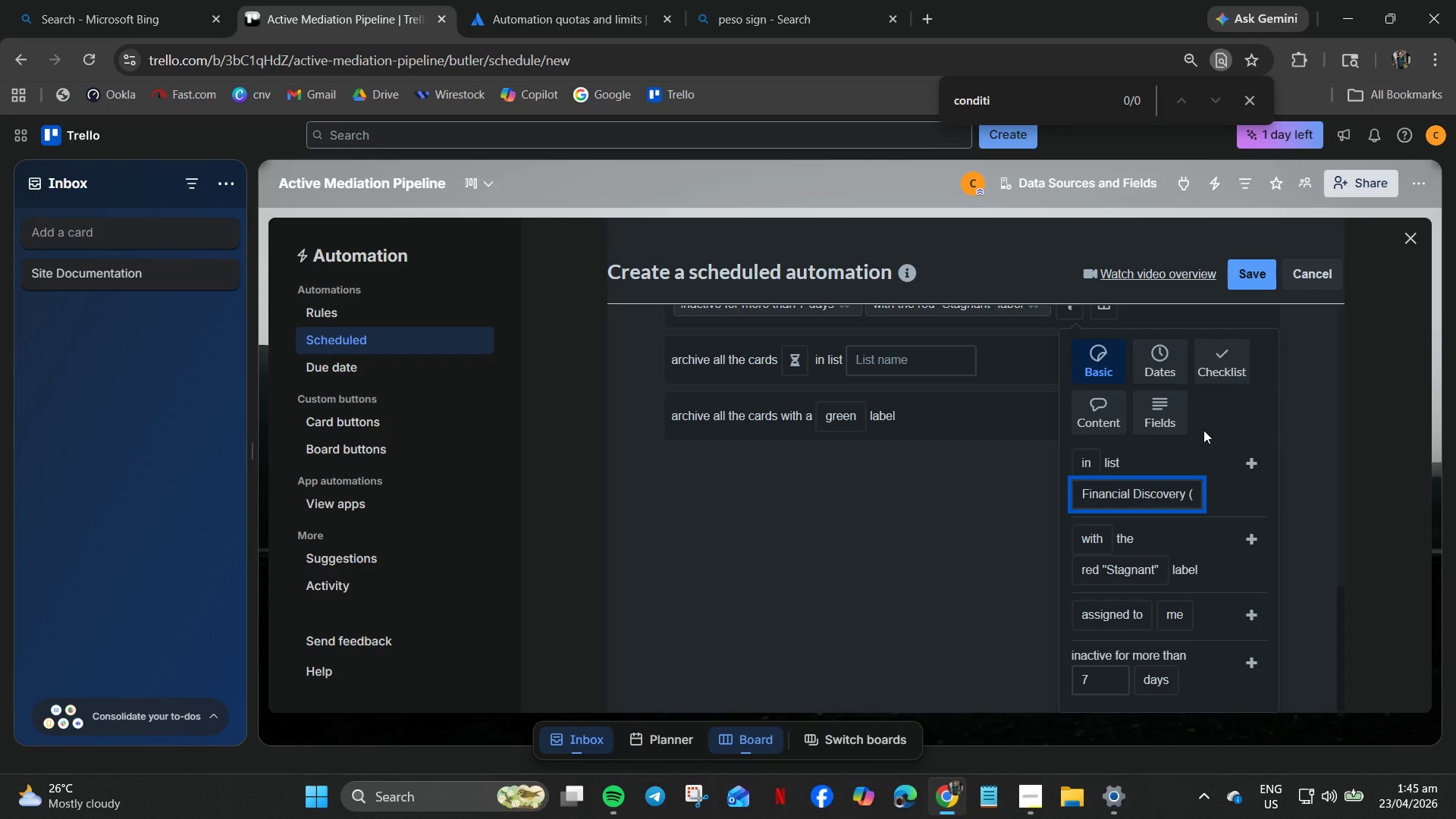 
wait(37.36)
 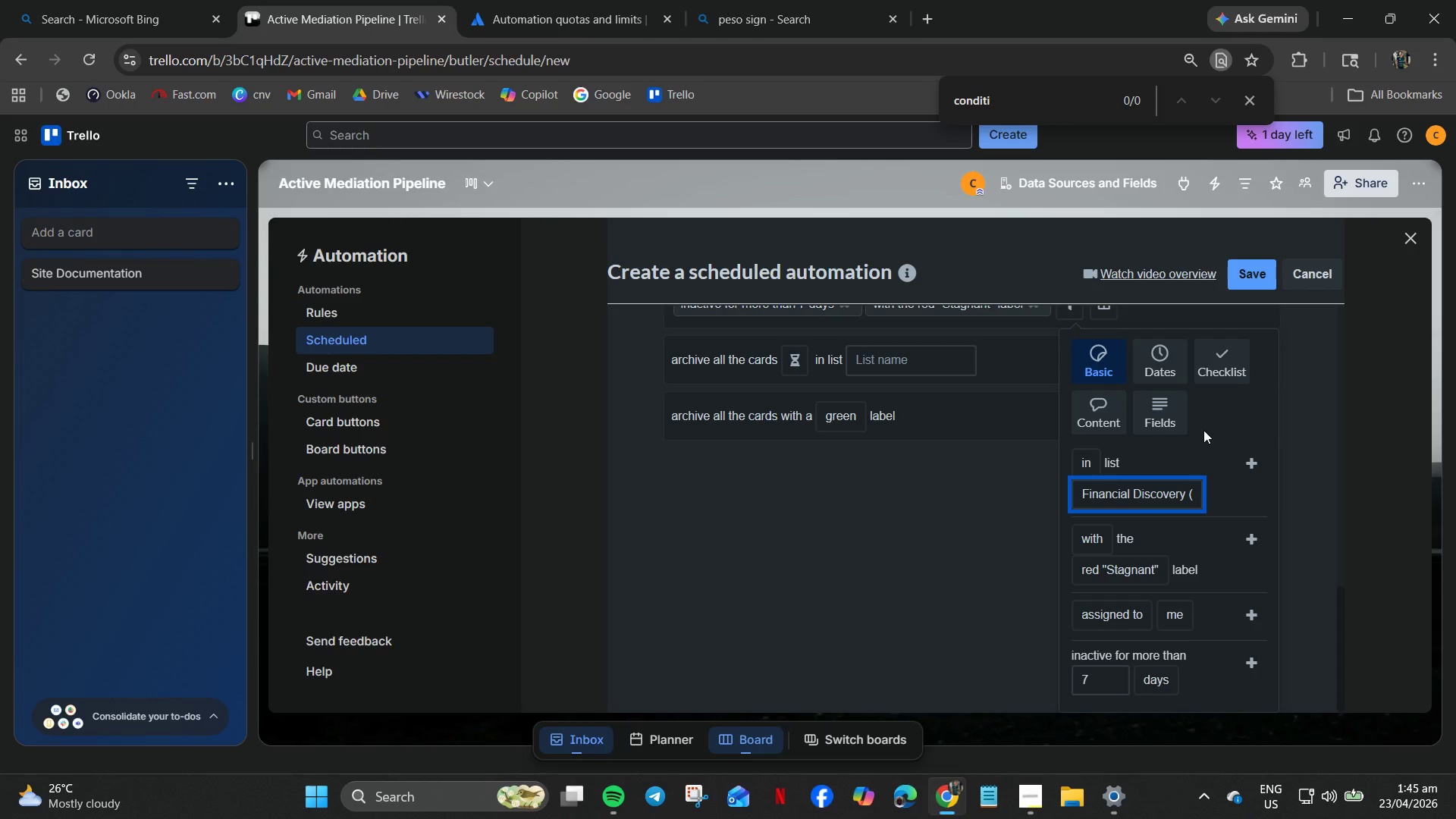 
scroll: coordinate [1209, 657], scroll_direction: down, amount: 4.0
 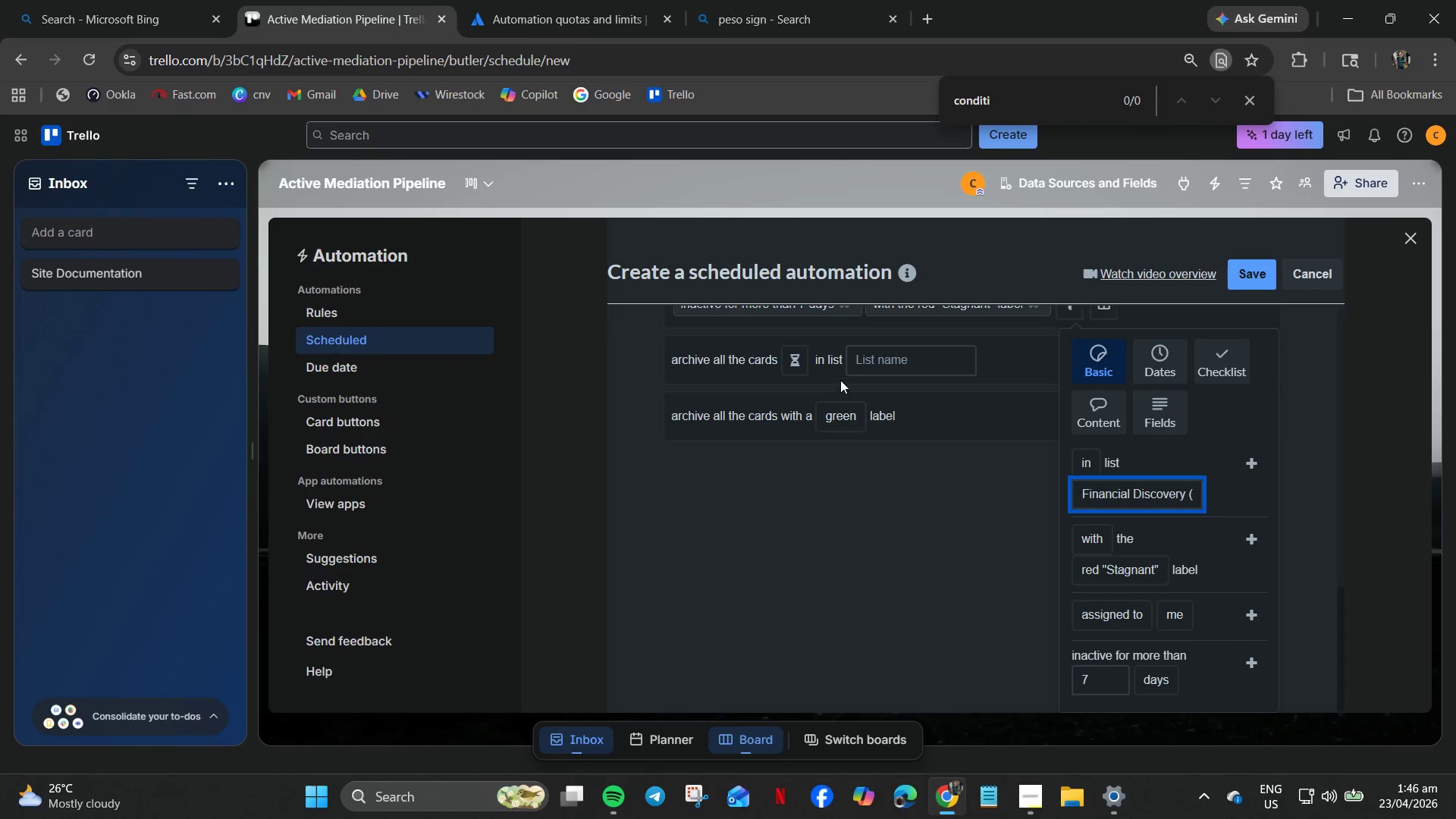 
scroll: coordinate [1024, 442], scroll_direction: up, amount: 3.0
 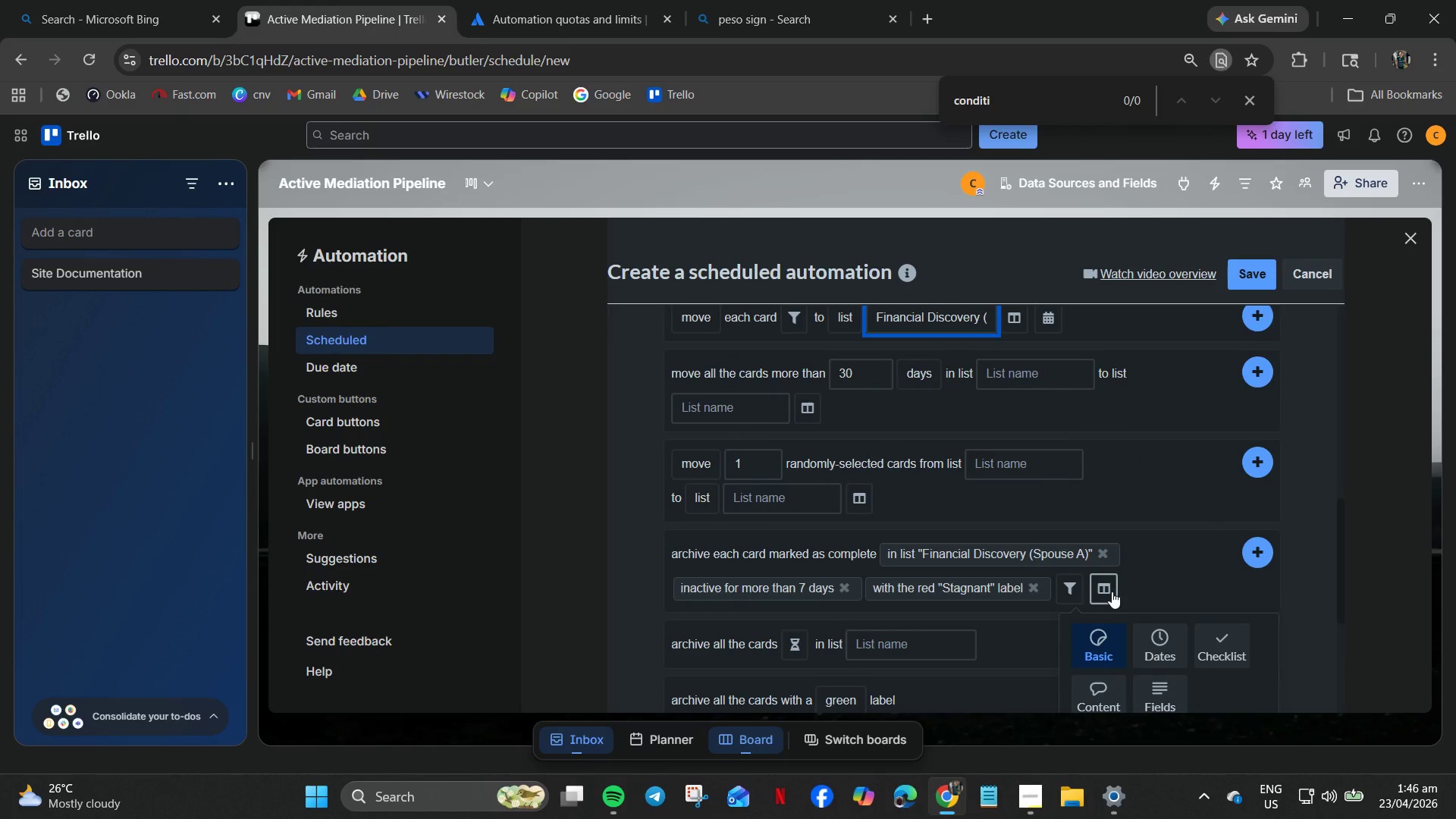 
left_click([1111, 592])
 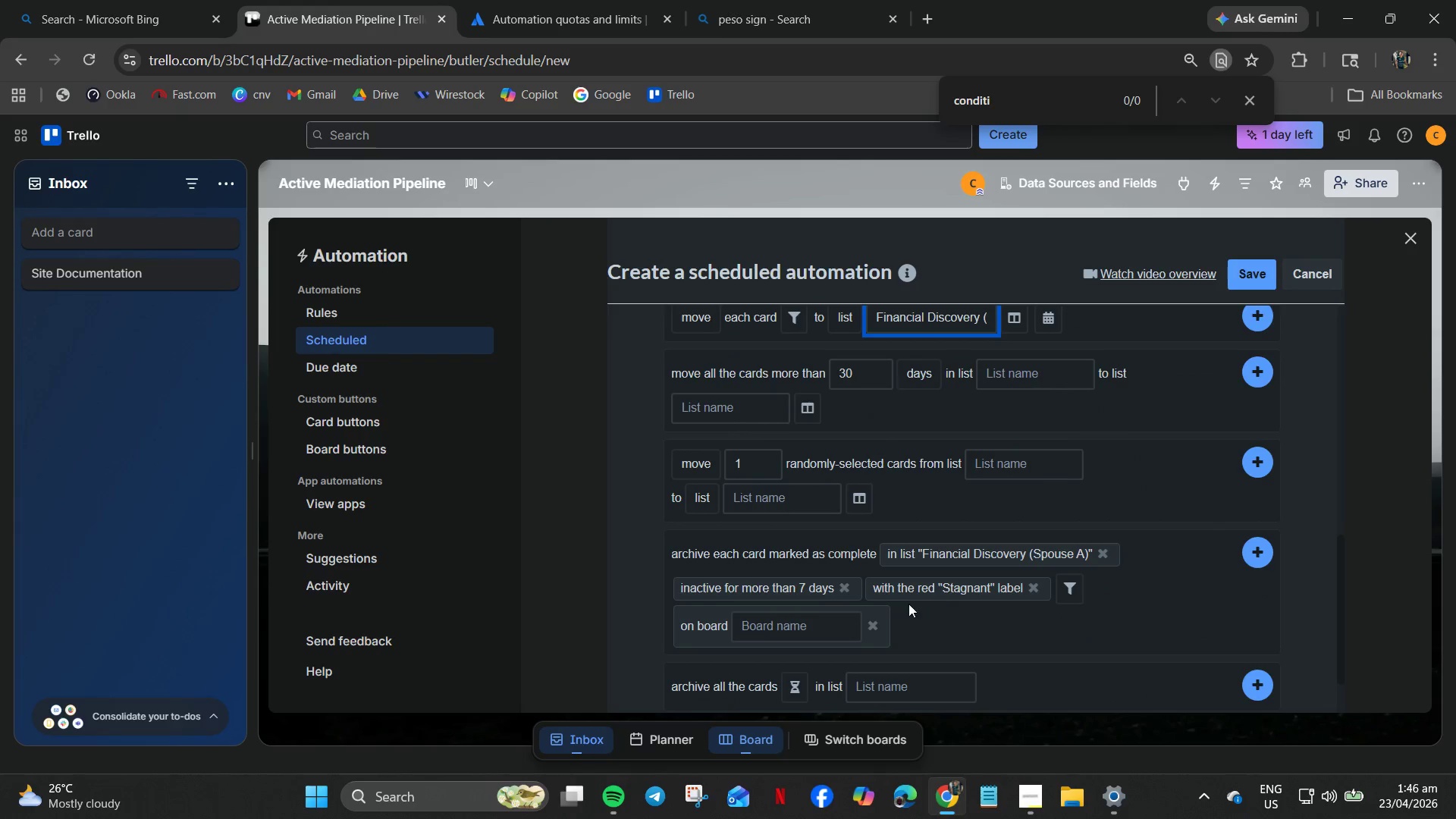 
left_click([875, 627])
 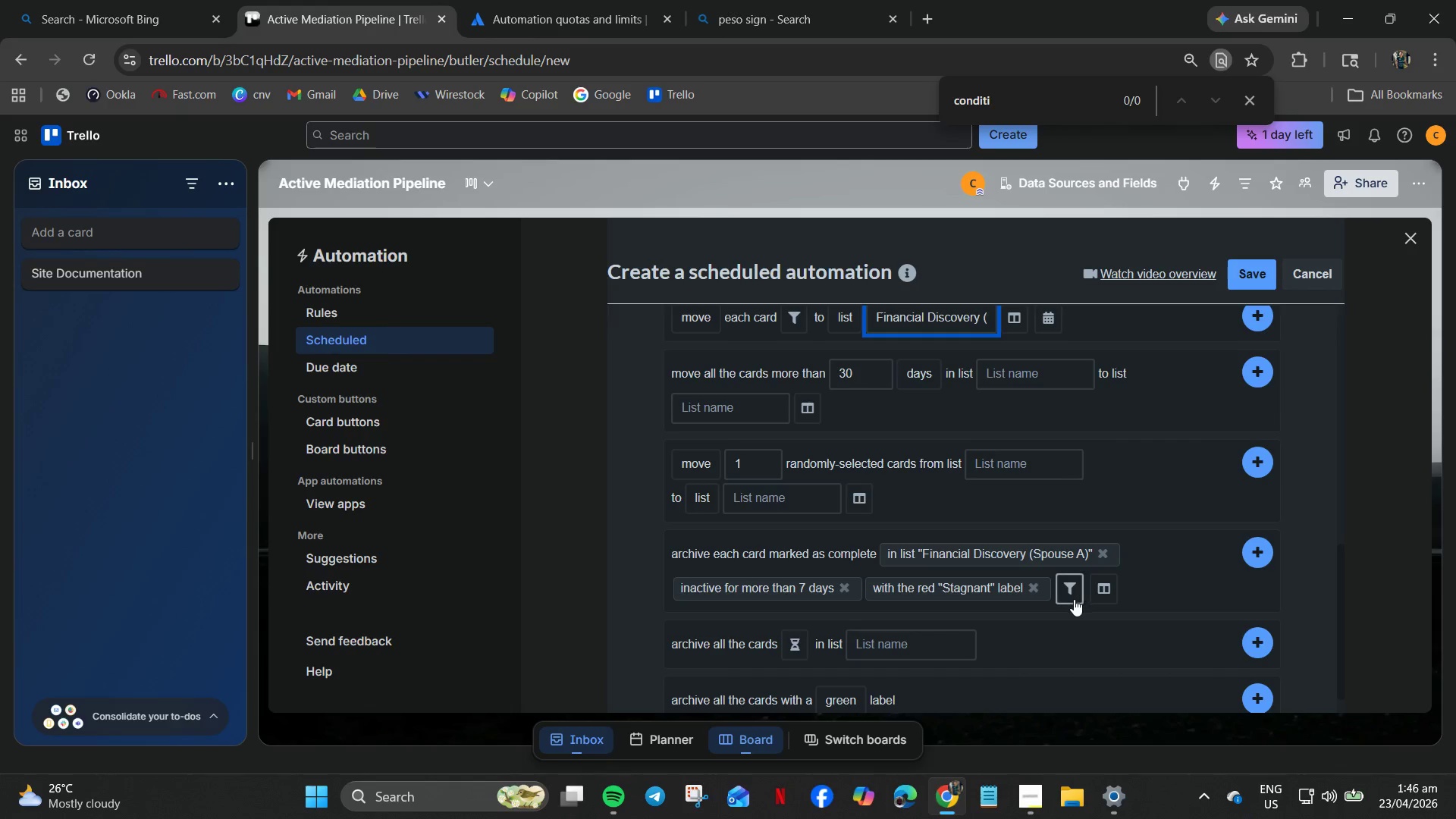 
left_click([1073, 599])
 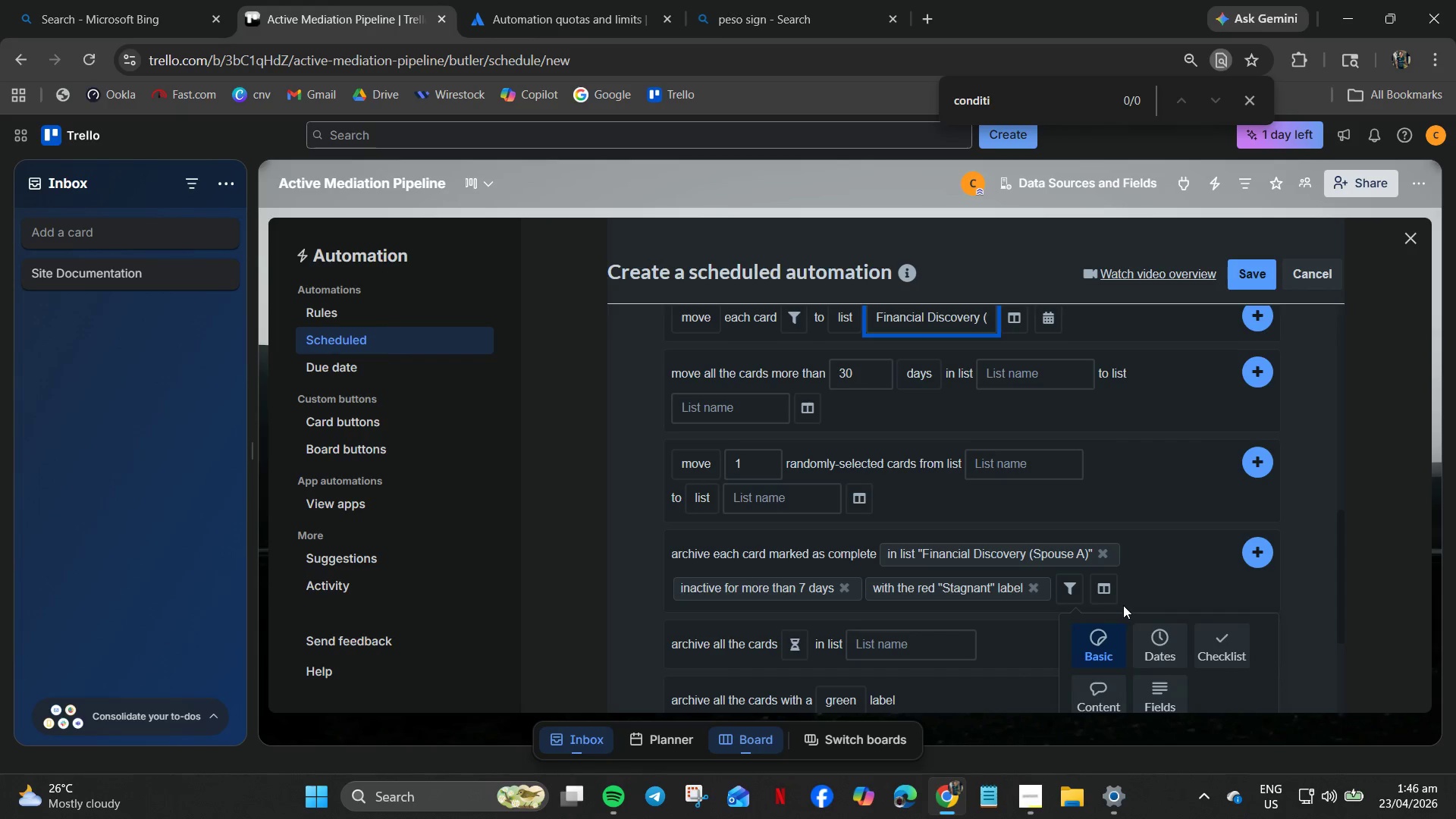 
scroll: coordinate [1173, 569], scroll_direction: down, amount: 5.0
 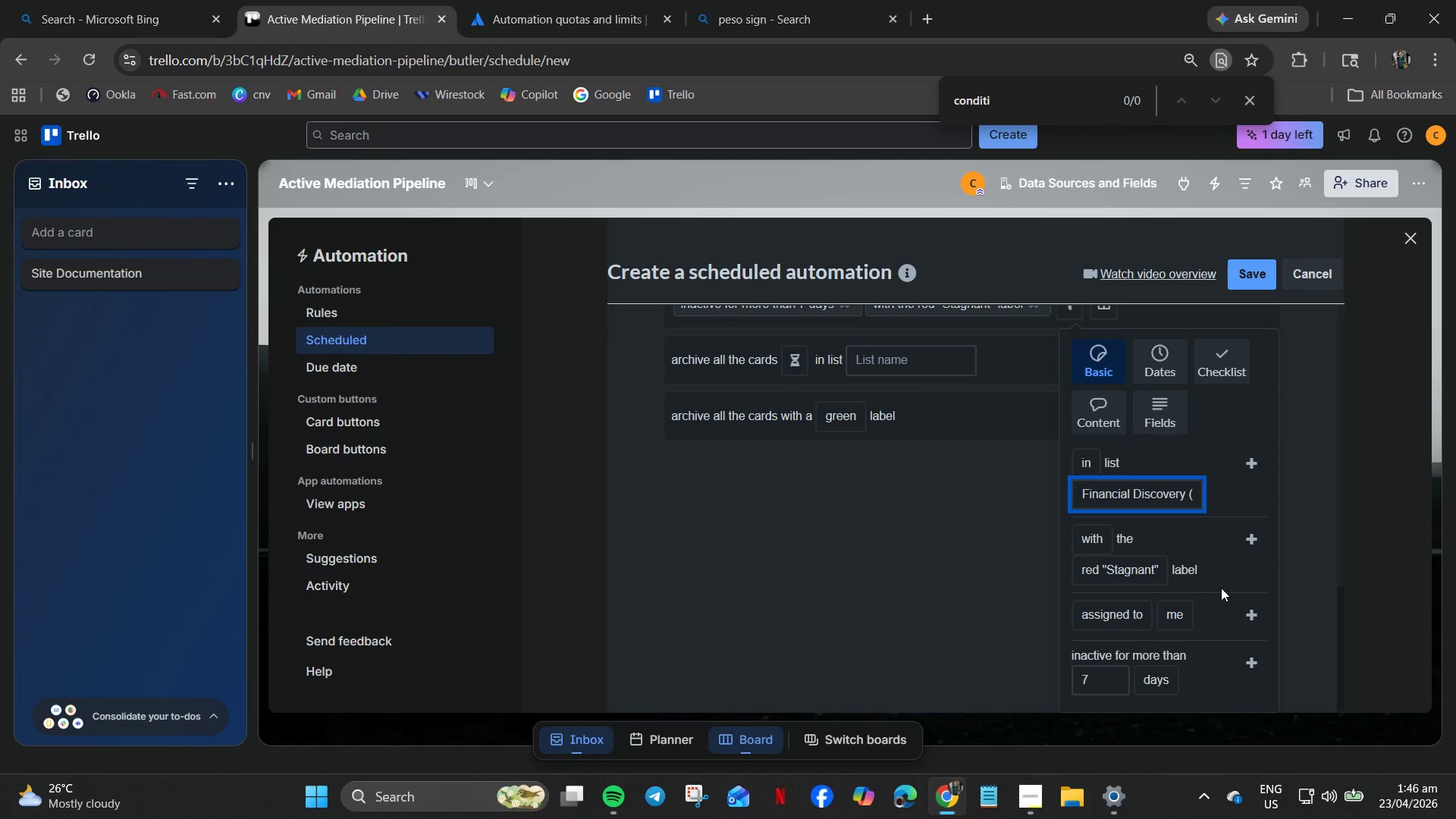 
scroll: coordinate [1211, 570], scroll_direction: up, amount: 5.0
 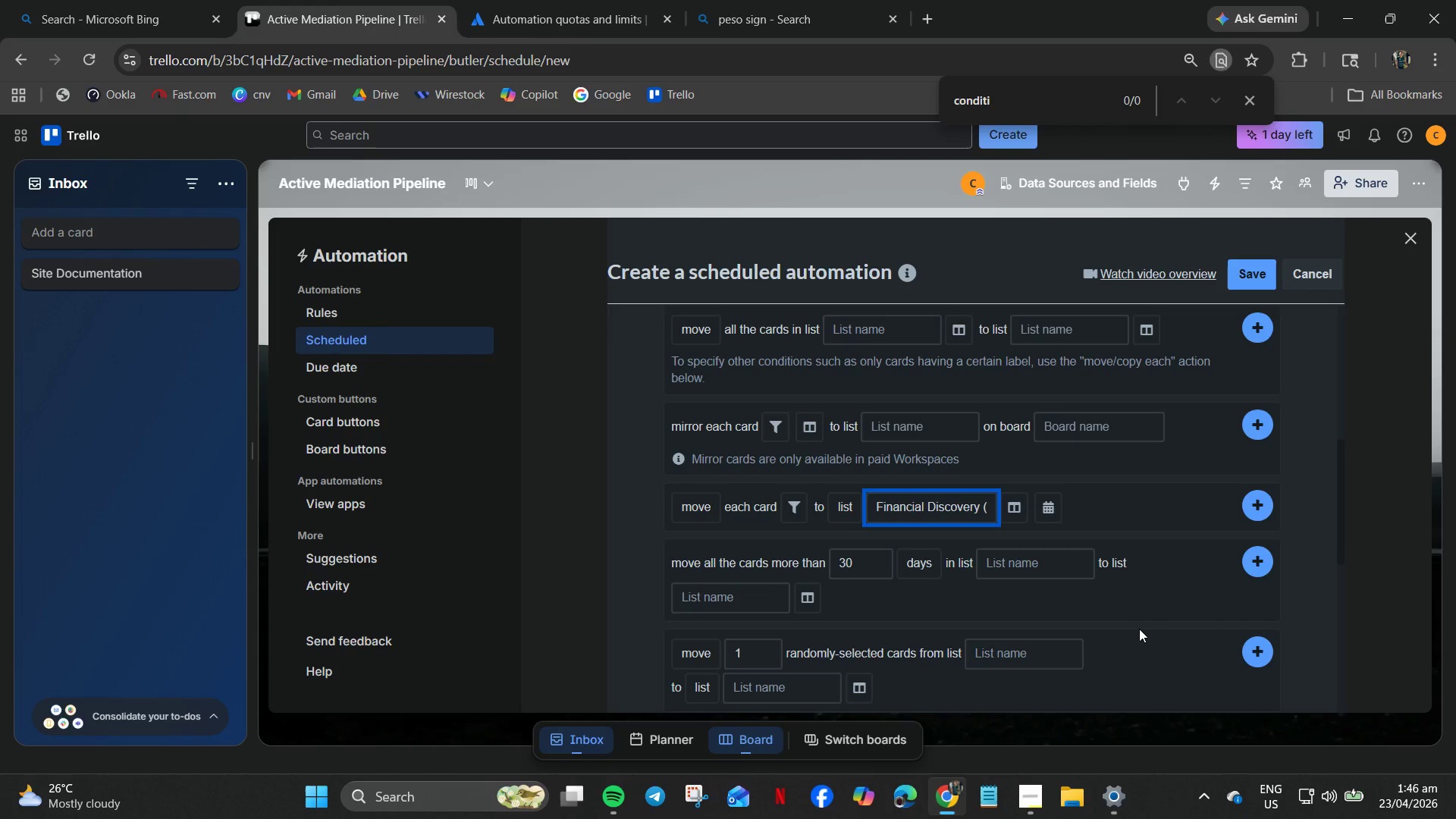 
wait(37.24)
 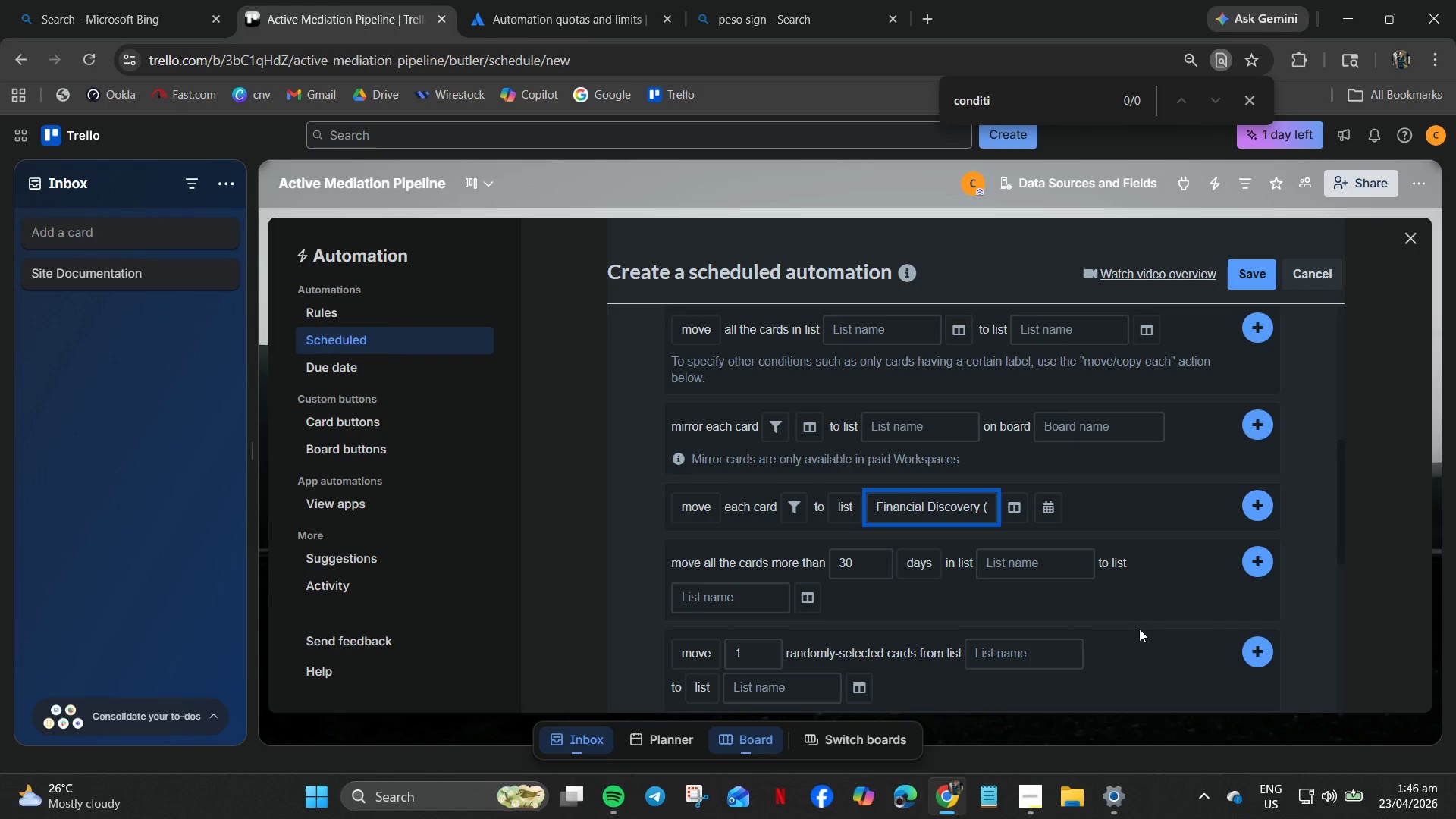 
scroll: coordinate [1087, 543], scroll_direction: up, amount: 15.0
 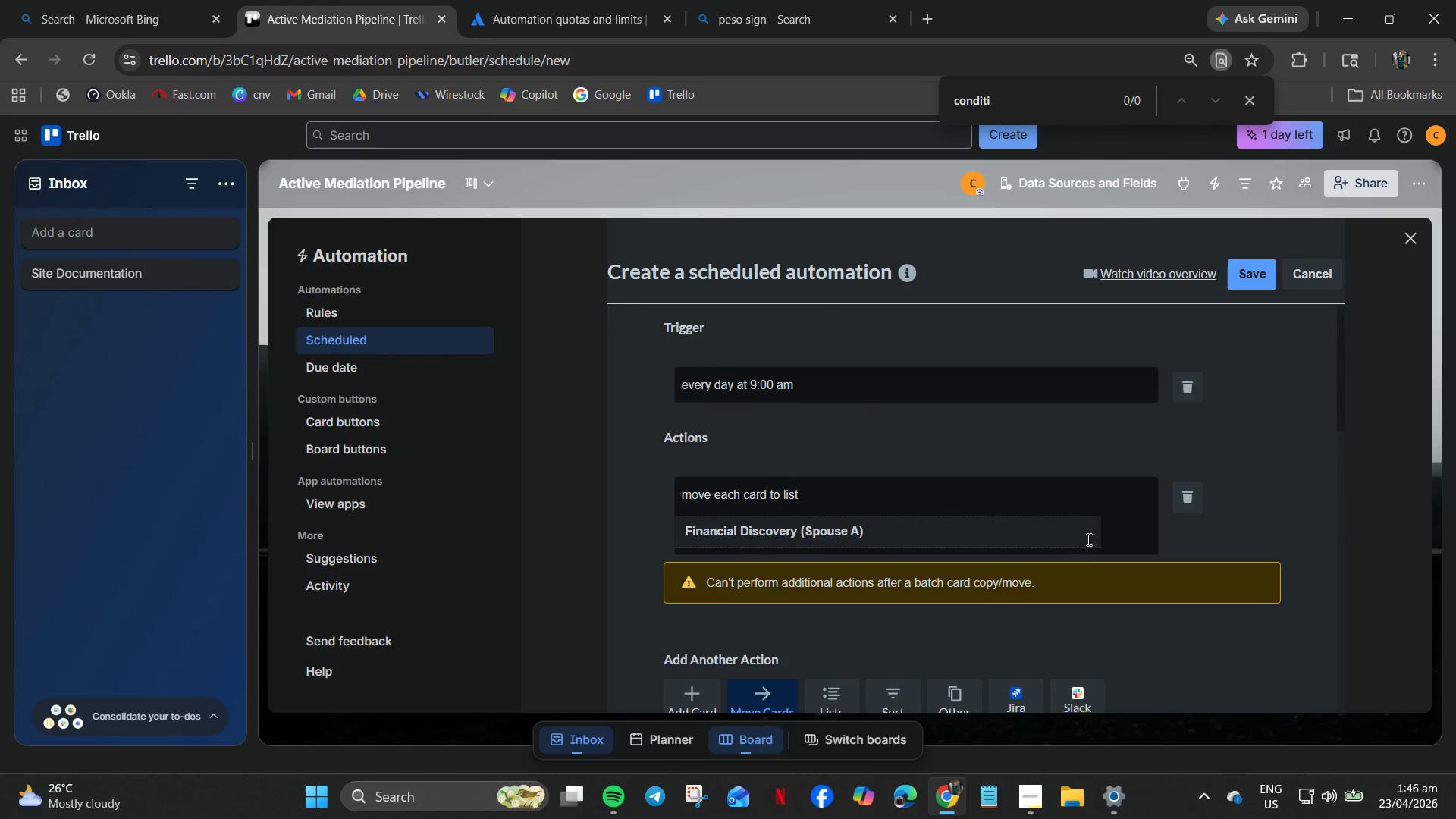 
scroll: coordinate [1087, 539], scroll_direction: down, amount: 3.0
 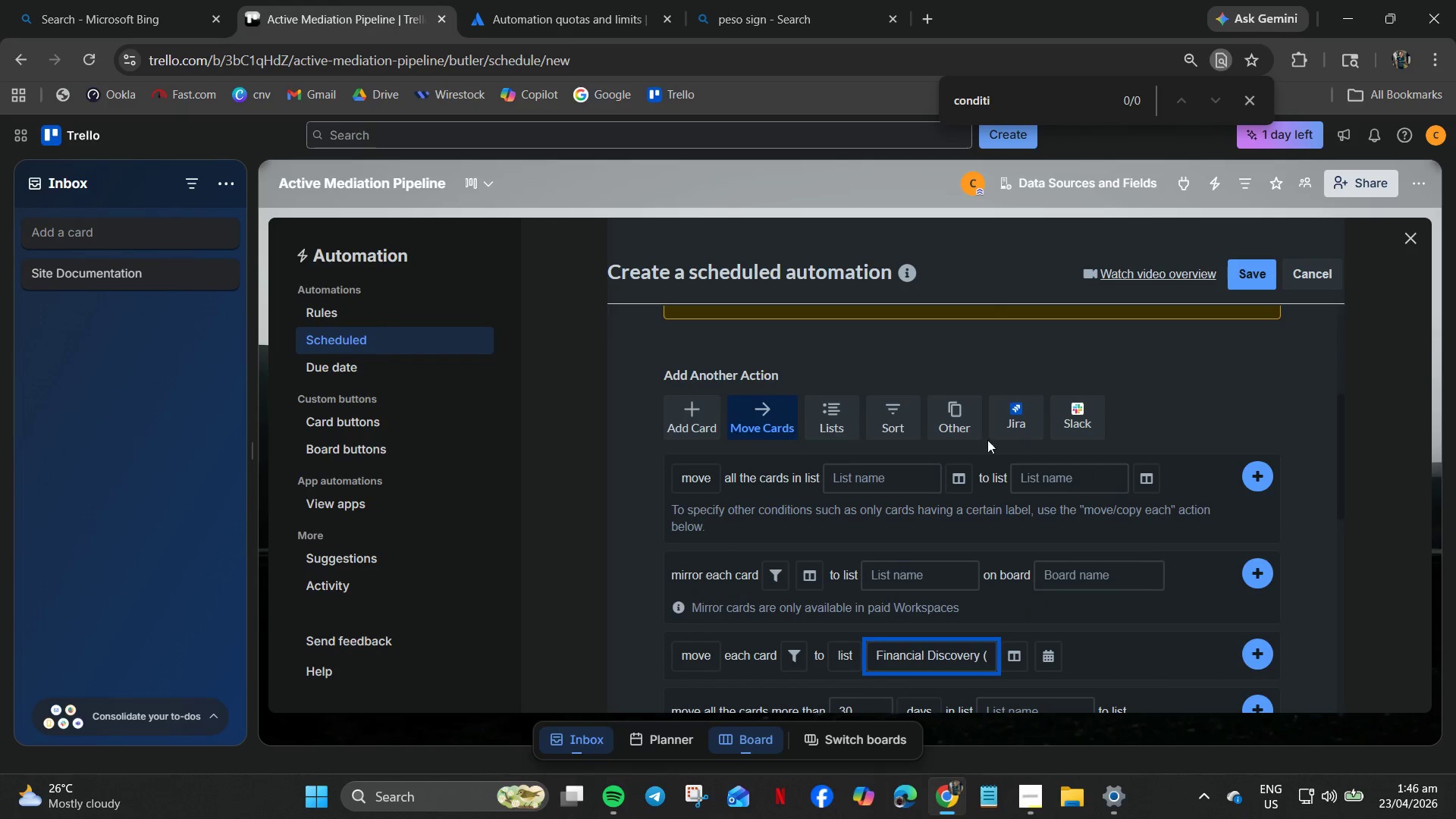 
left_click([970, 404])
 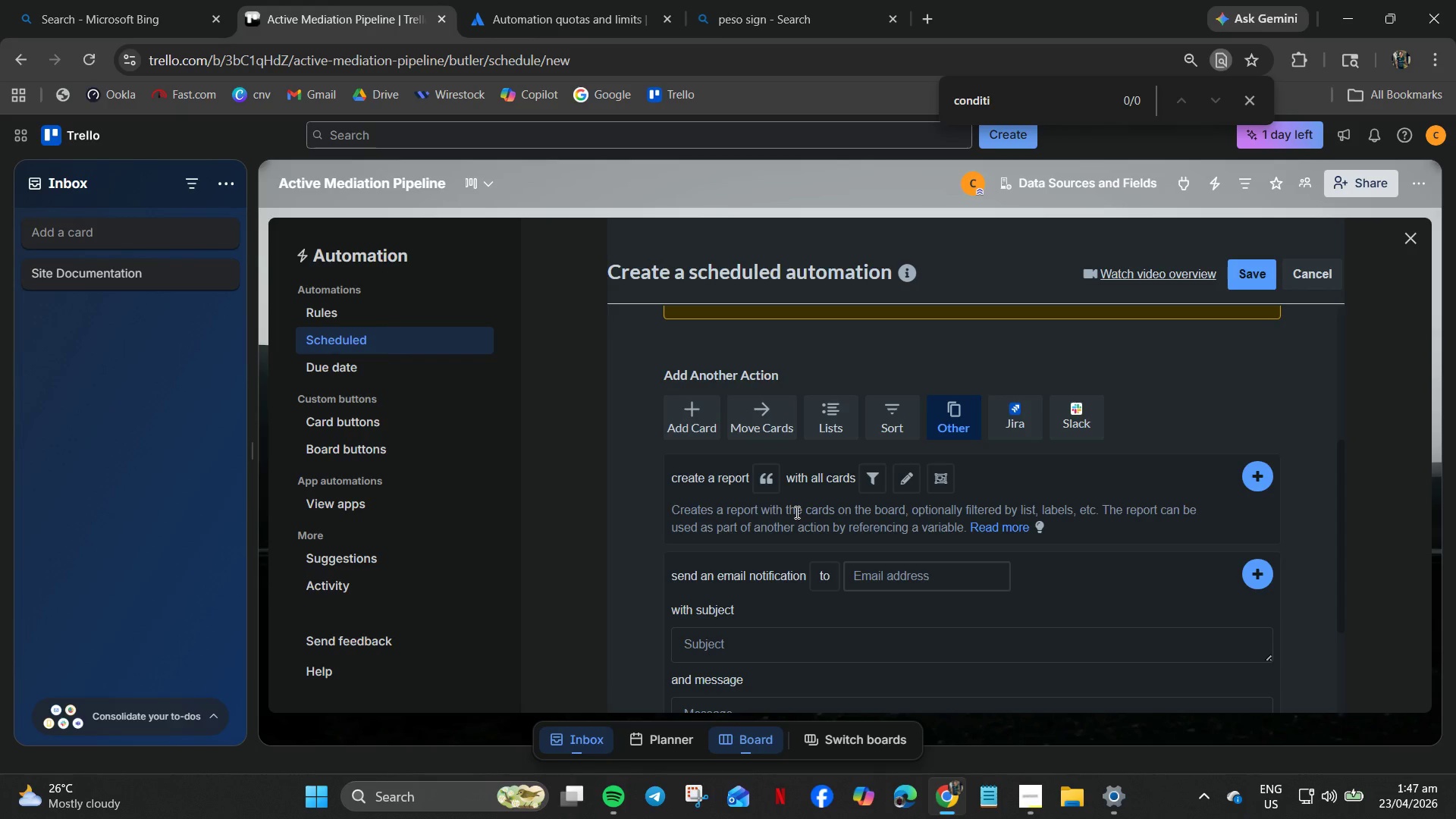 
wait(10.45)
 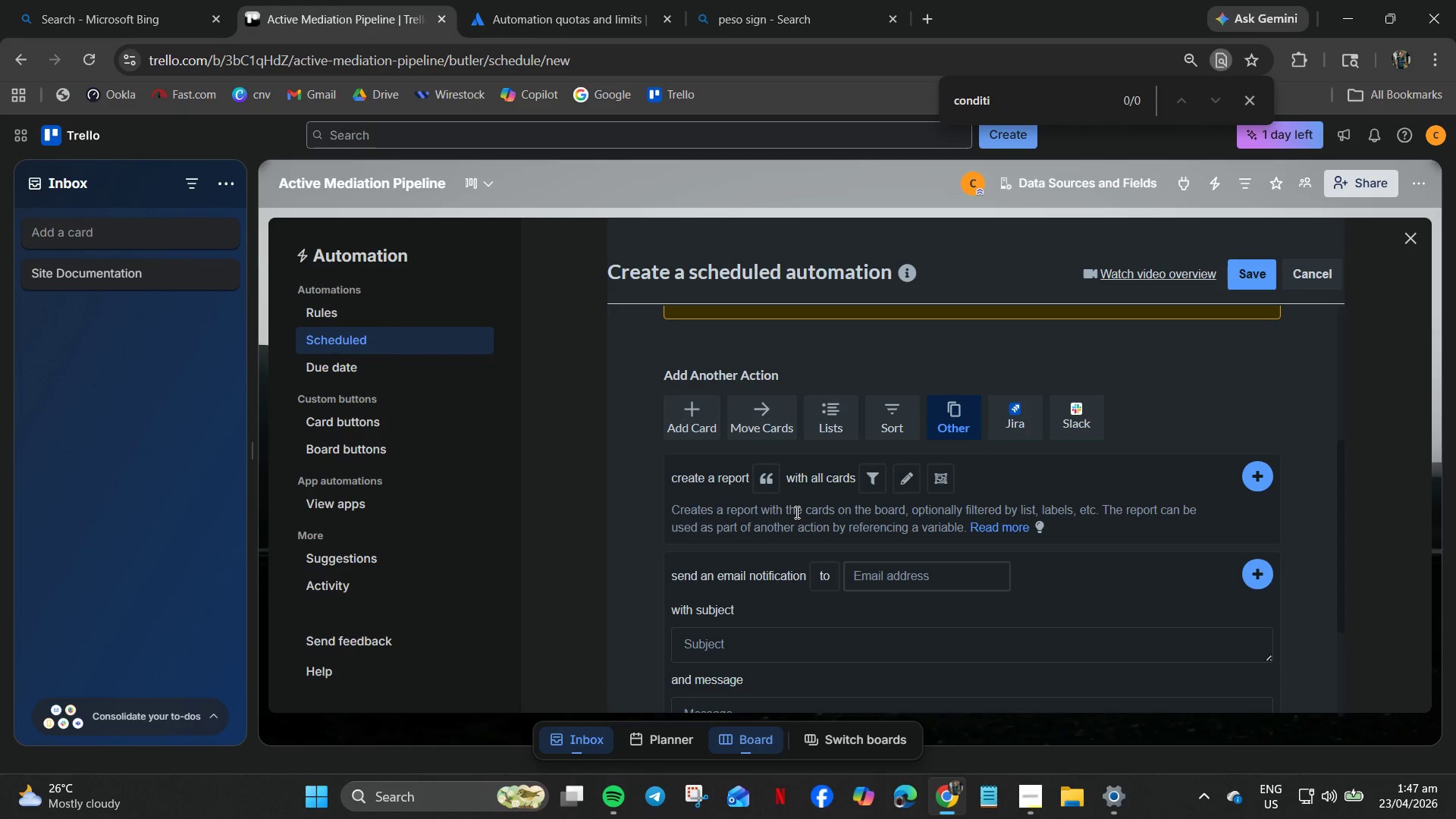 
scroll: coordinate [796, 557], scroll_direction: down, amount: 2.0
 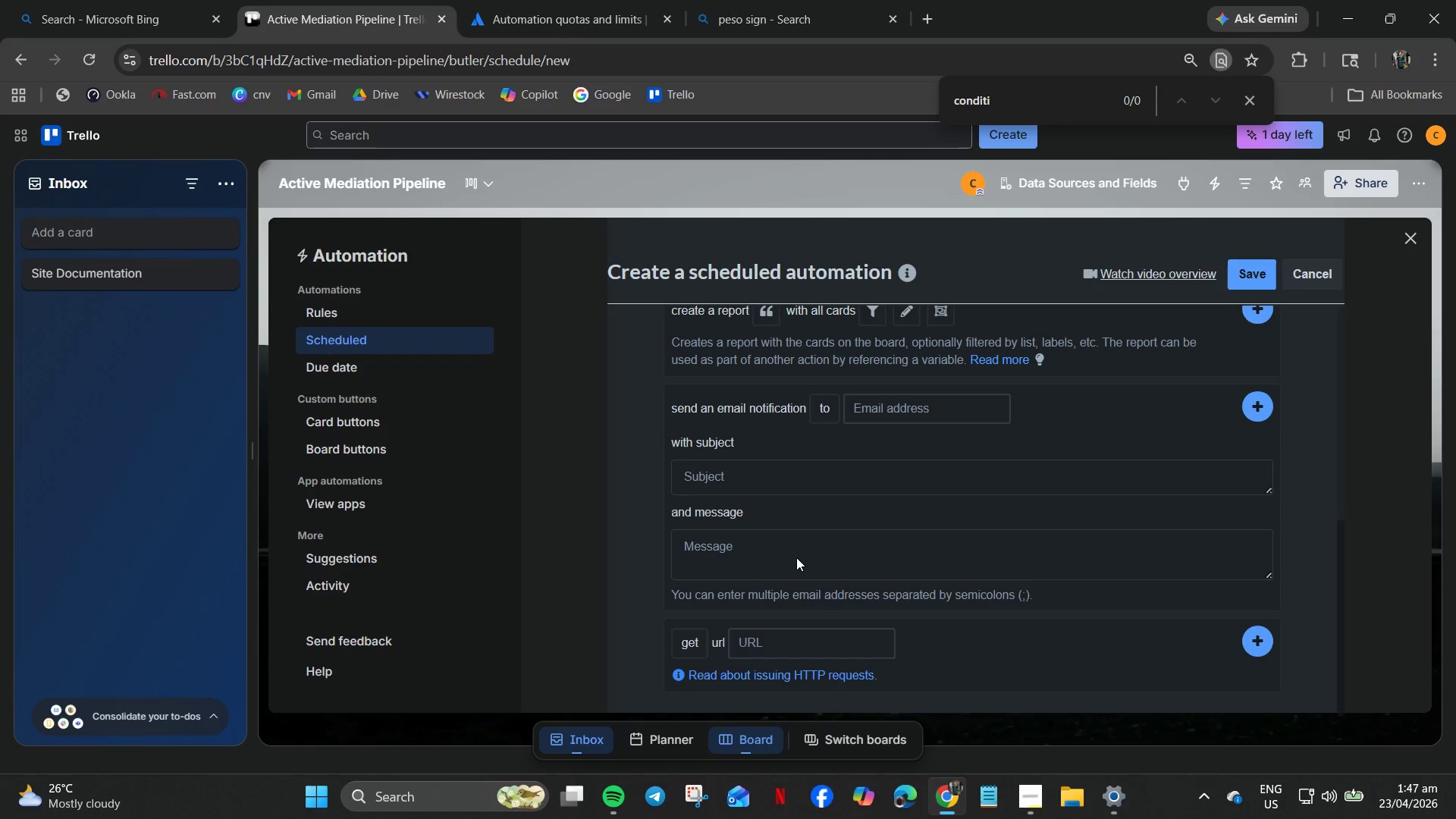 
wait(7.05)
 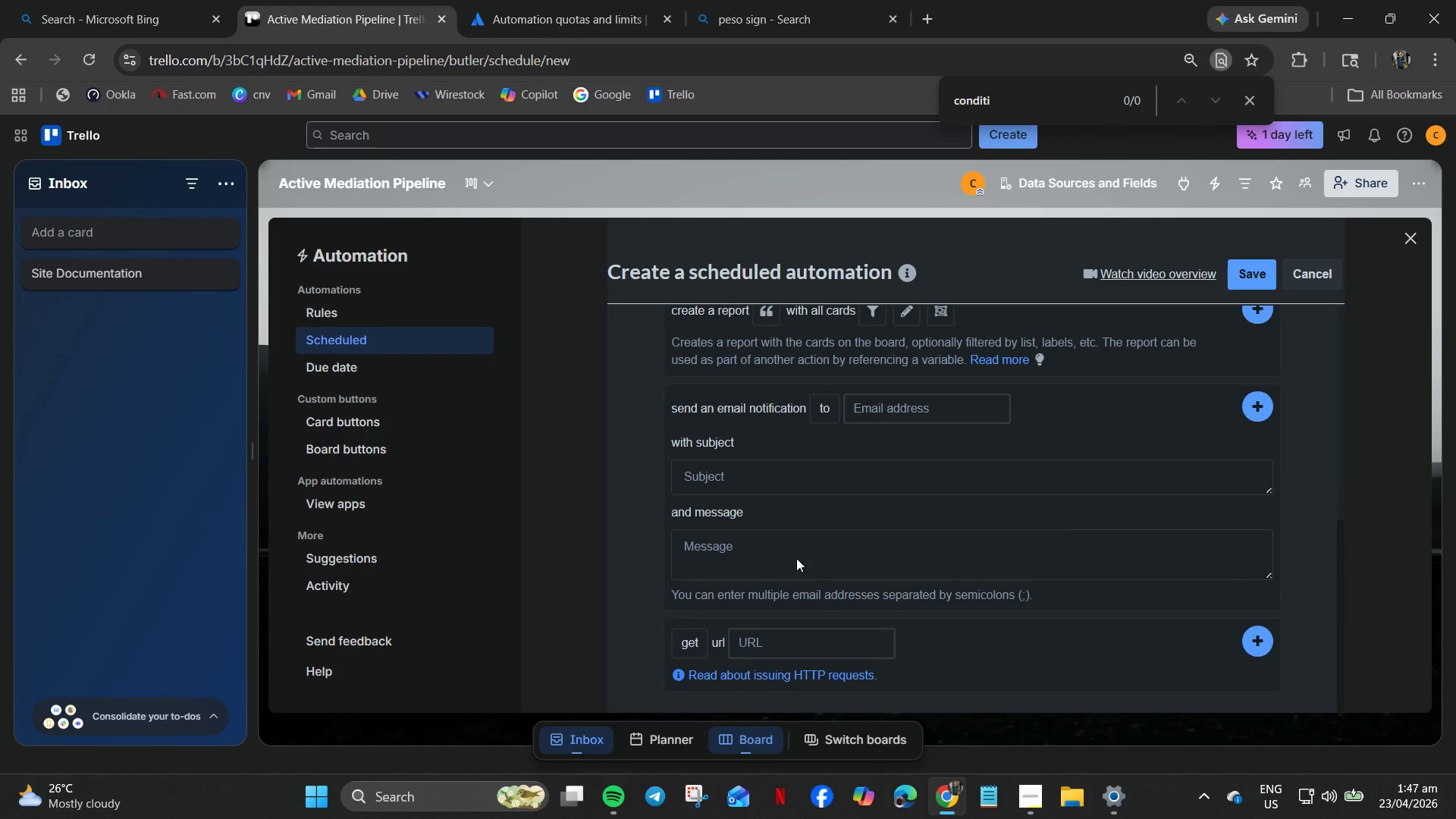 
scroll: coordinate [832, 493], scroll_direction: up, amount: 1.0
 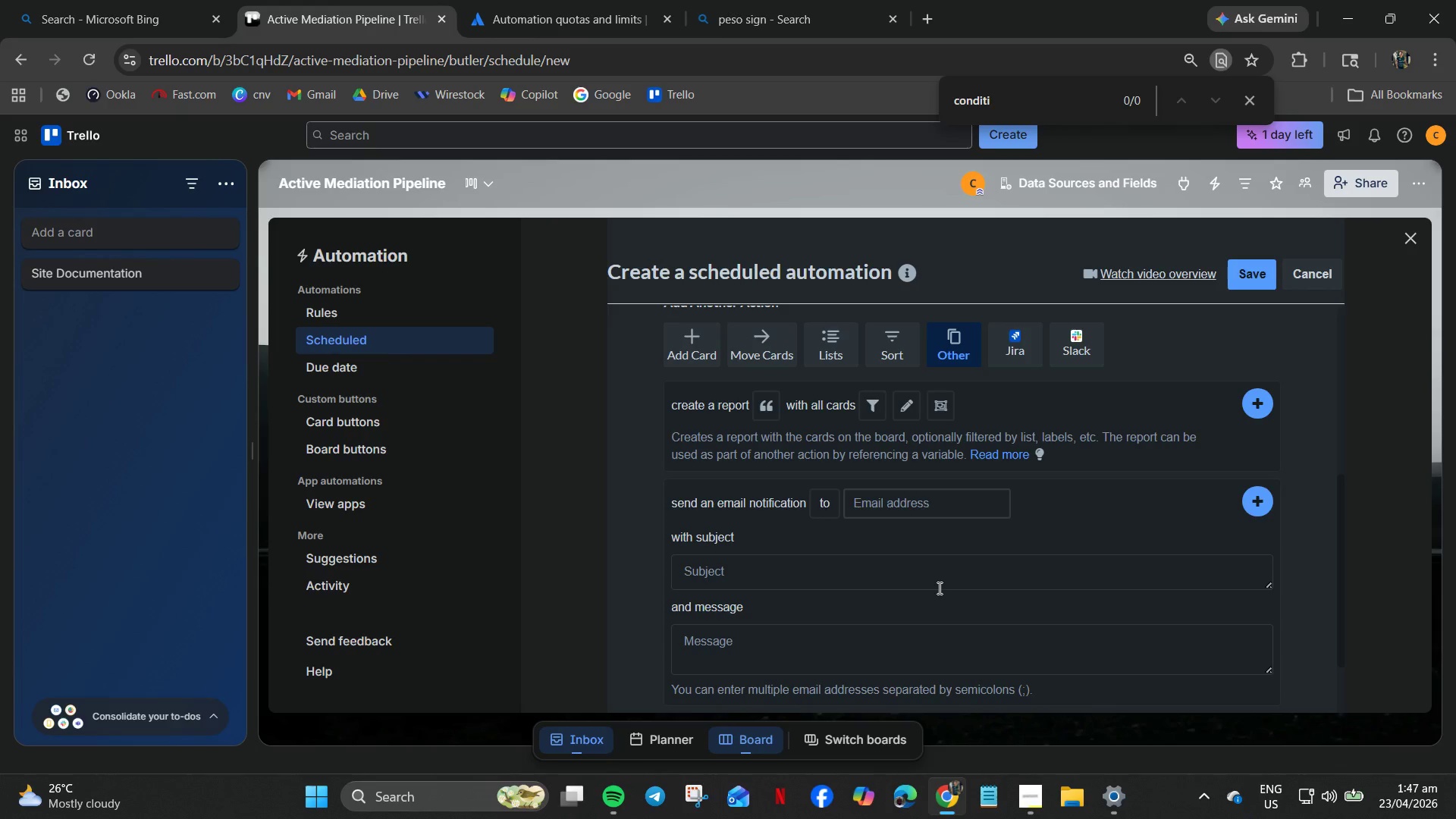 
wait(23.38)
 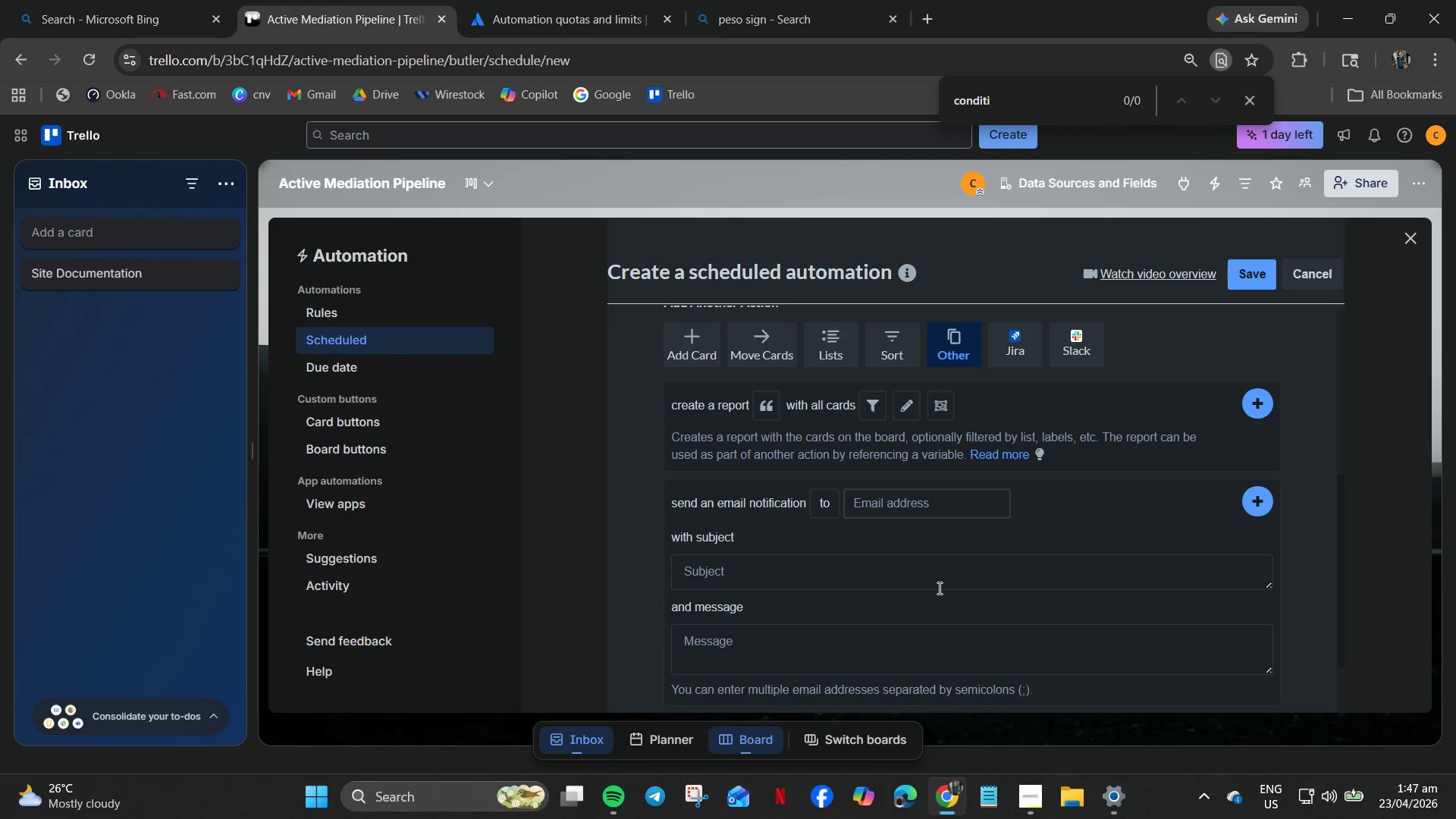 
scroll: coordinate [764, 535], scroll_direction: up, amount: 6.0
 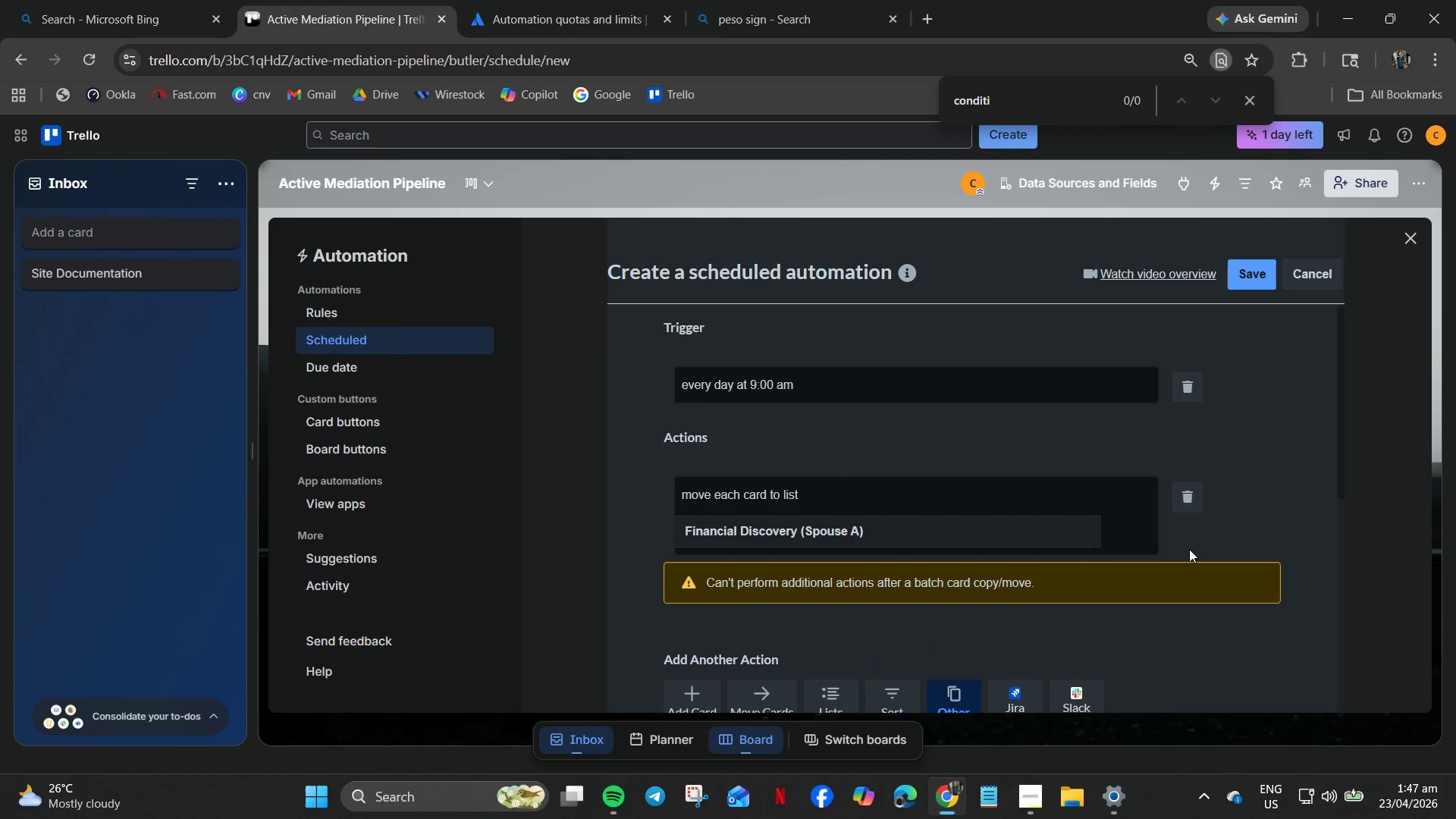 
scroll: coordinate [932, 581], scroll_direction: down, amount: 3.0
 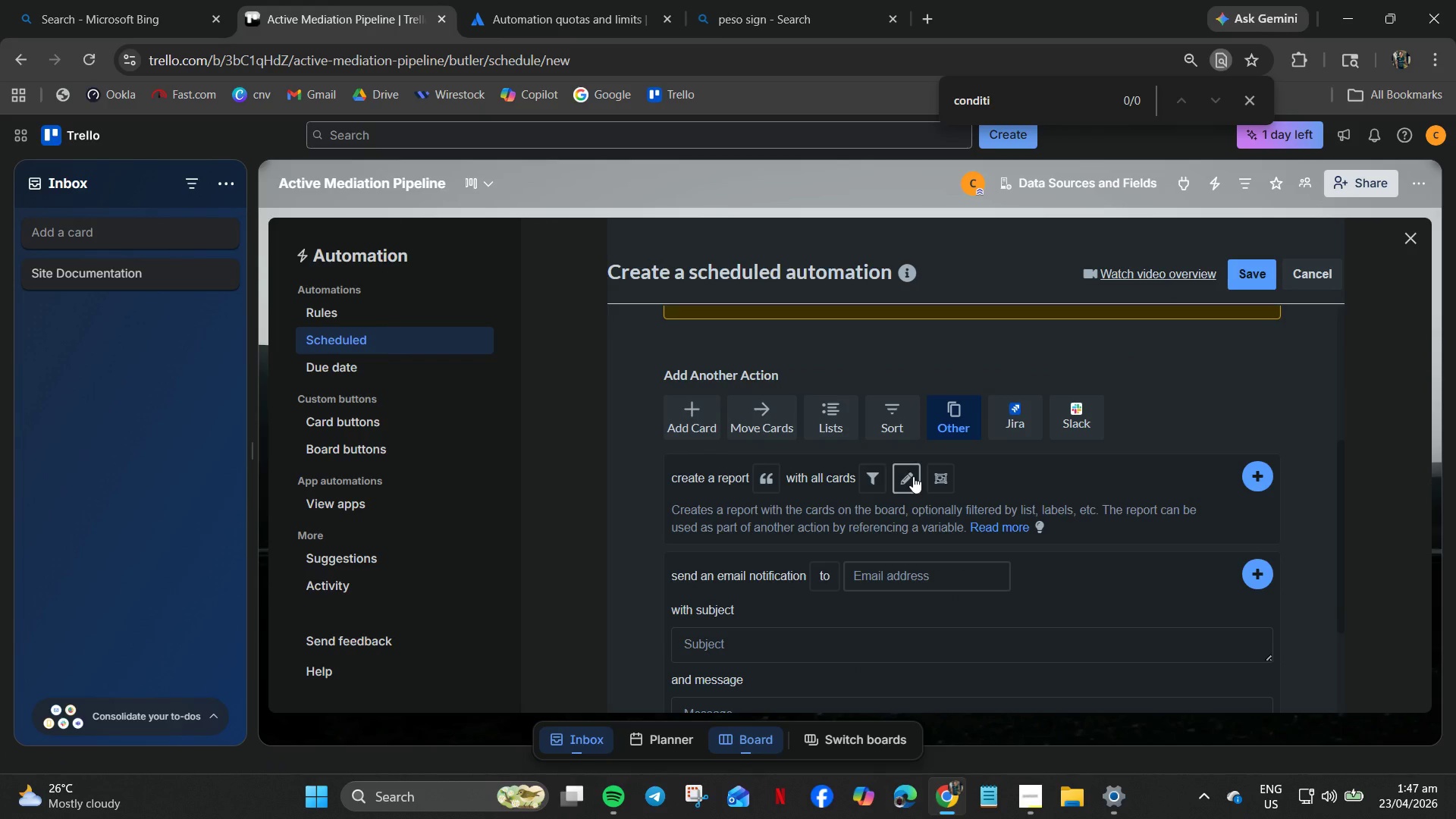 
left_click([908, 476])
 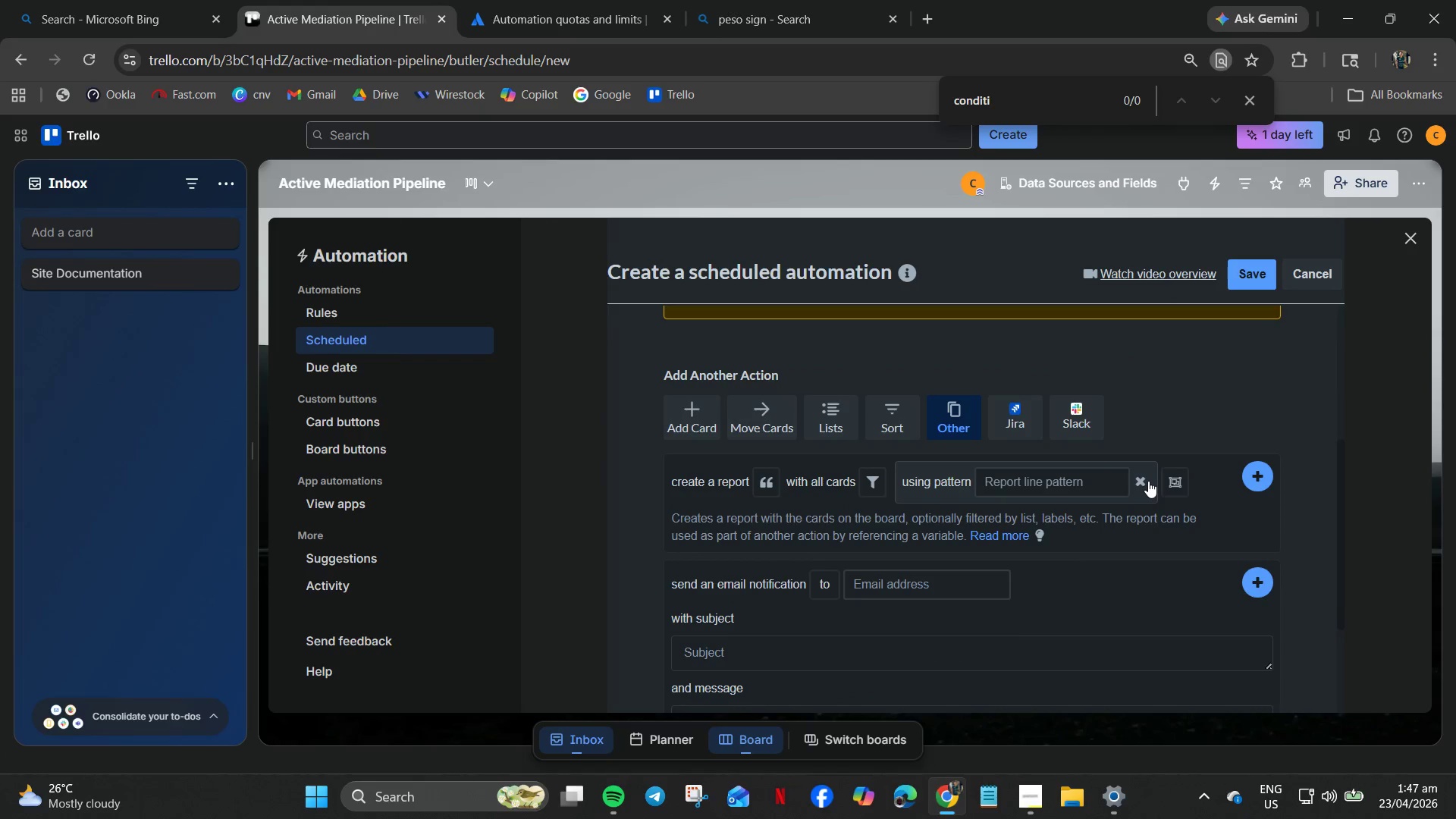 
left_click([872, 480])
 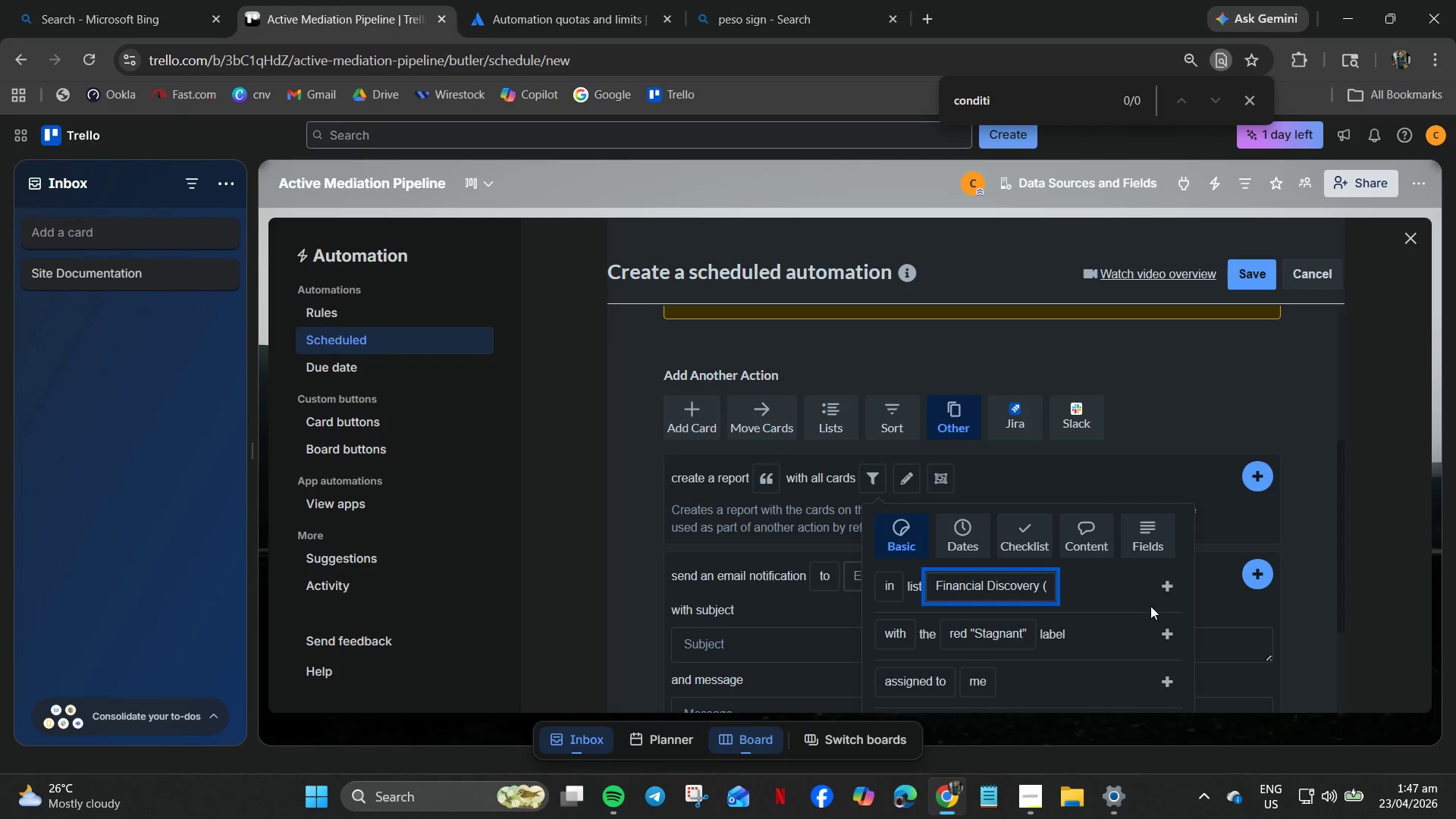 
scroll: coordinate [1035, 563], scroll_direction: down, amount: 7.0
 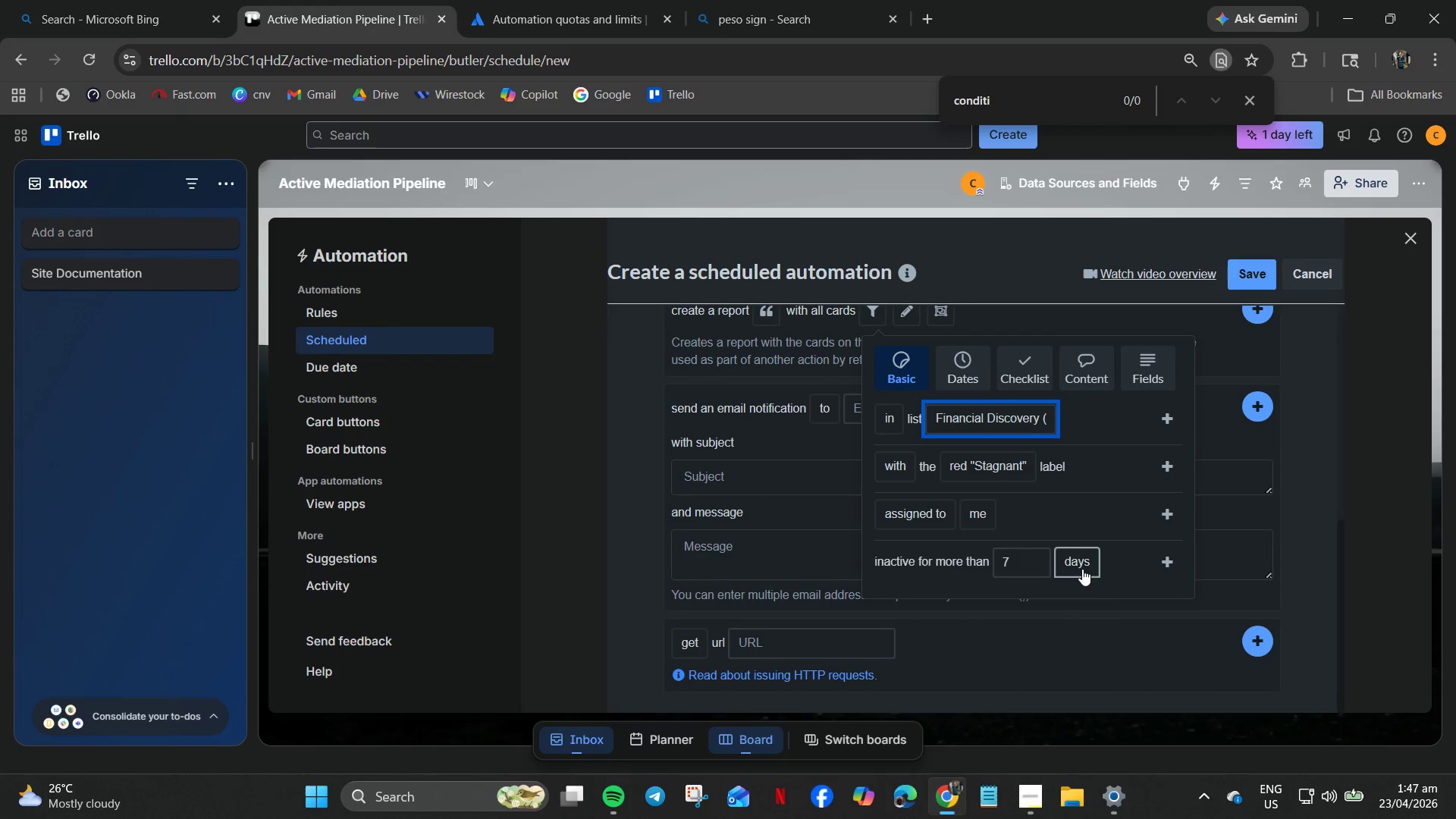 
scroll: coordinate [1082, 569], scroll_direction: up, amount: 1.0
 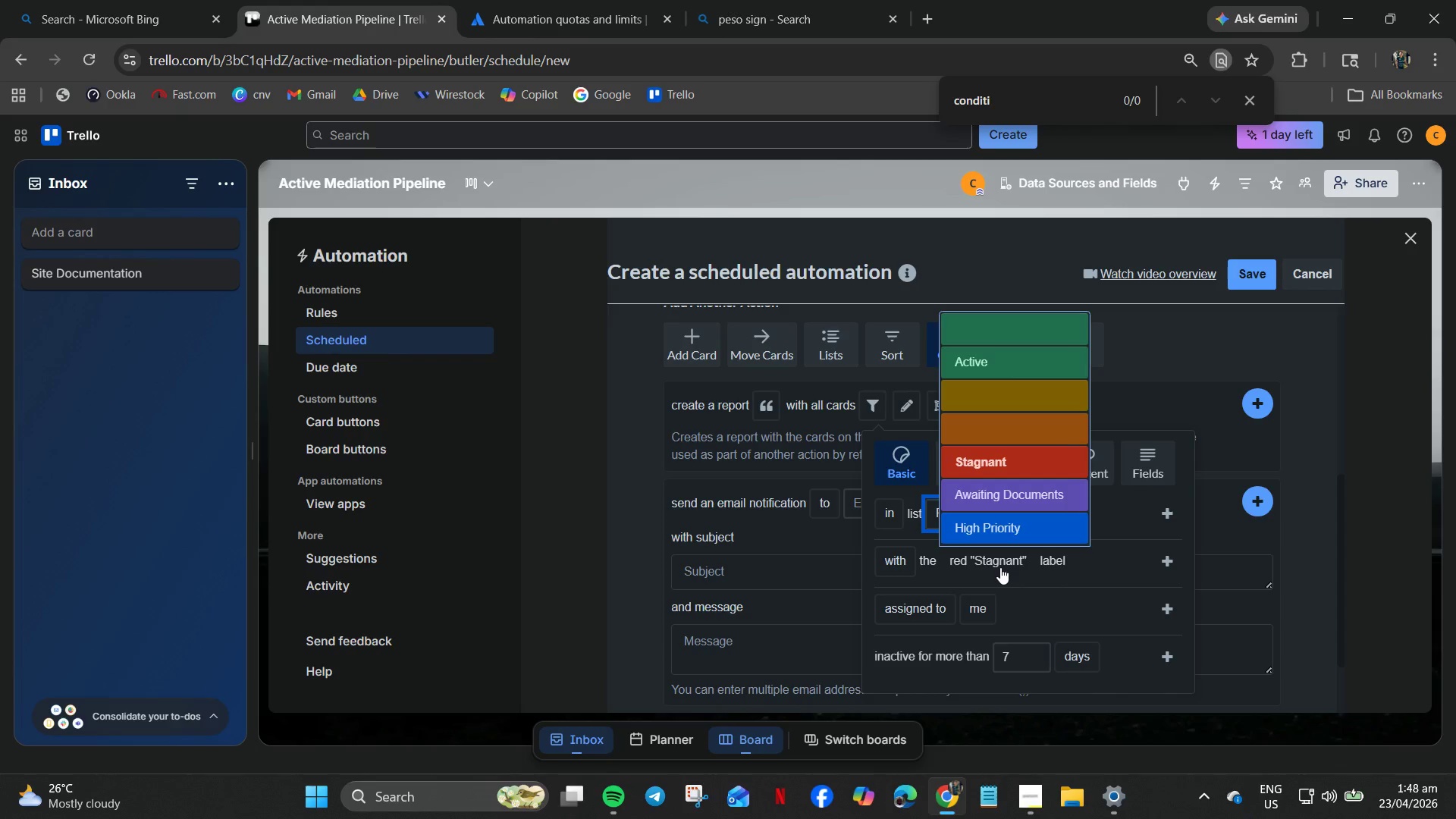 
wait(17.82)
 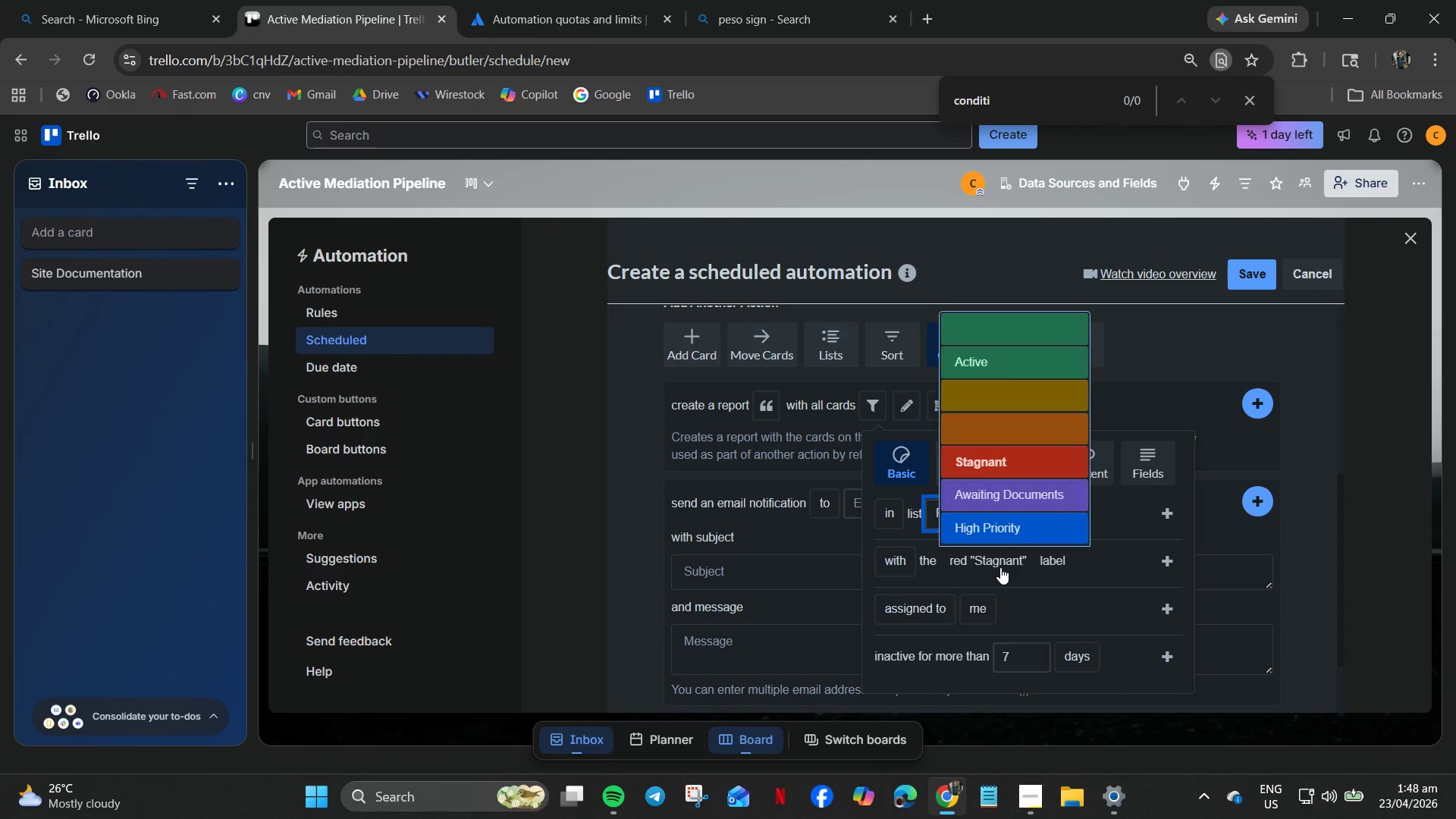 
left_click([823, 406])
 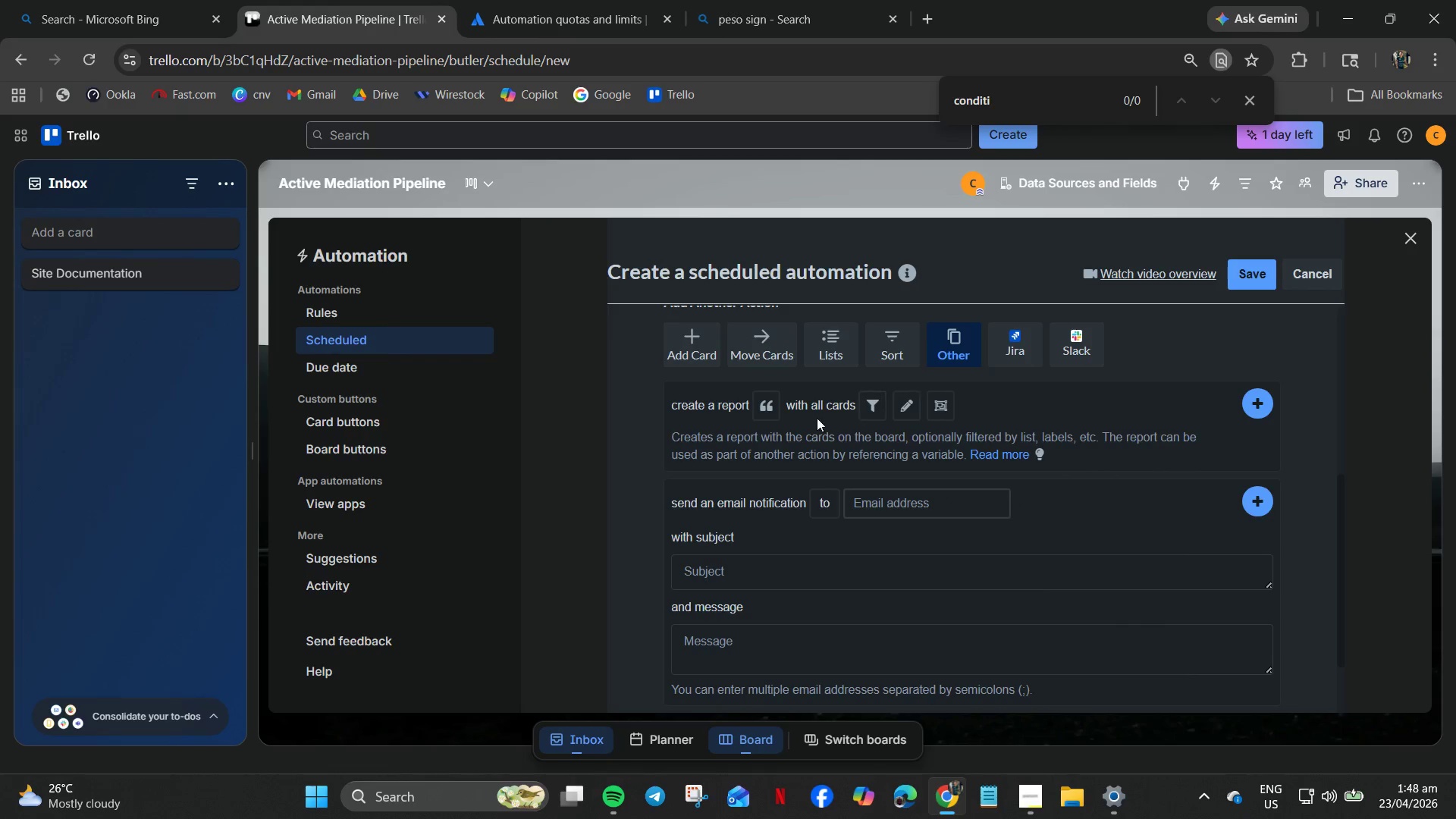 
left_click([759, 412])
 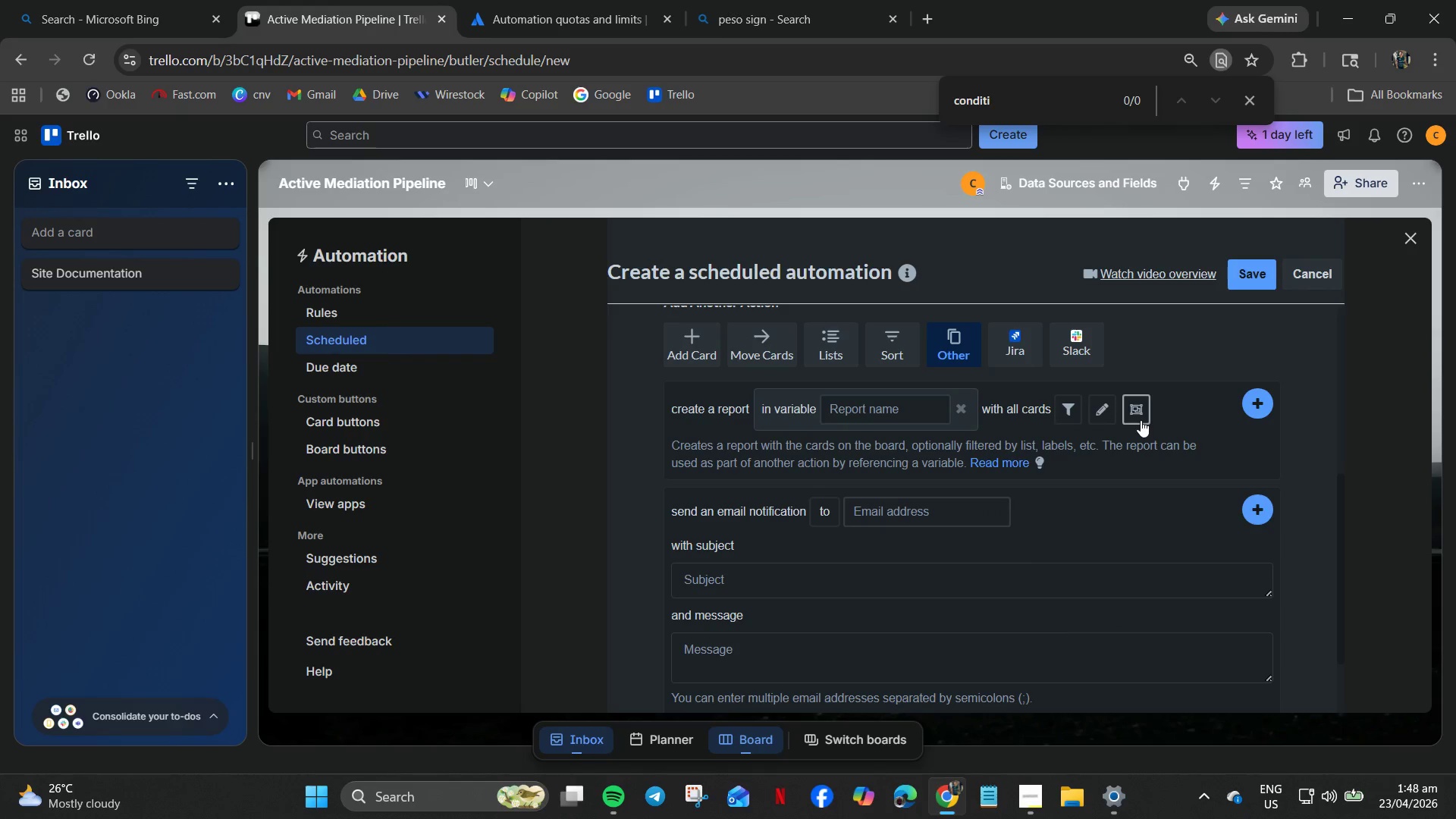 
wait(5.48)
 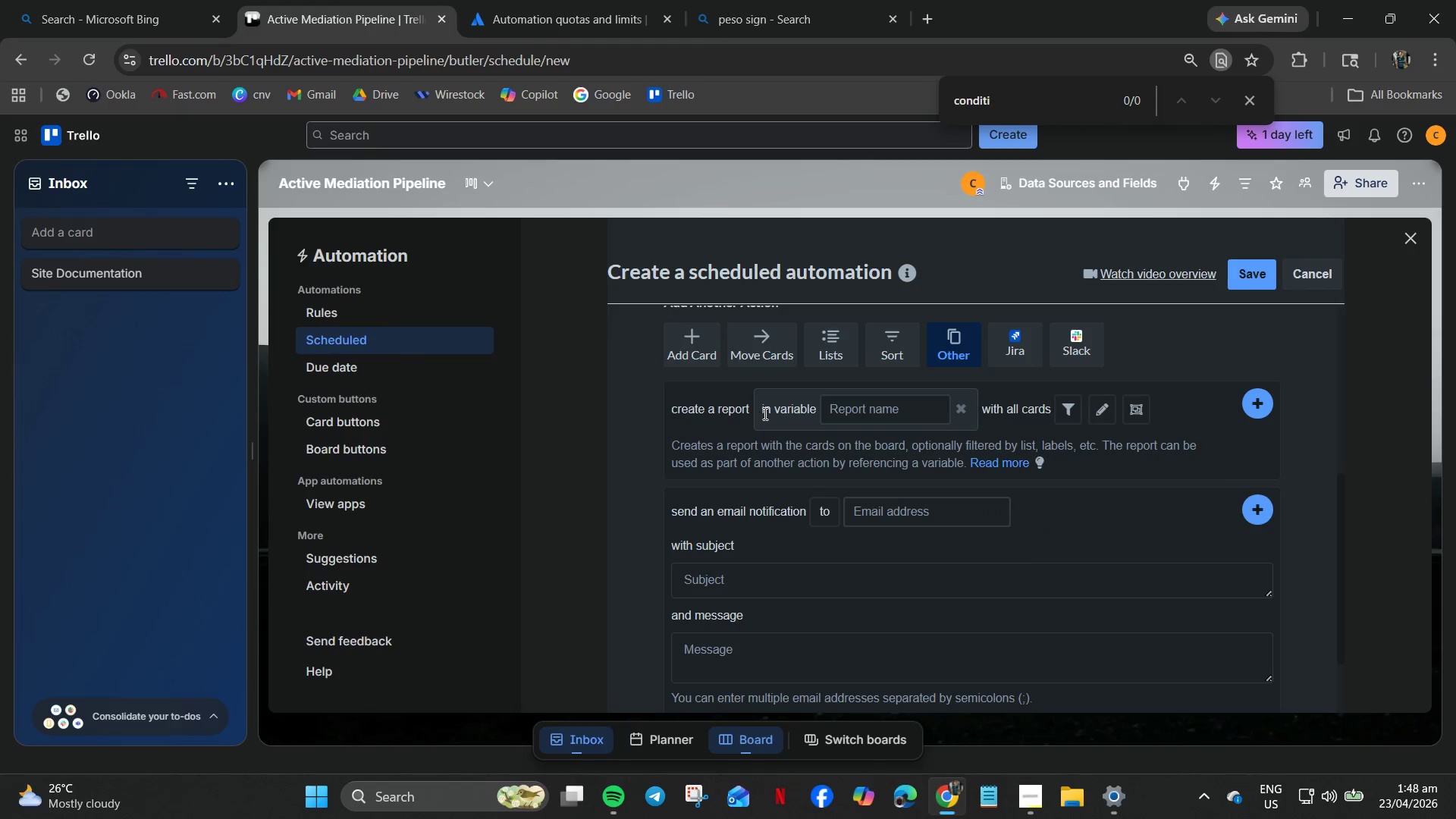 
left_click([829, 507])
 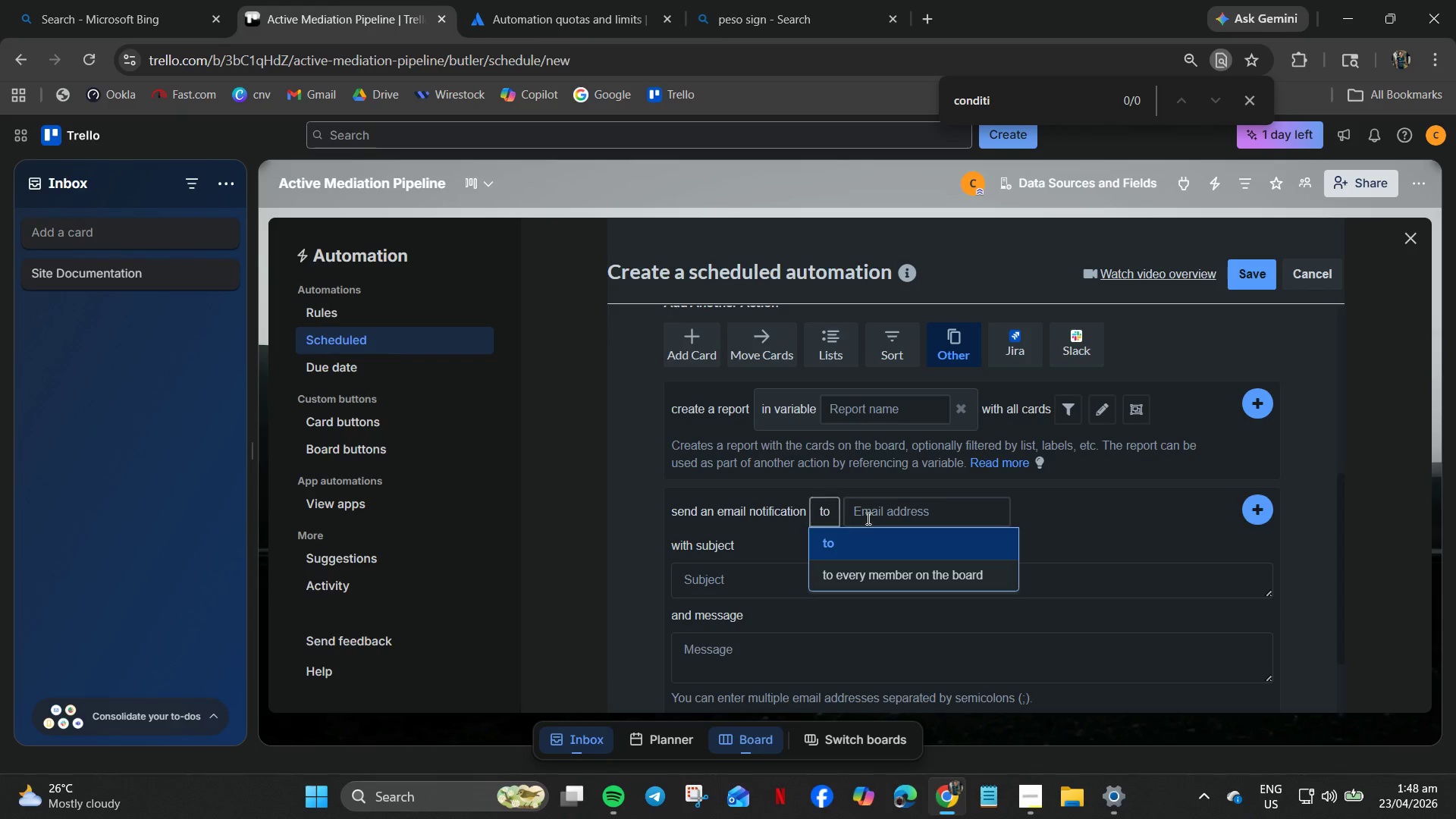 
left_click([979, 504])
 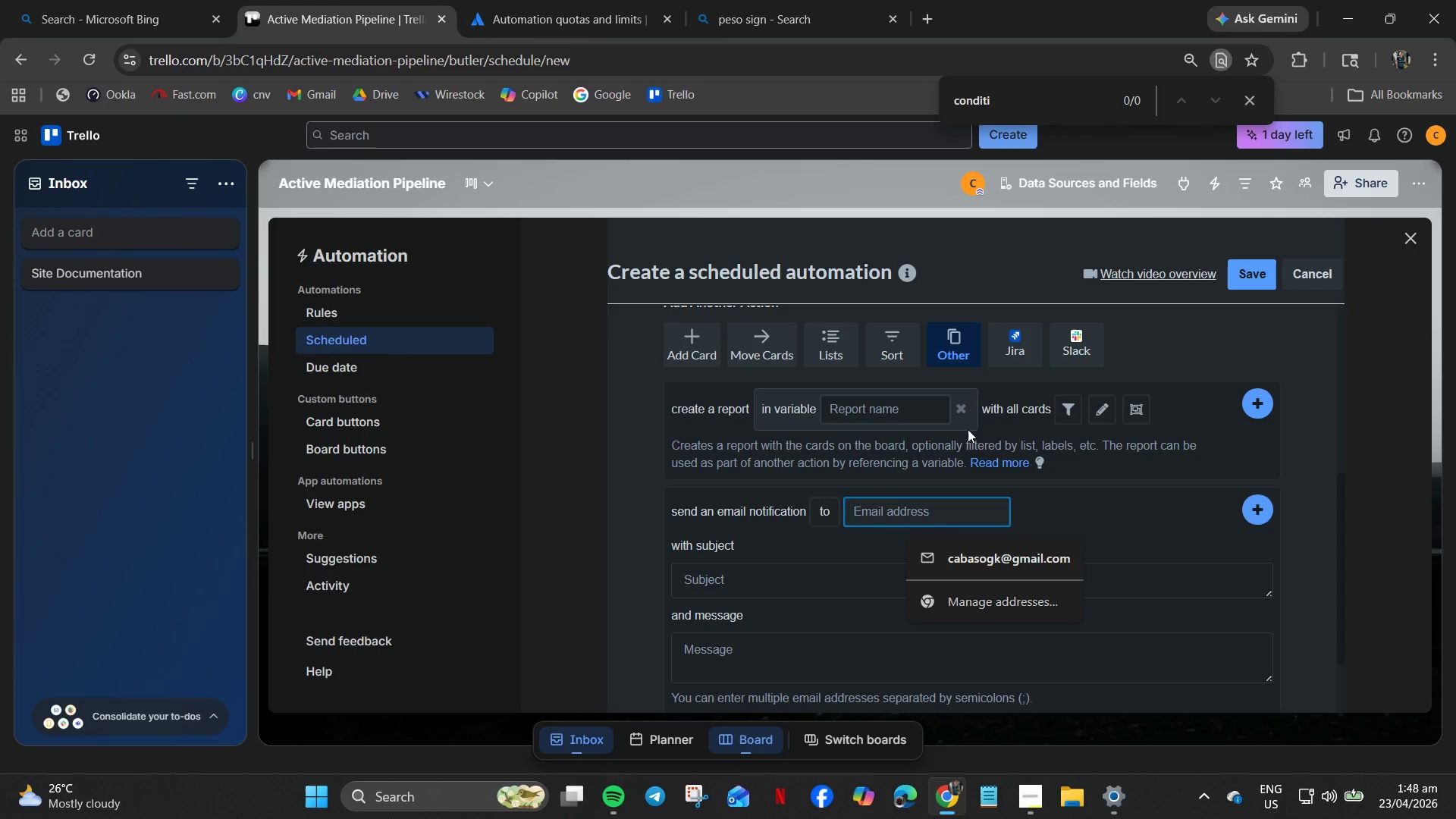 
left_click([888, 345])
 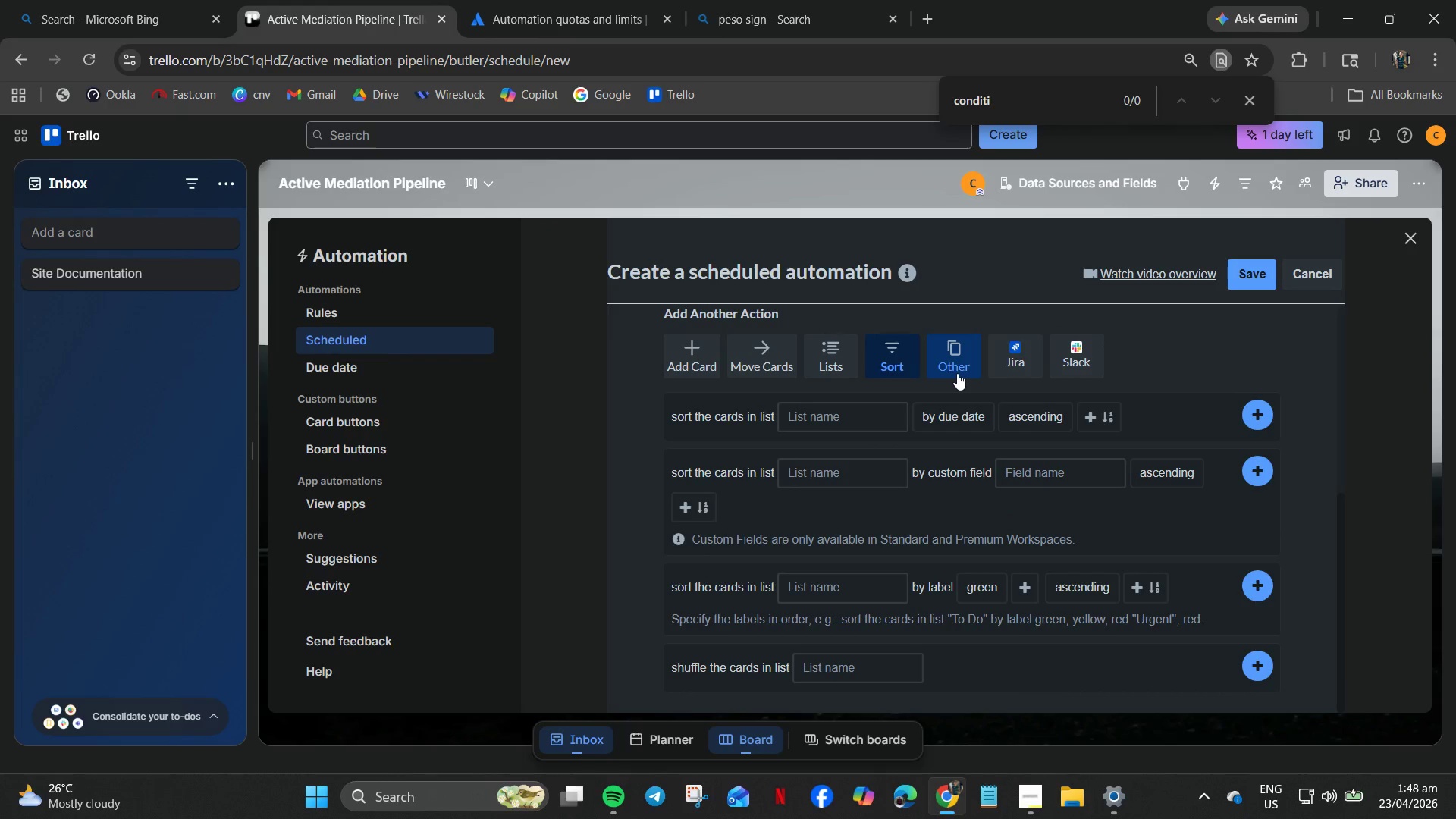 
scroll: coordinate [903, 541], scroll_direction: down, amount: 2.0
 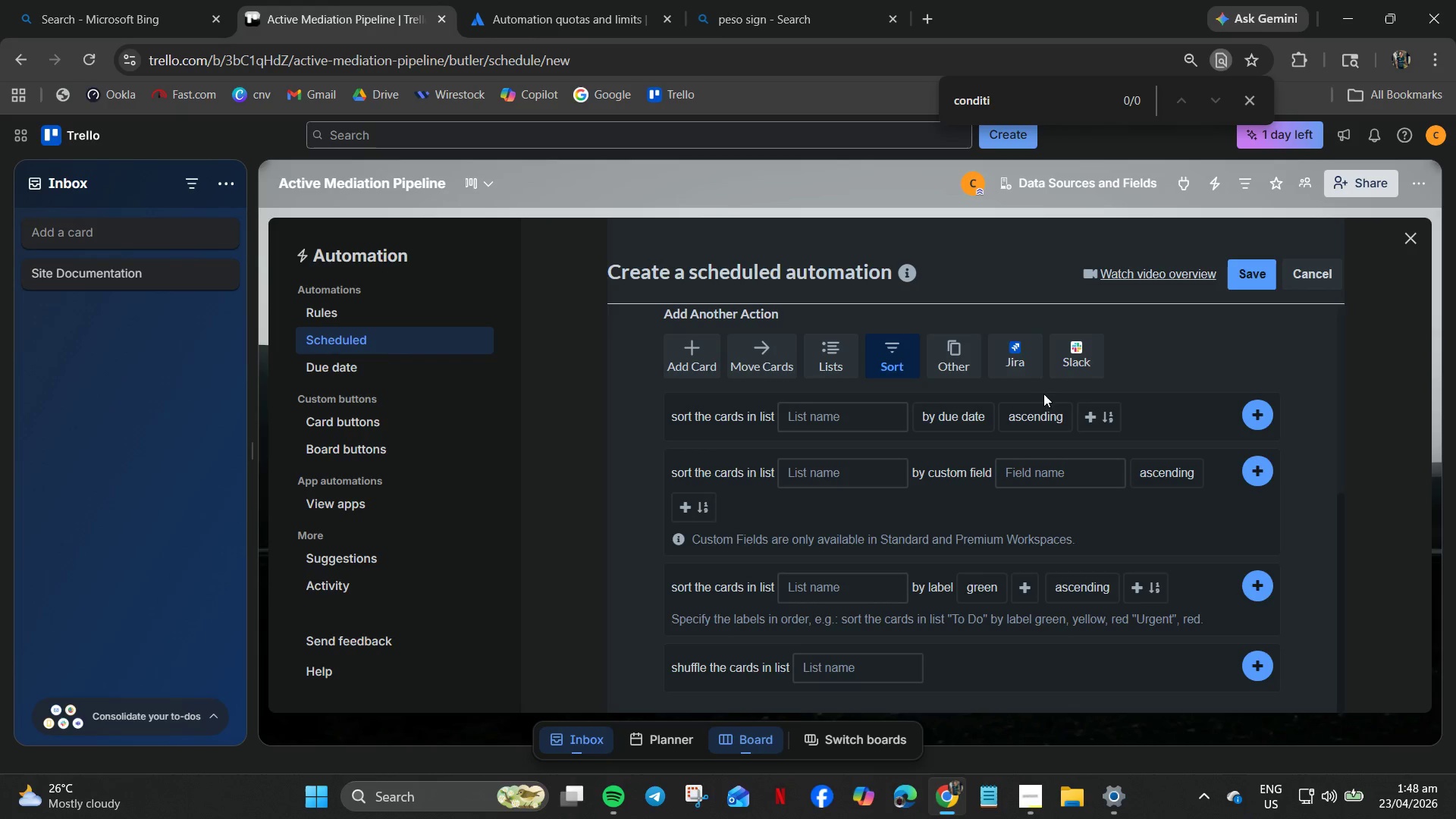 
wait(5.96)
 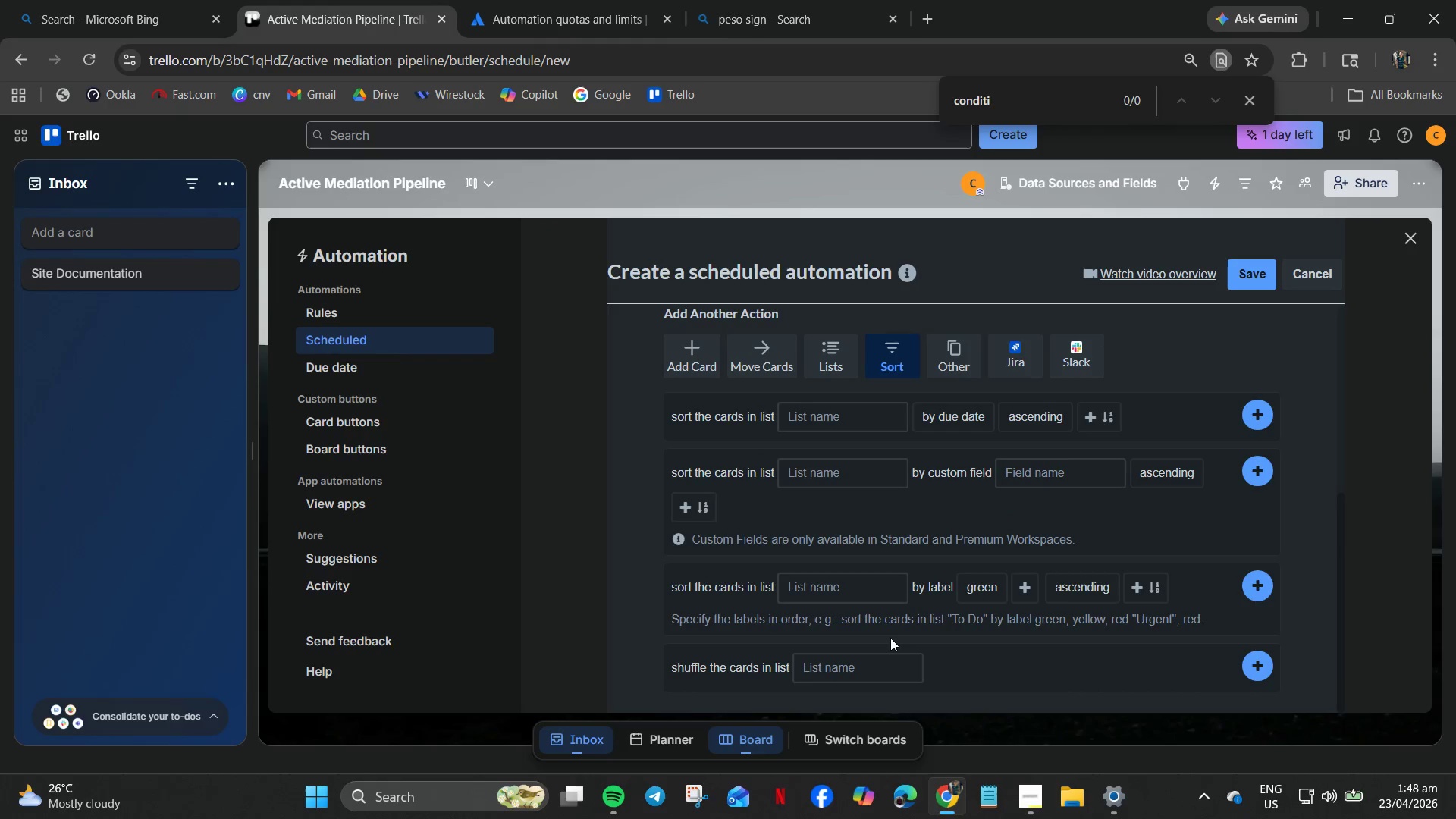 
left_click([1014, 351])
 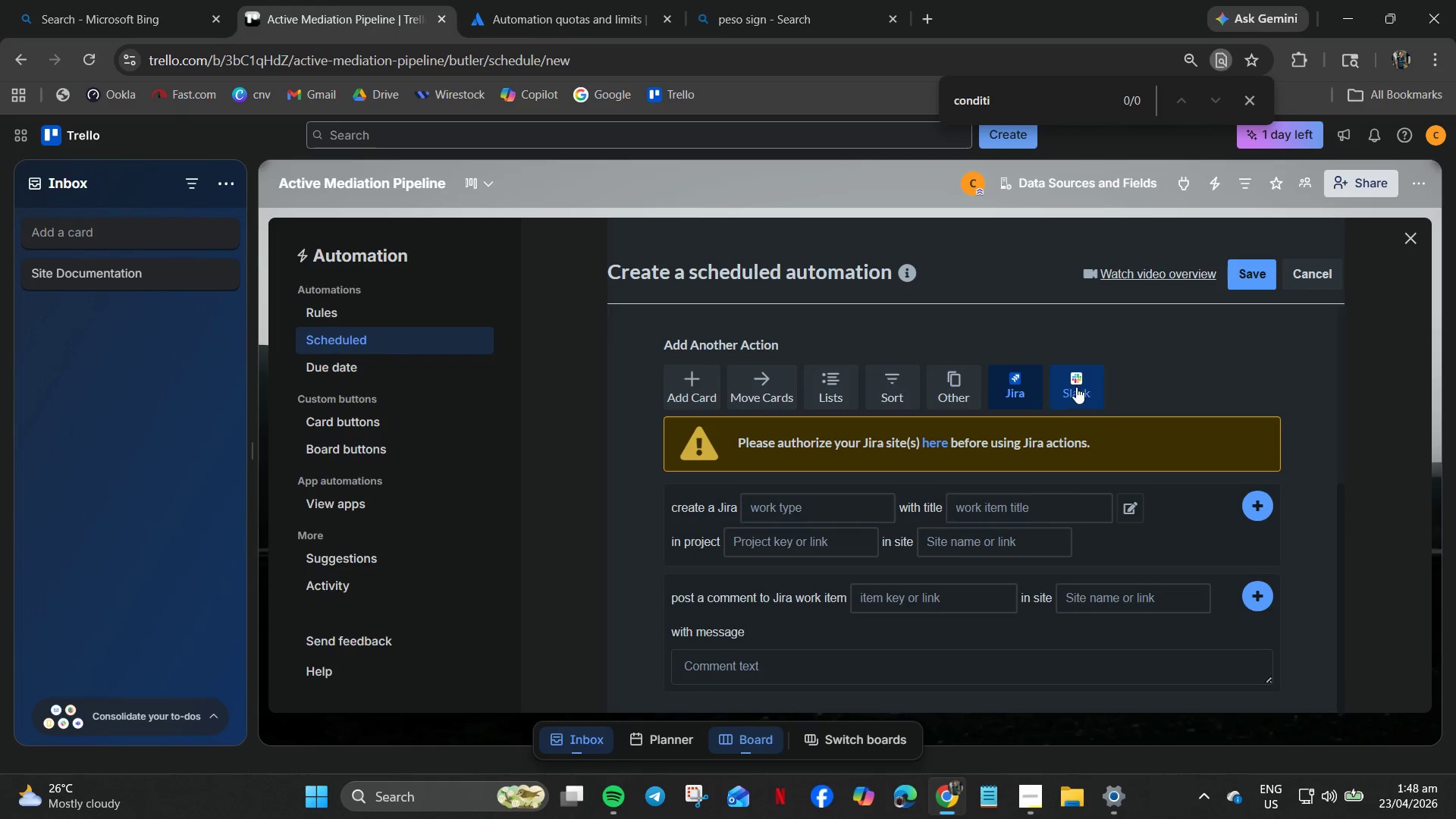 
left_click([955, 387])
 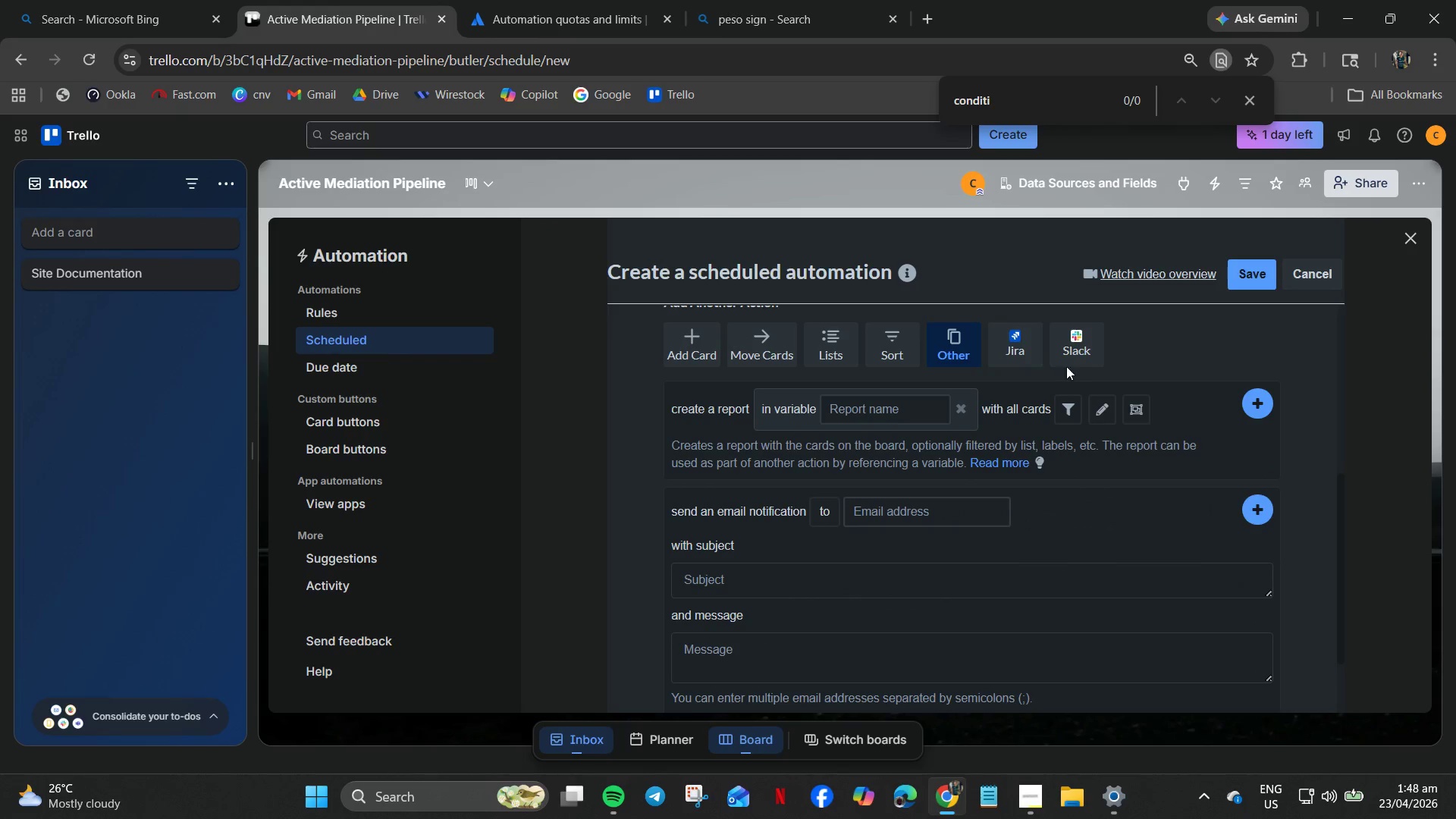 
left_click([1089, 350])
 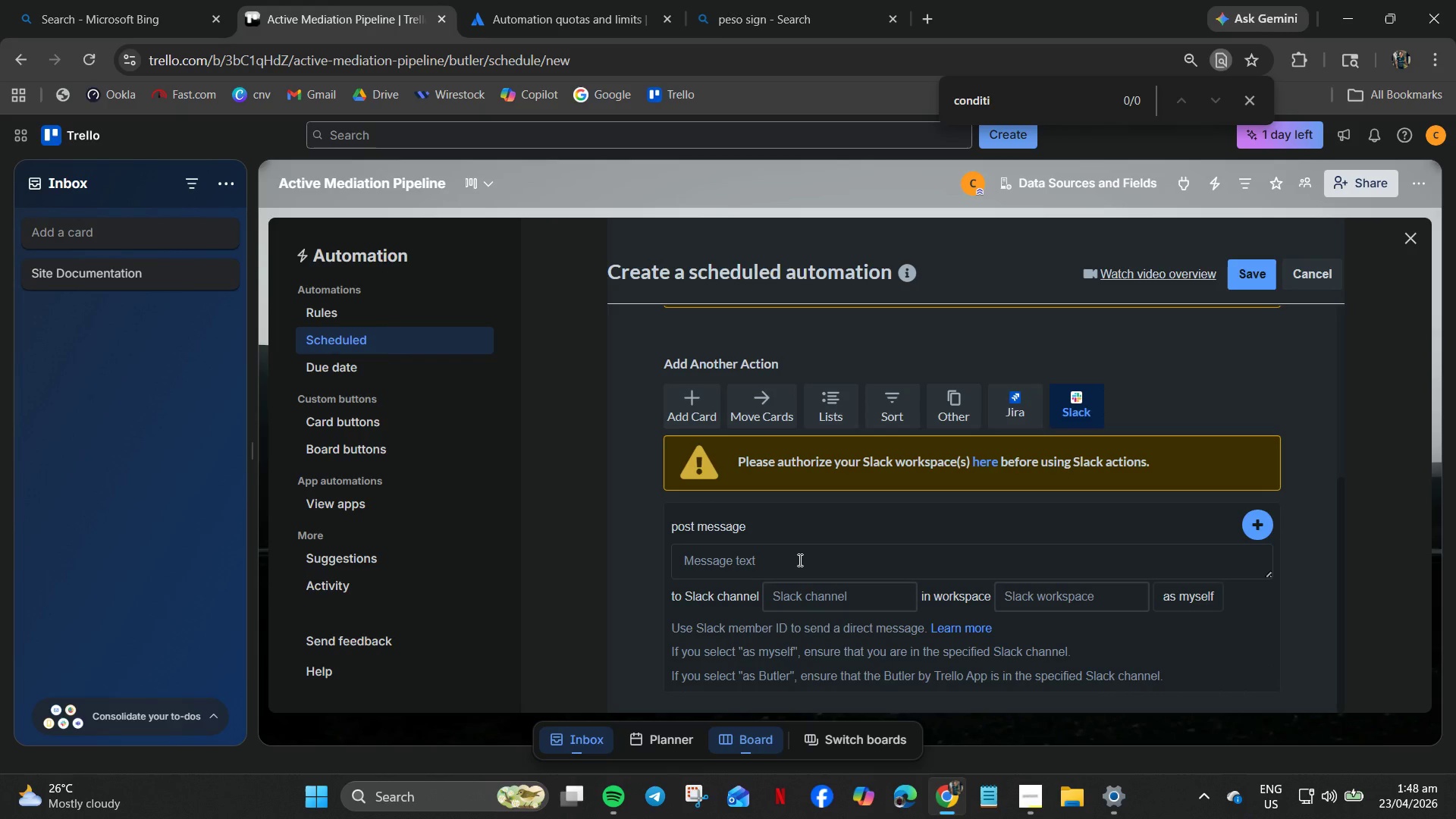 
wait(7.64)
 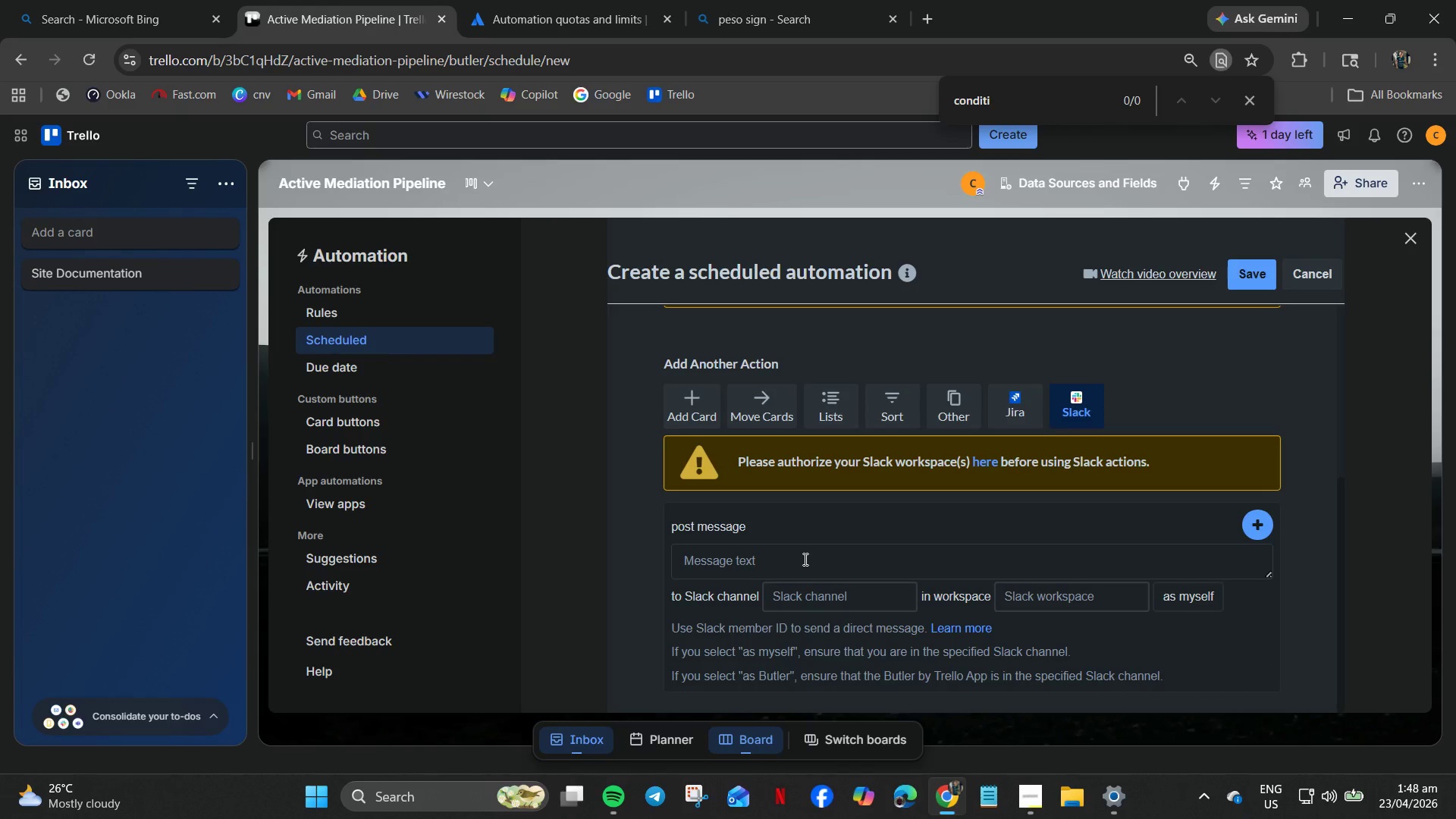 
left_click([798, 560])
 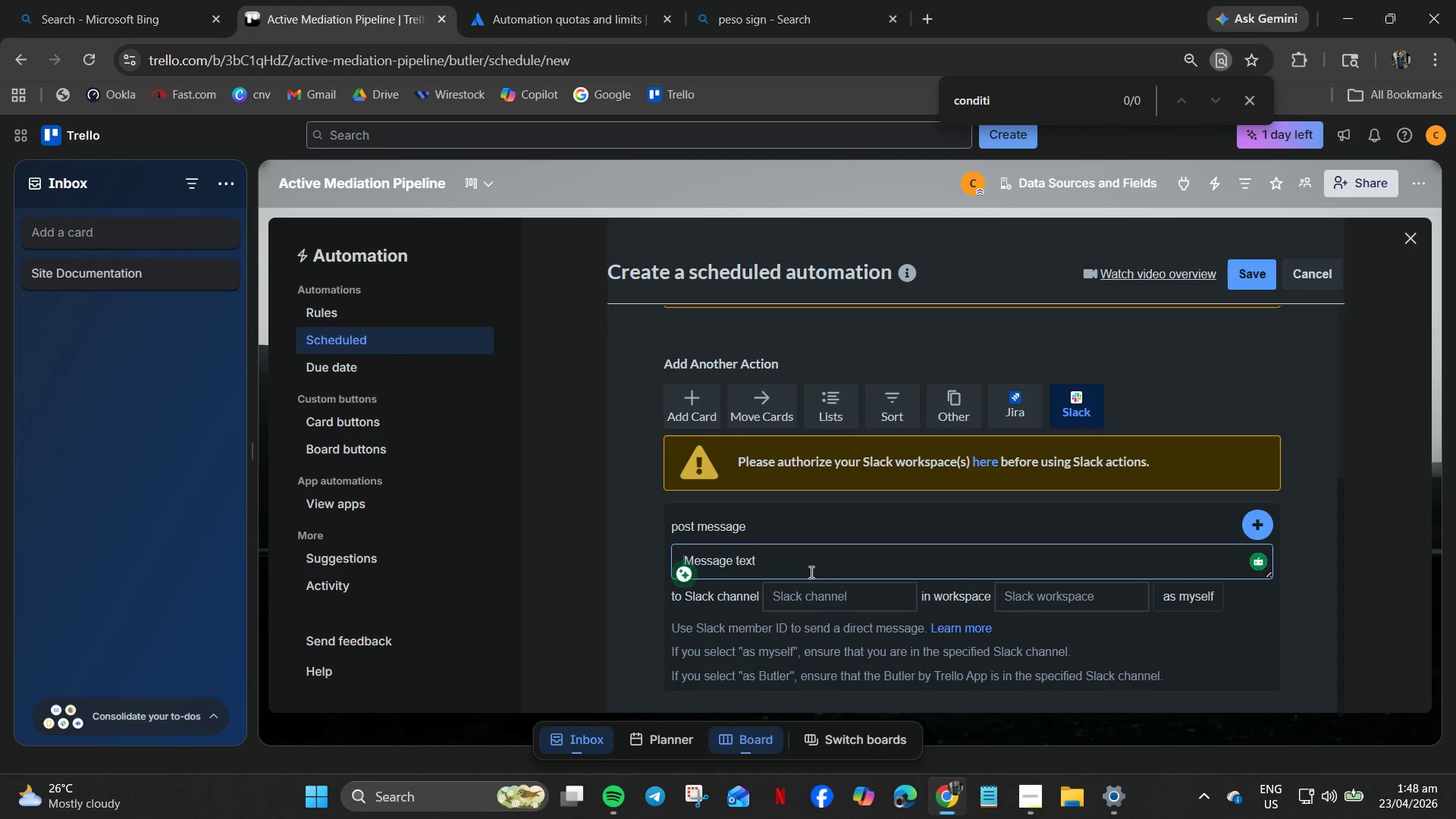 
wait(13.36)
 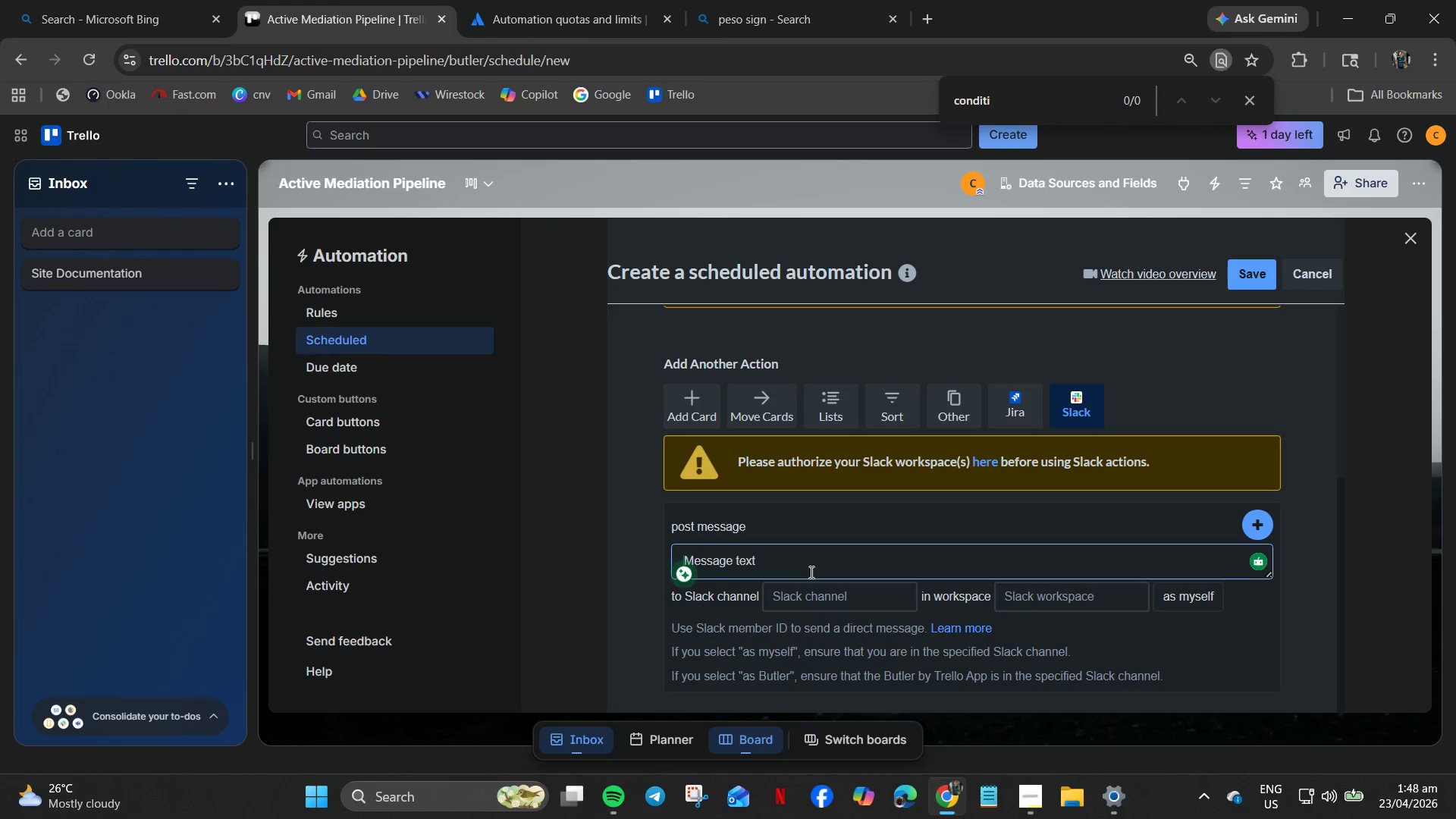 
scroll: coordinate [812, 571], scroll_direction: down, amount: 2.0
 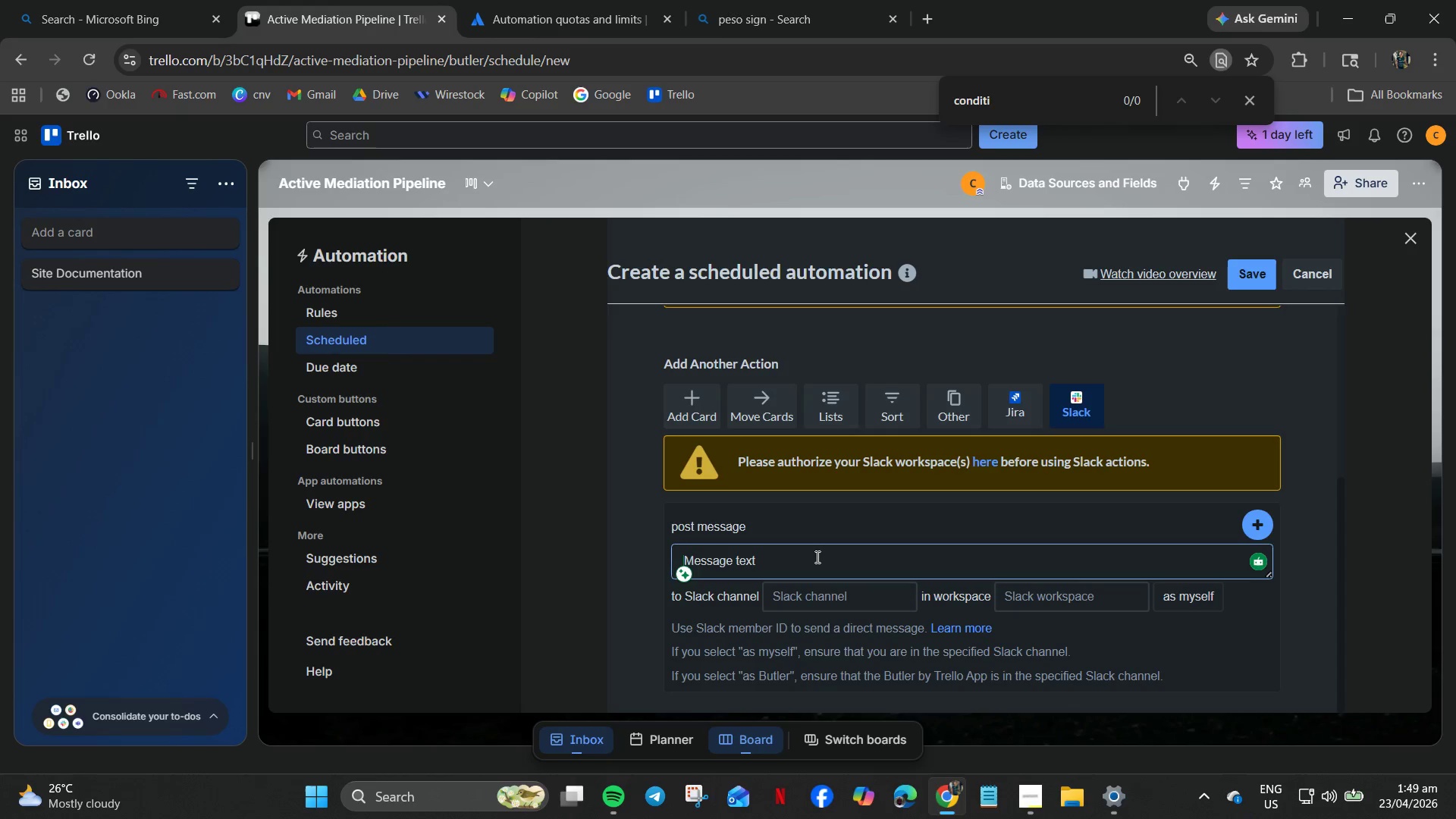 
type(@case)
 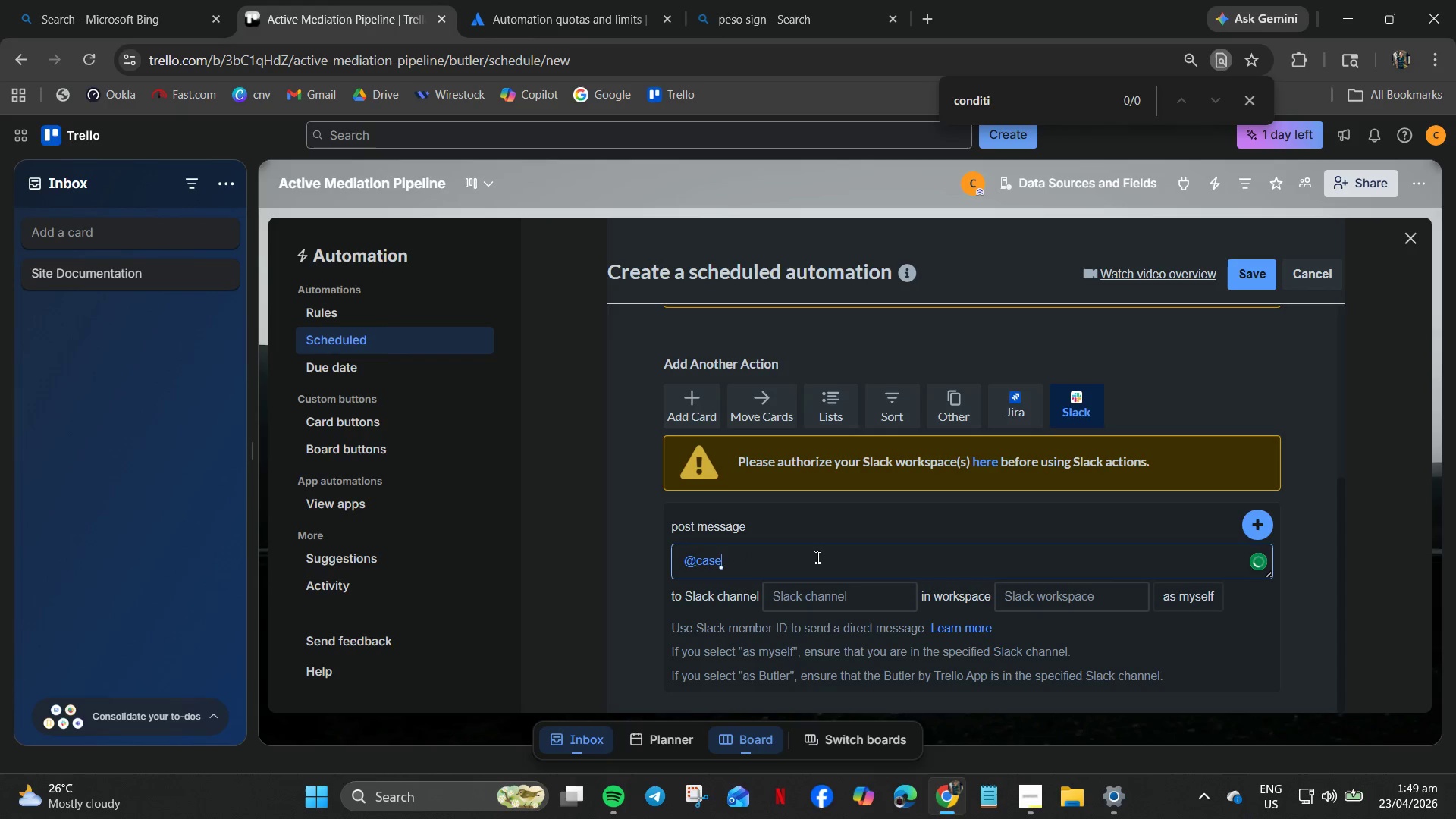 
type(owner)
 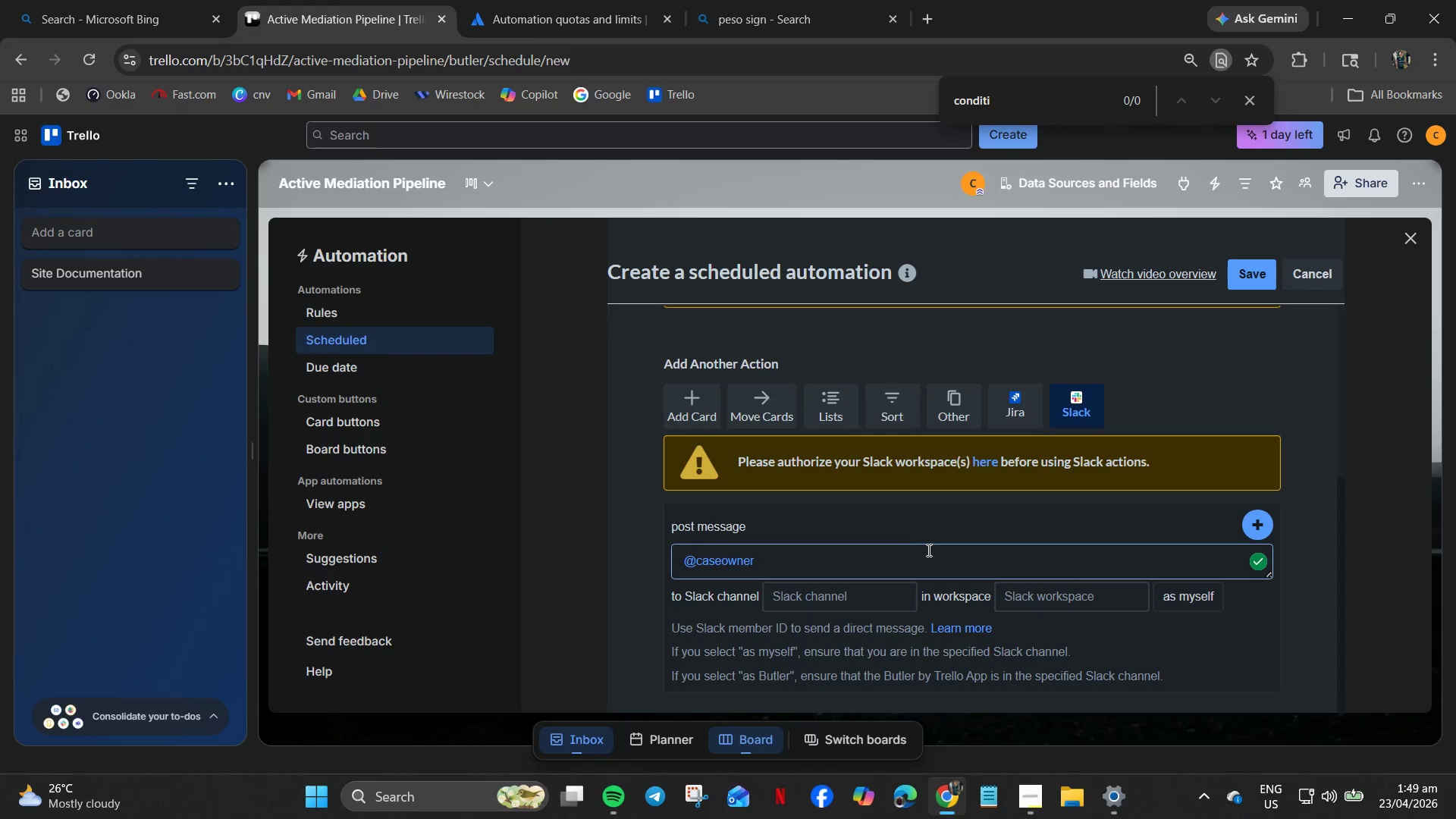 
wait(10.28)
 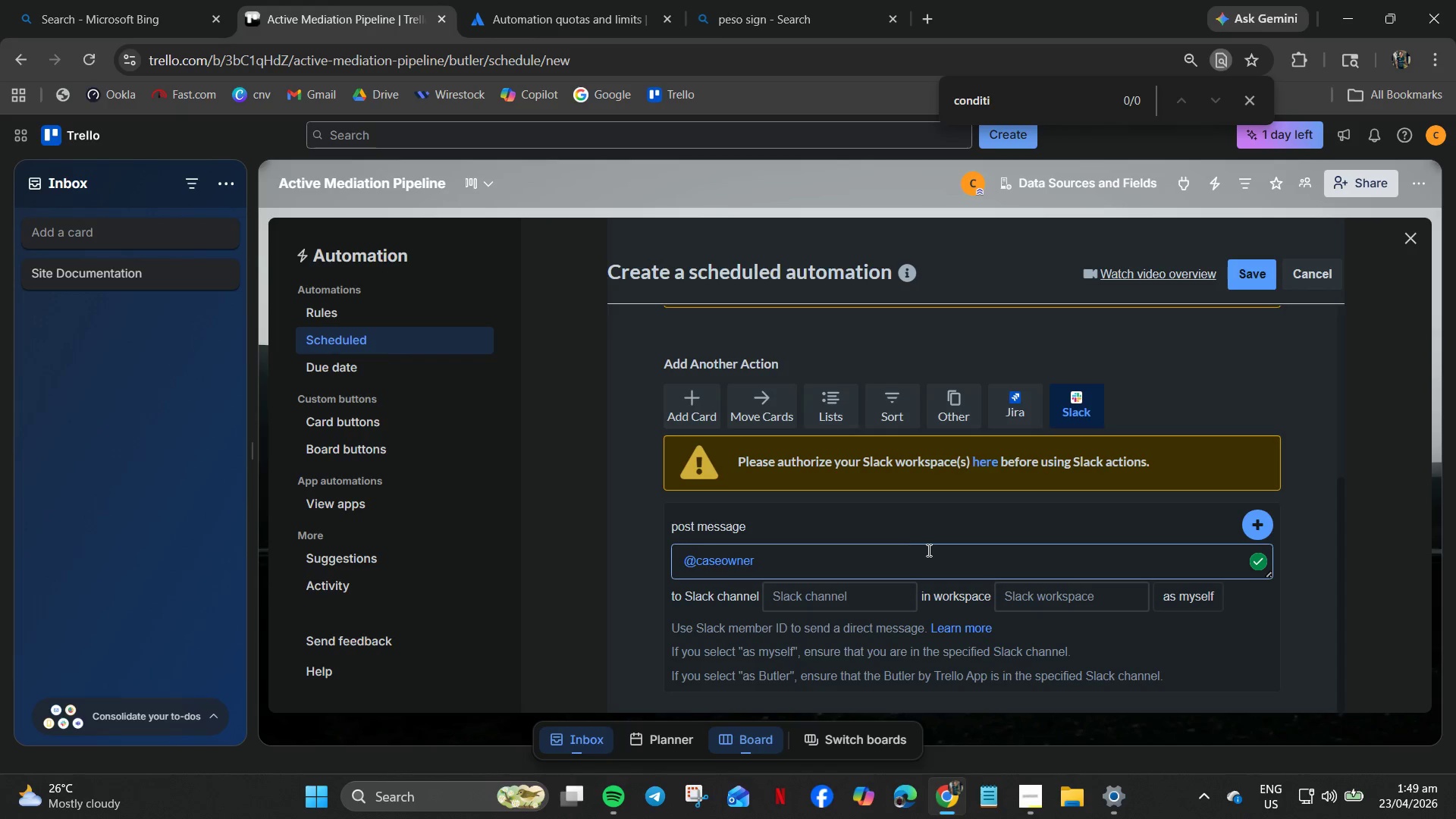 
type( Thi)
 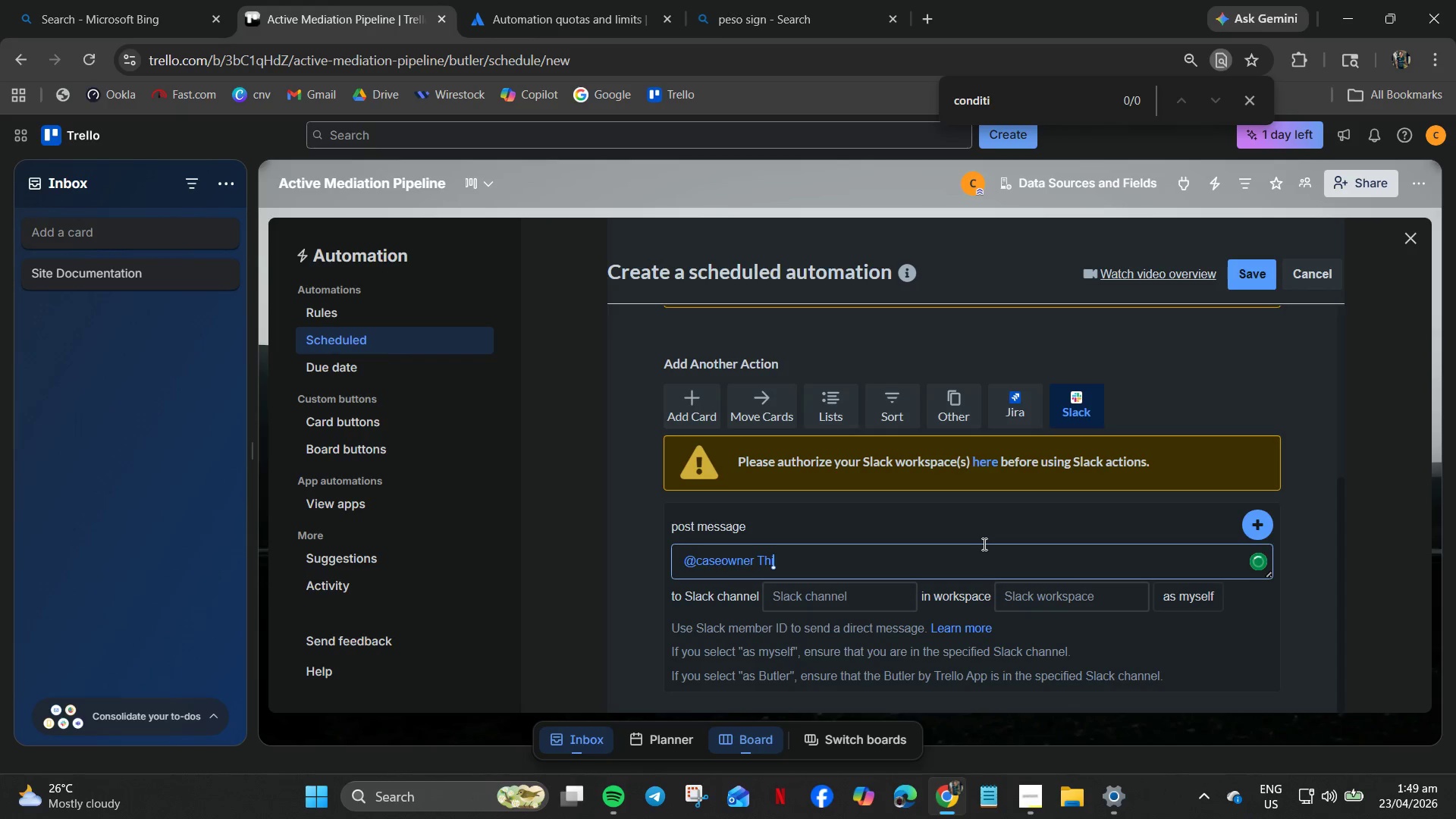 
wait(6.02)
 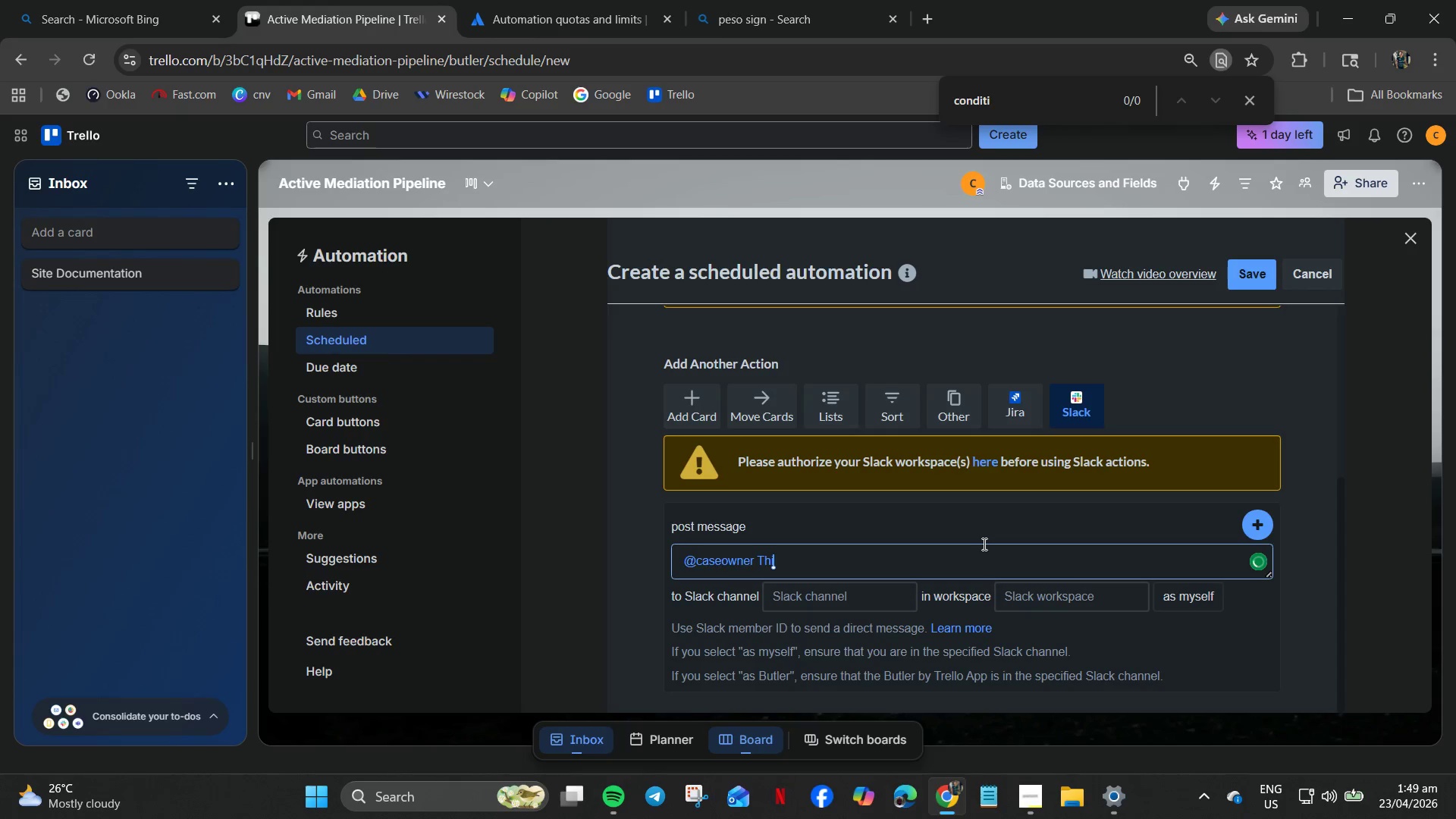 
type(s case has been Inactive)
 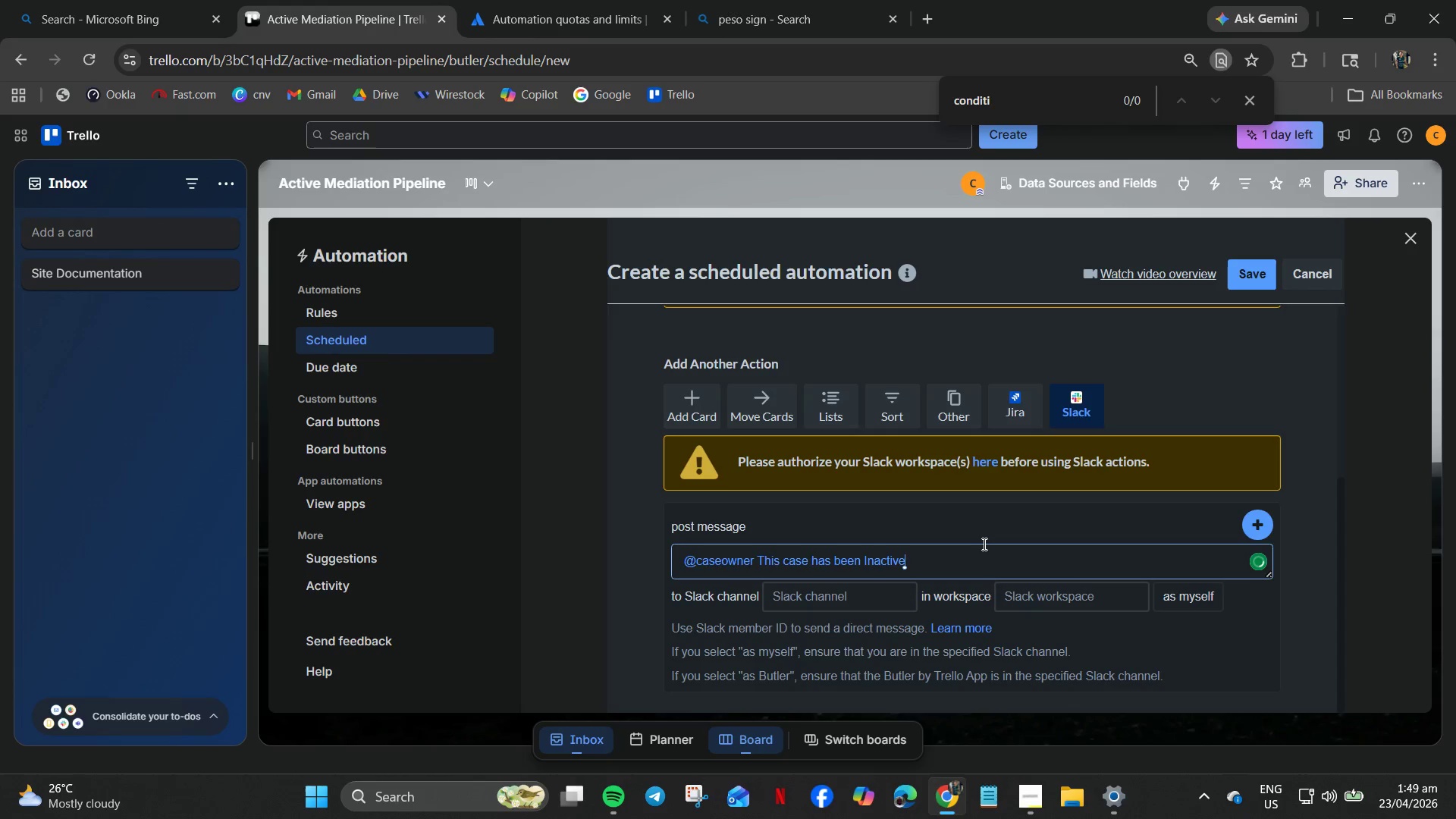 
left_click([890, 560])
 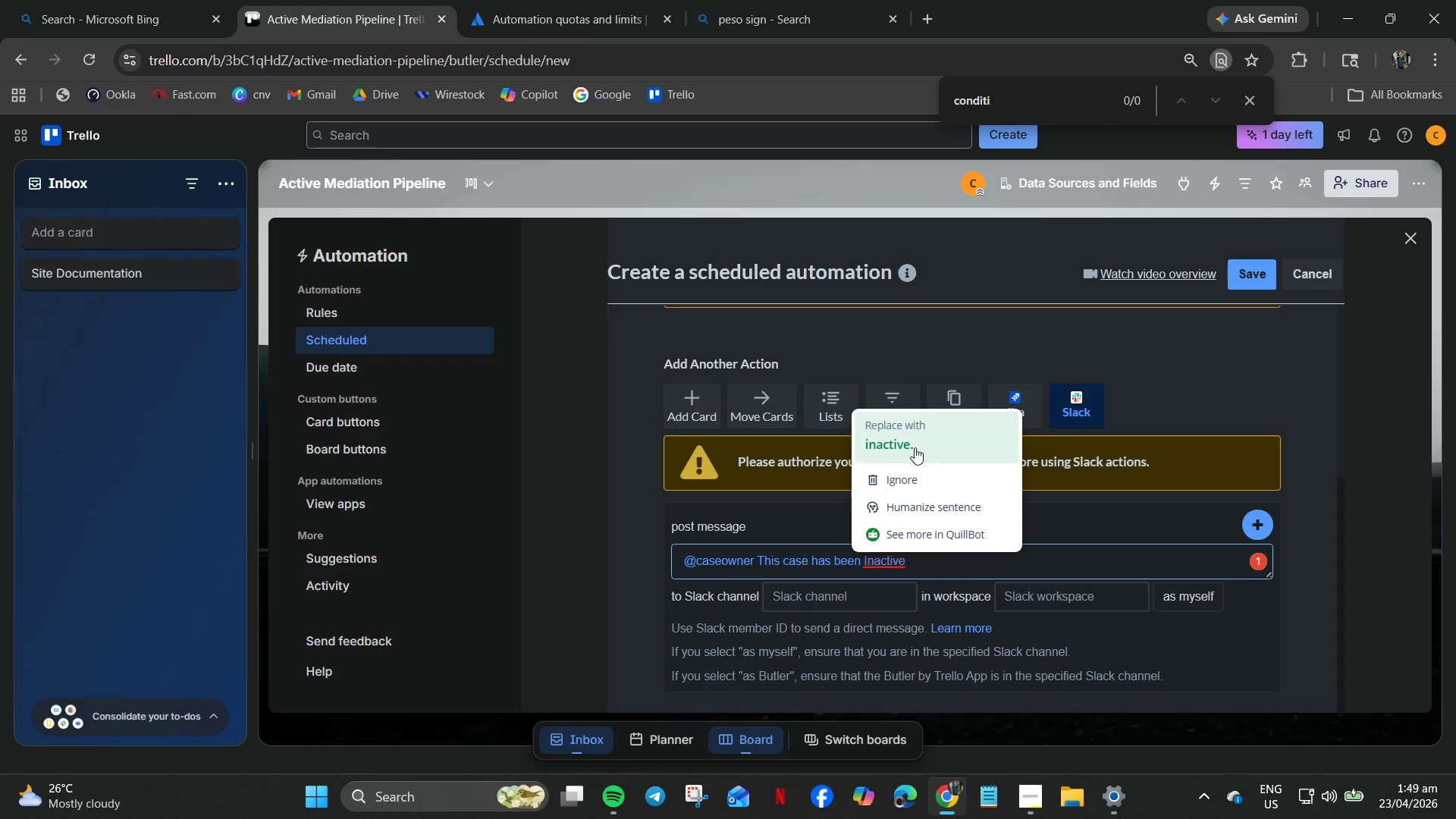 
left_click([914, 446])
 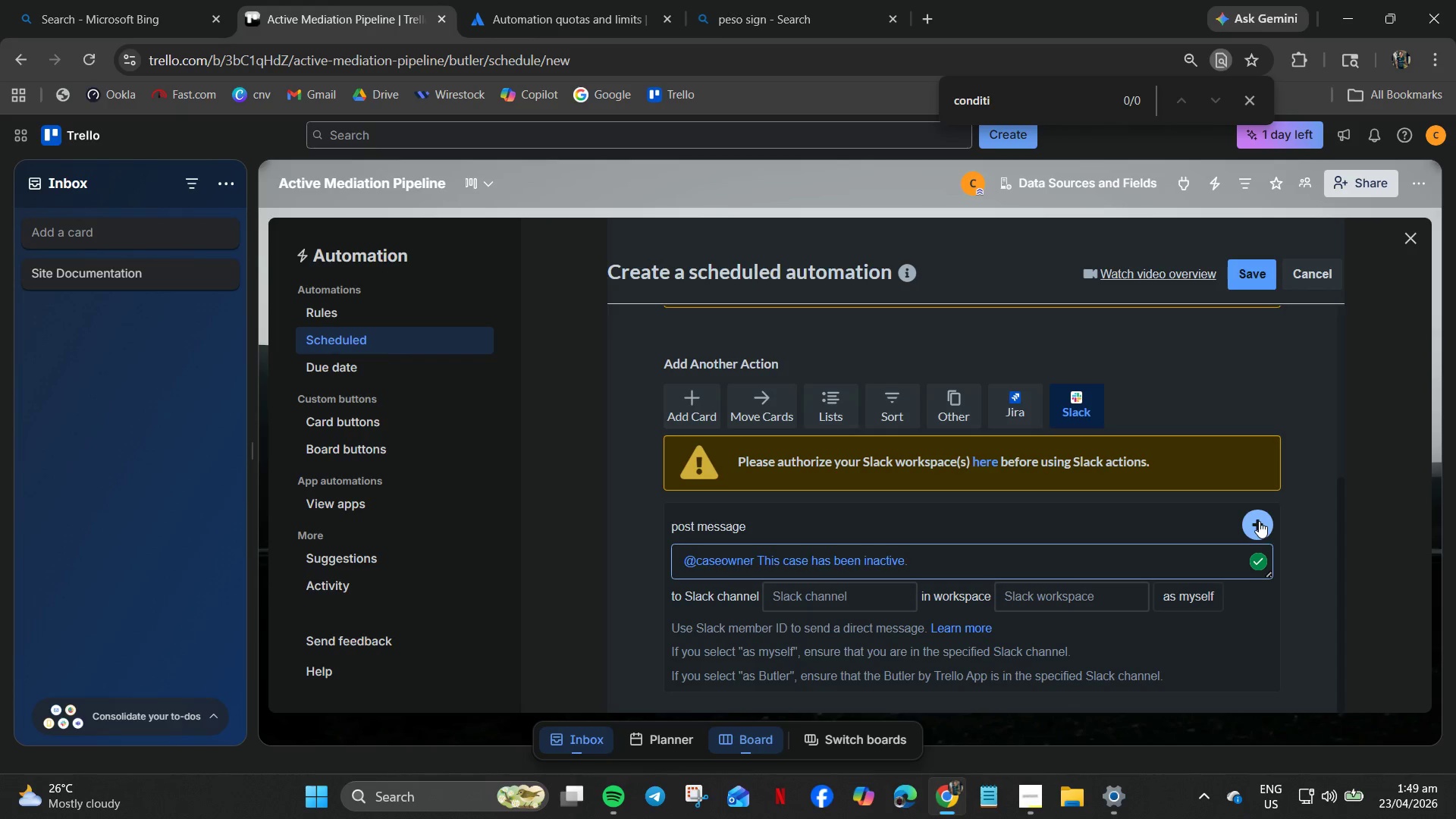 
left_click([1259, 521])
 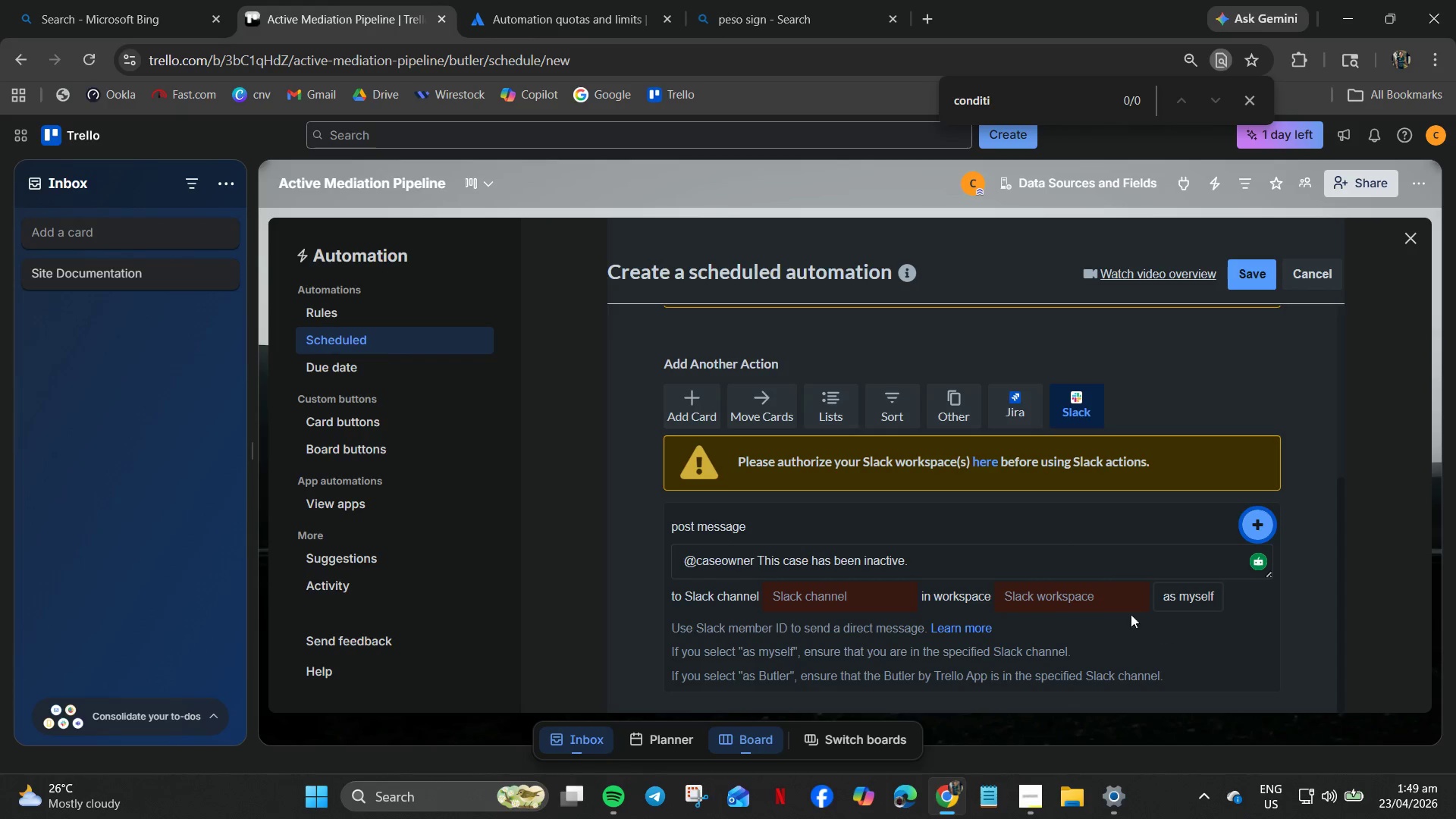 
left_click([1120, 598])
 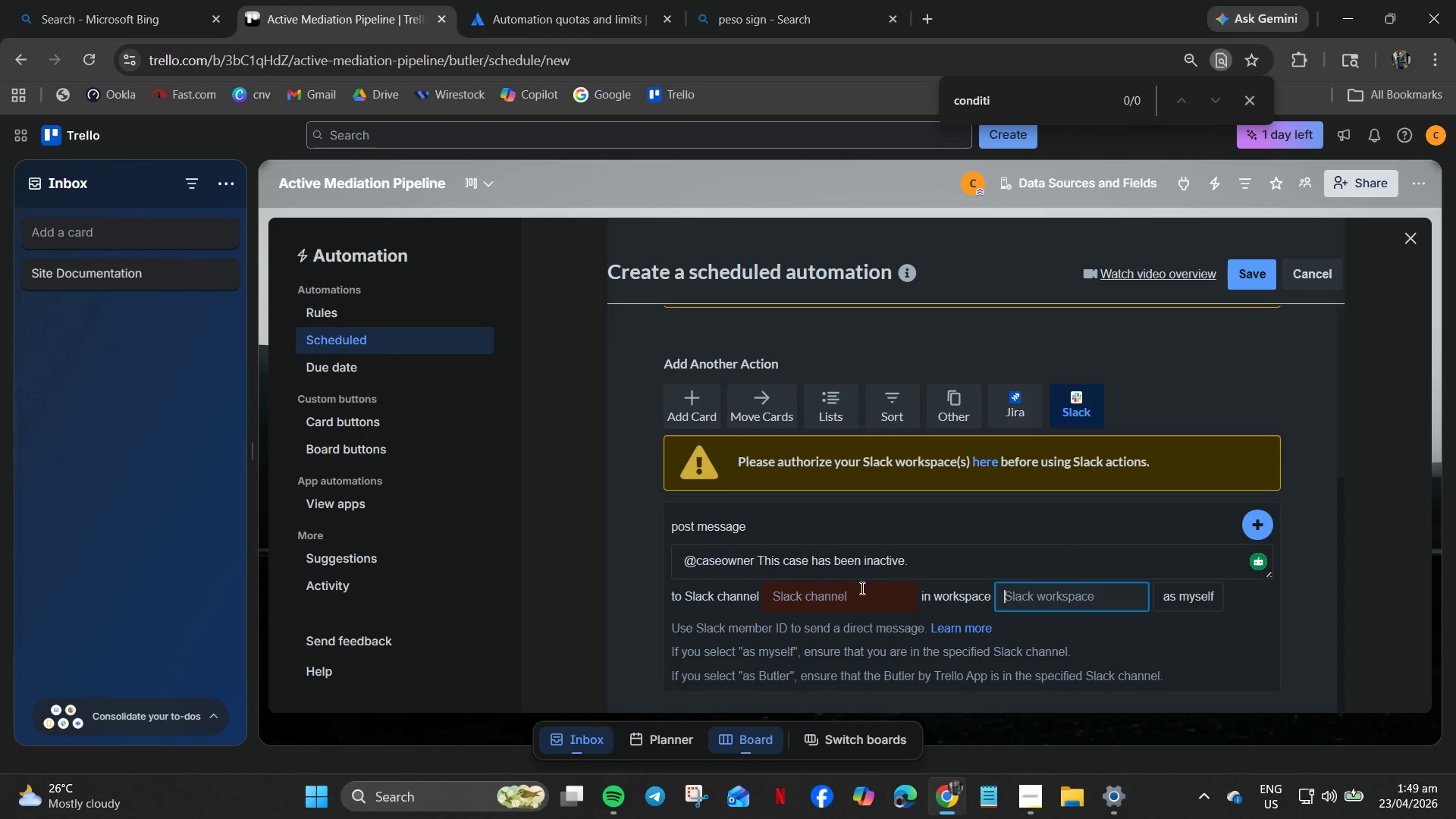 
left_click([861, 592])
 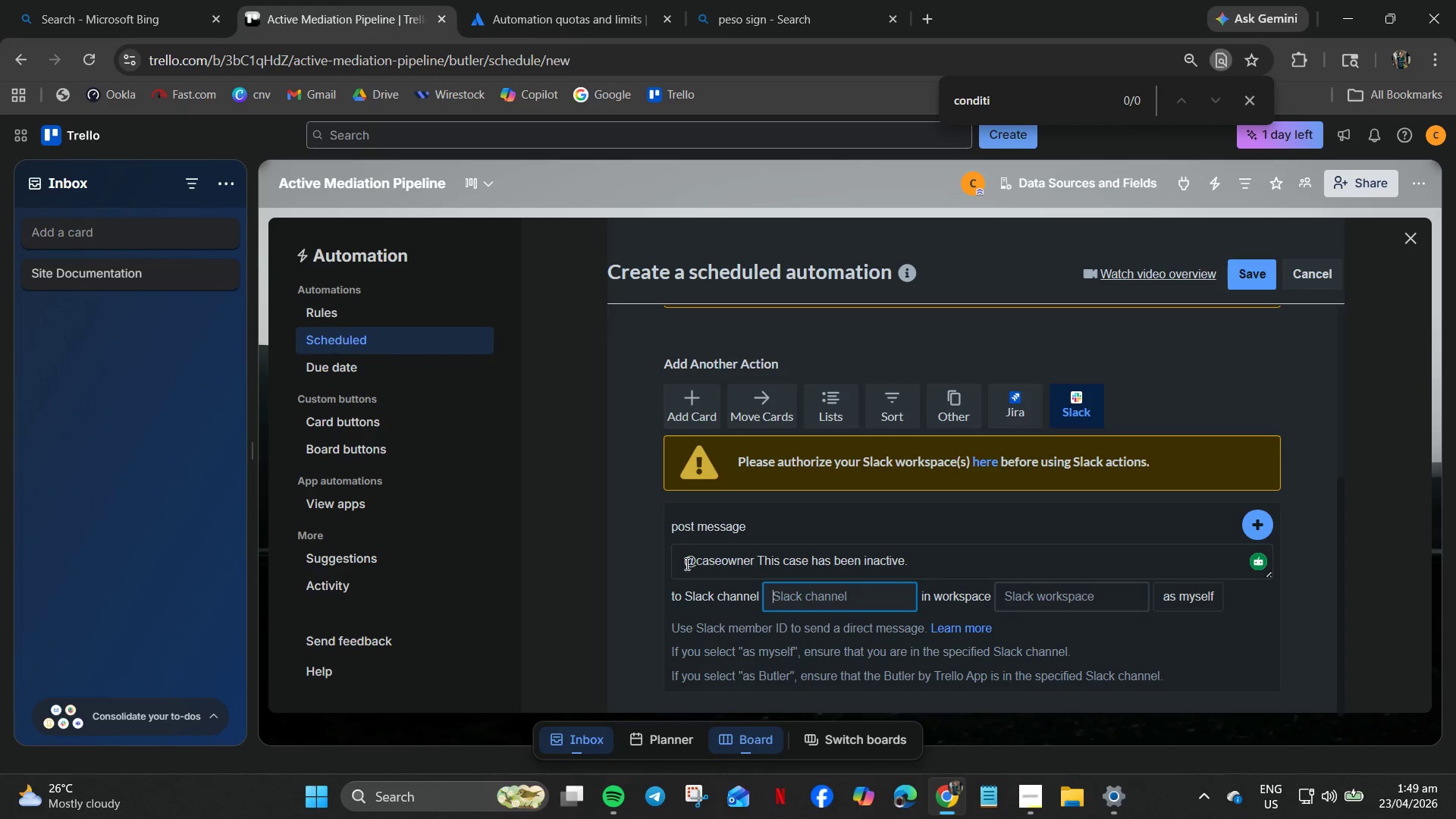 
left_click_drag(start_coordinate=[681, 563], to_coordinate=[757, 558])
 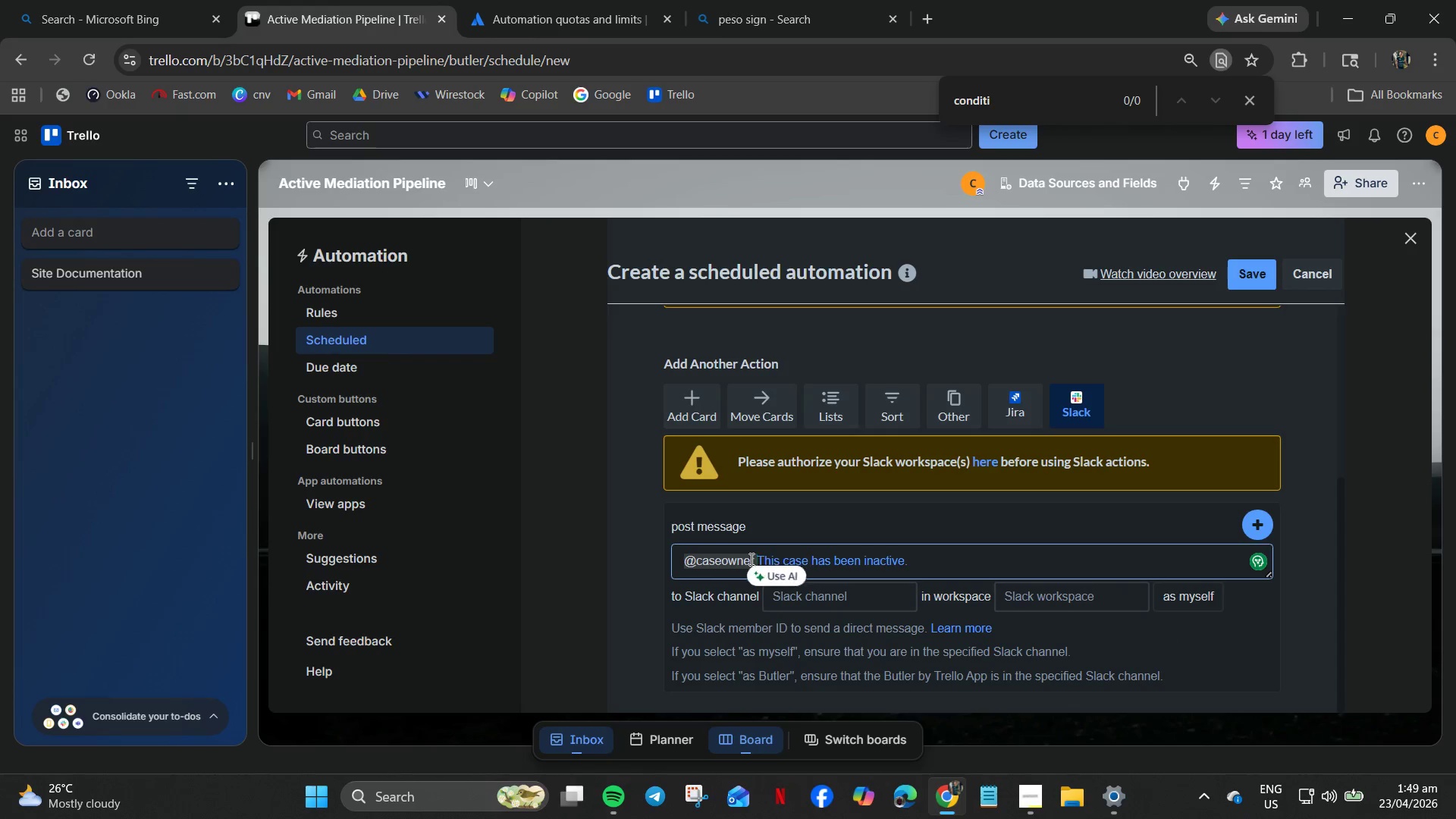 
right_click([750, 559])
 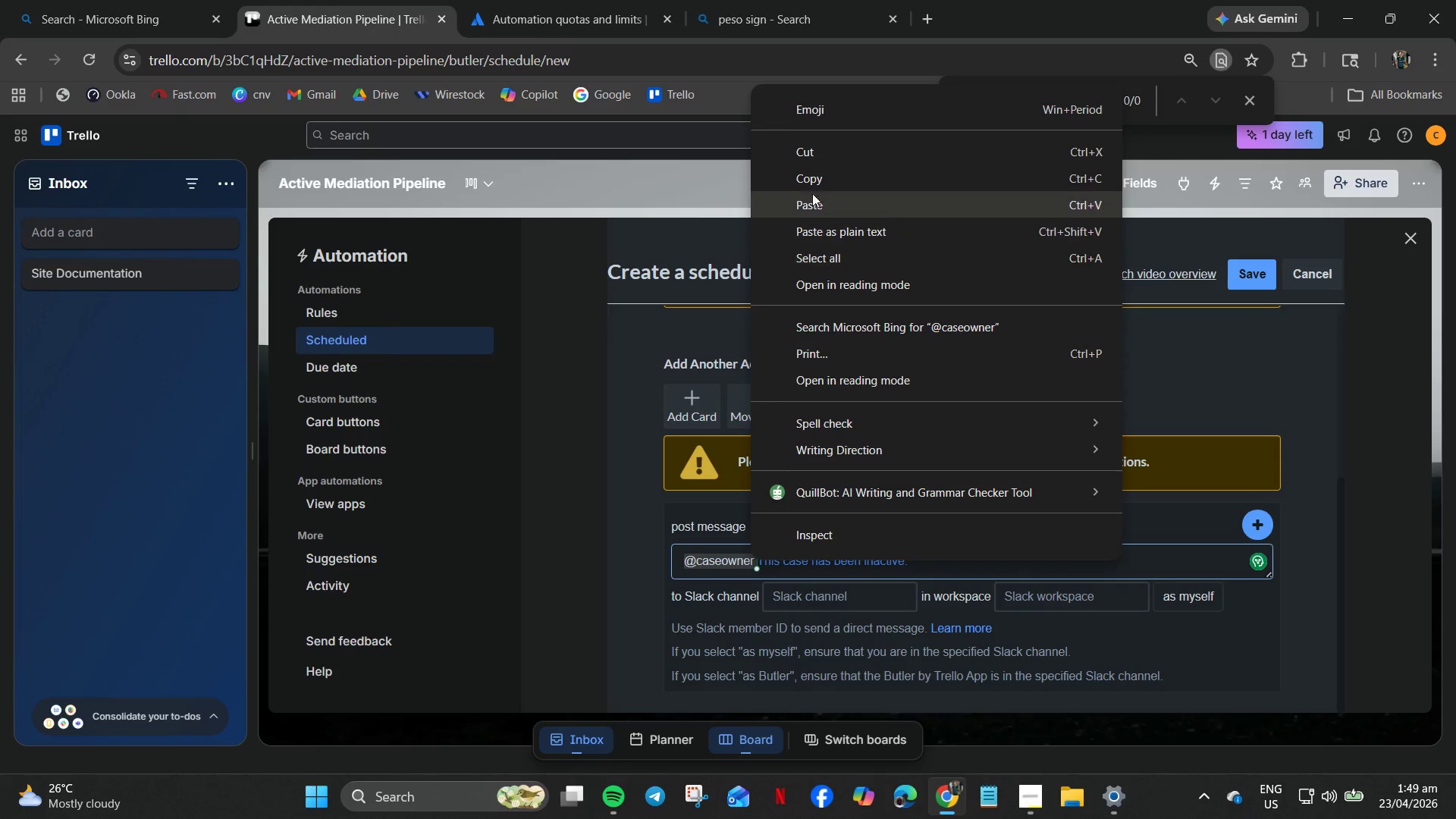 
left_click([805, 152])
 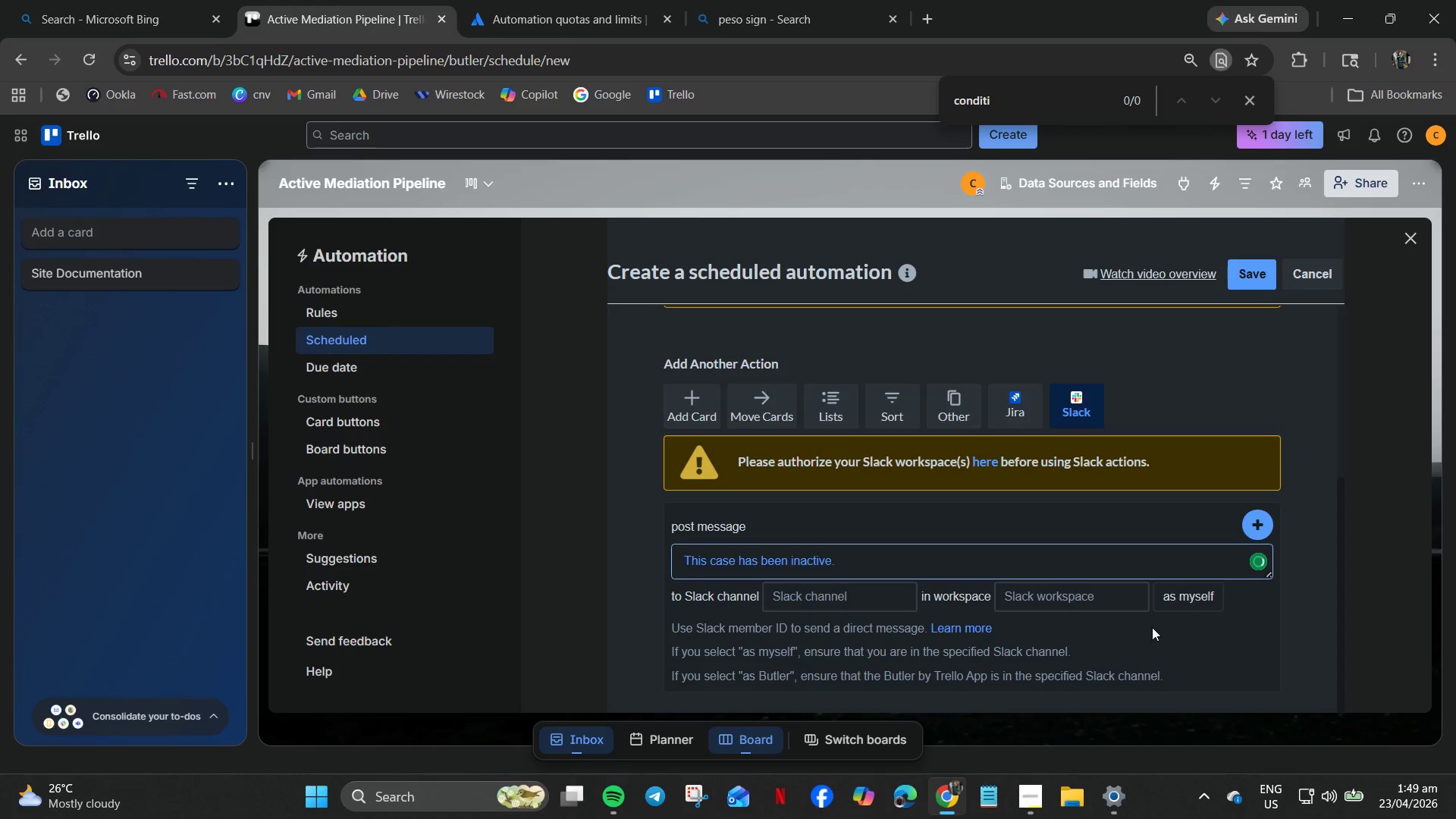 
left_click([1070, 601])
 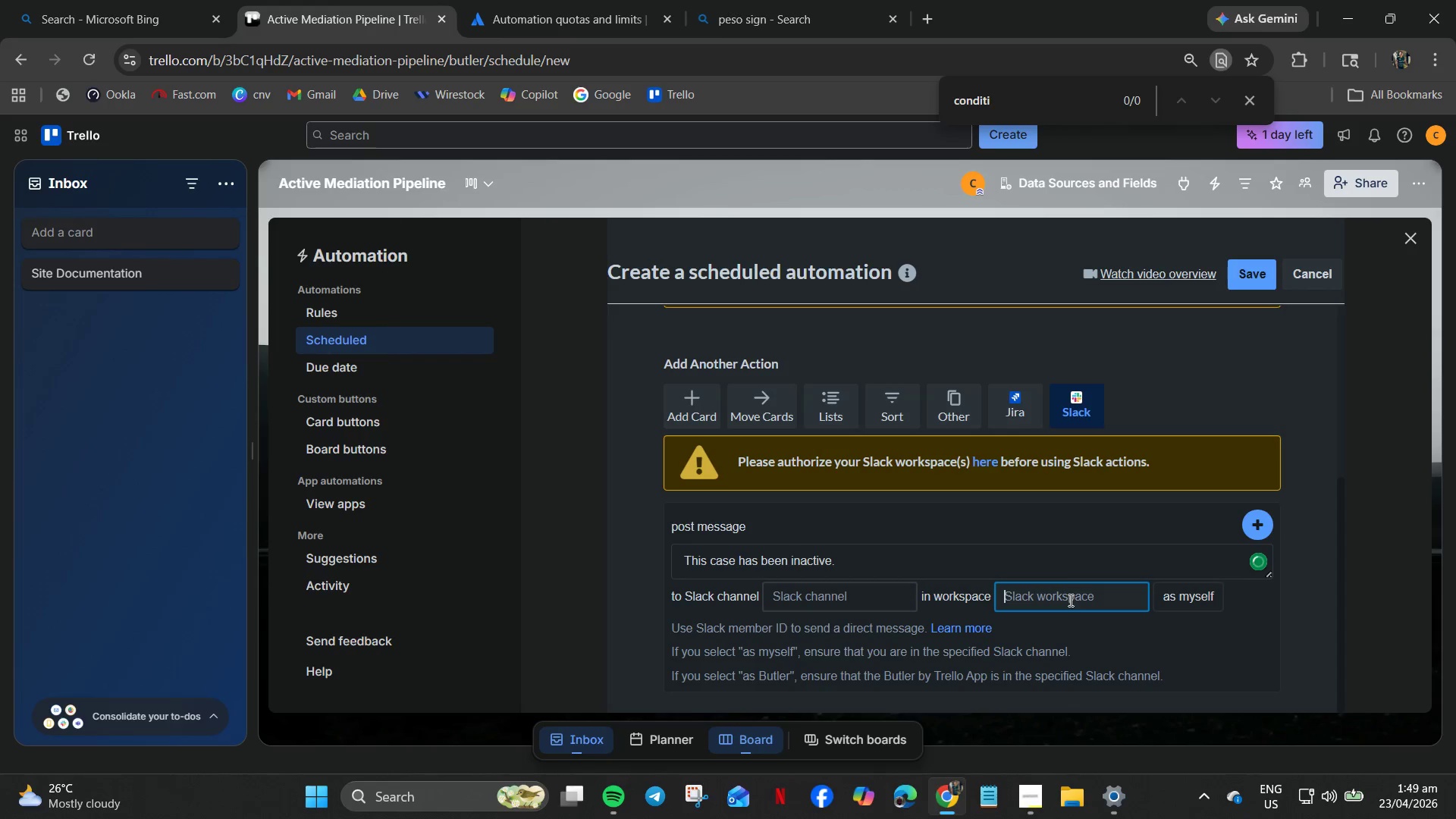 
right_click([1069, 600])
 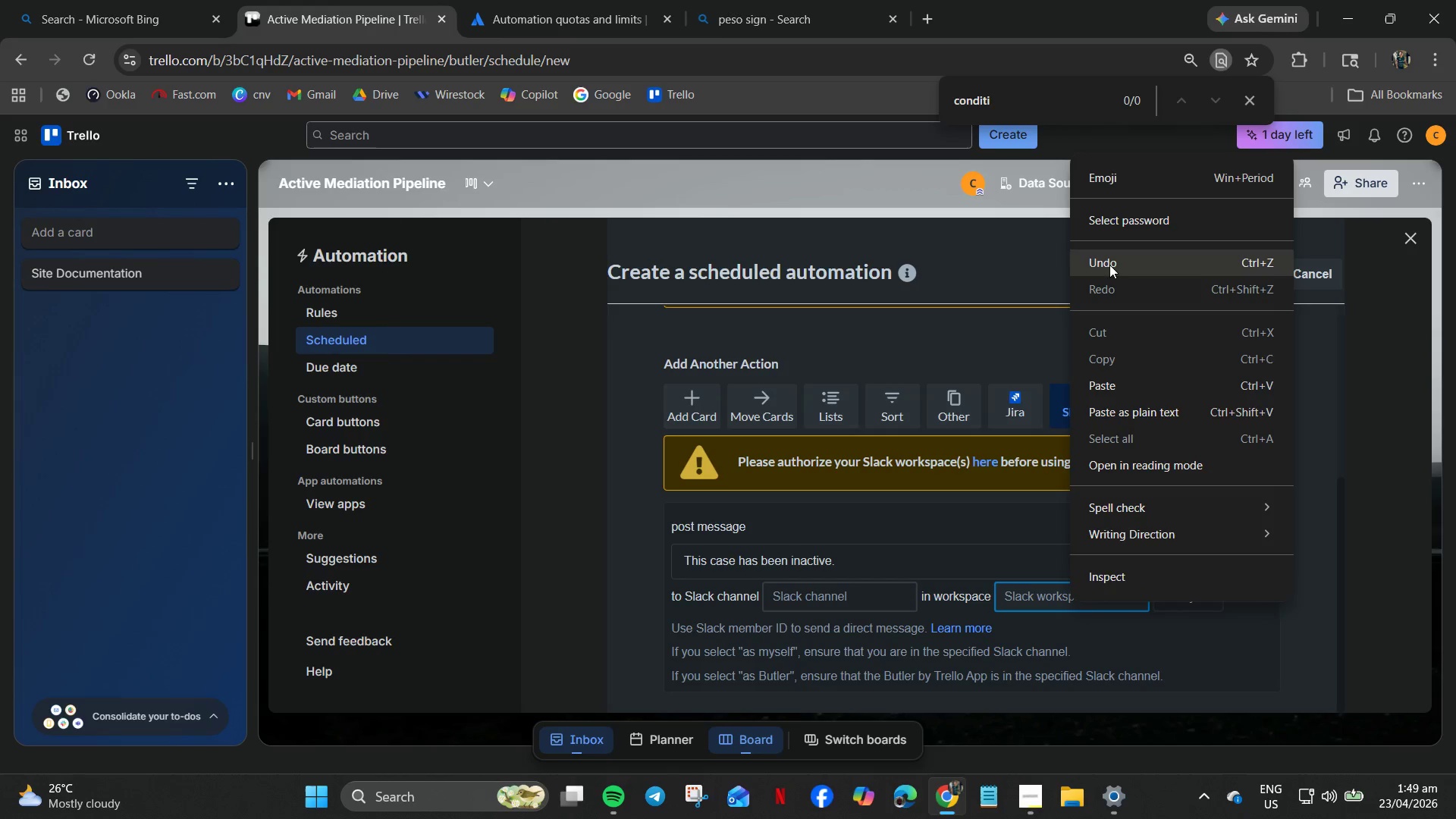 
left_click([1113, 381])
 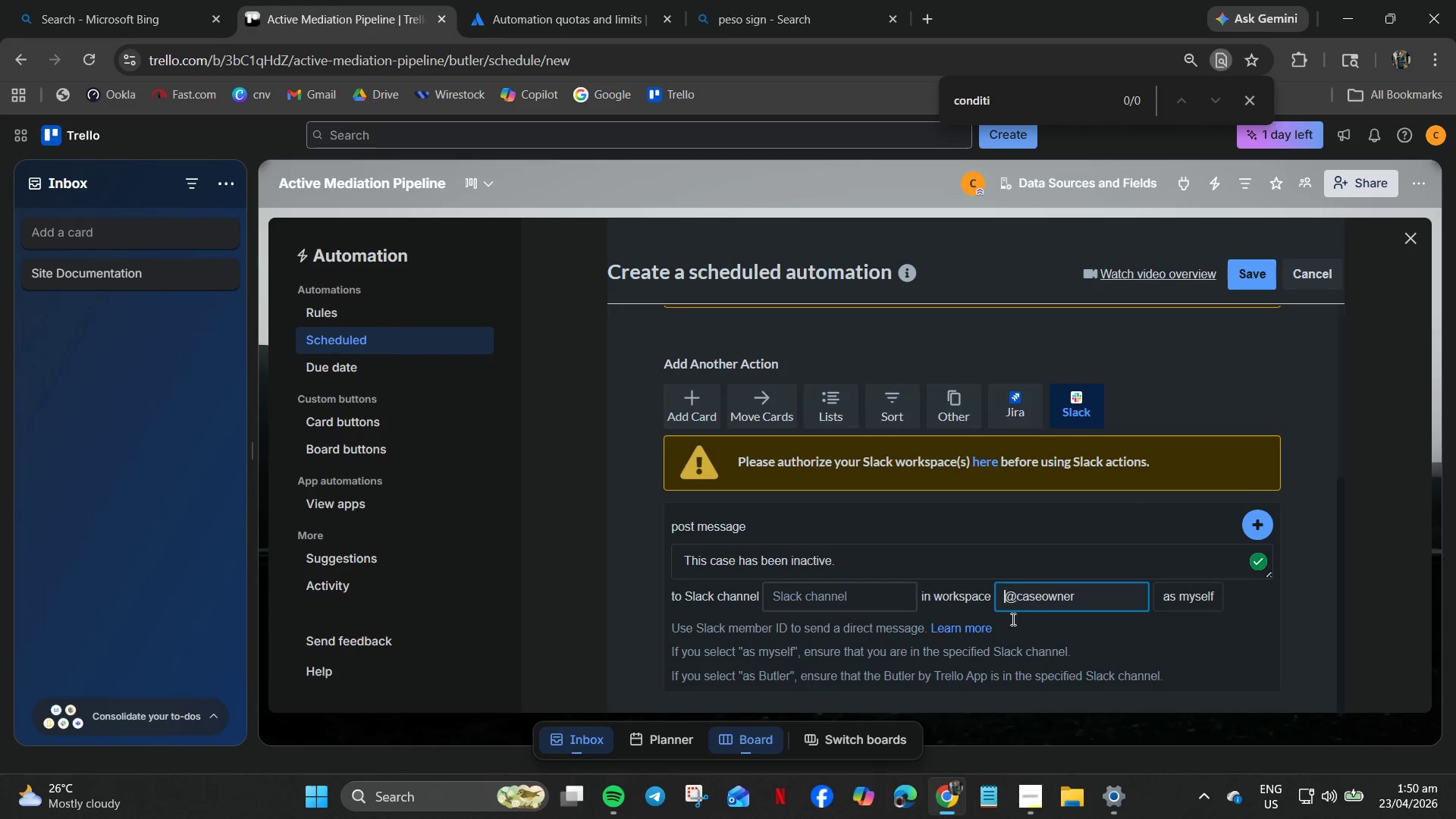 
key(Backspace)
 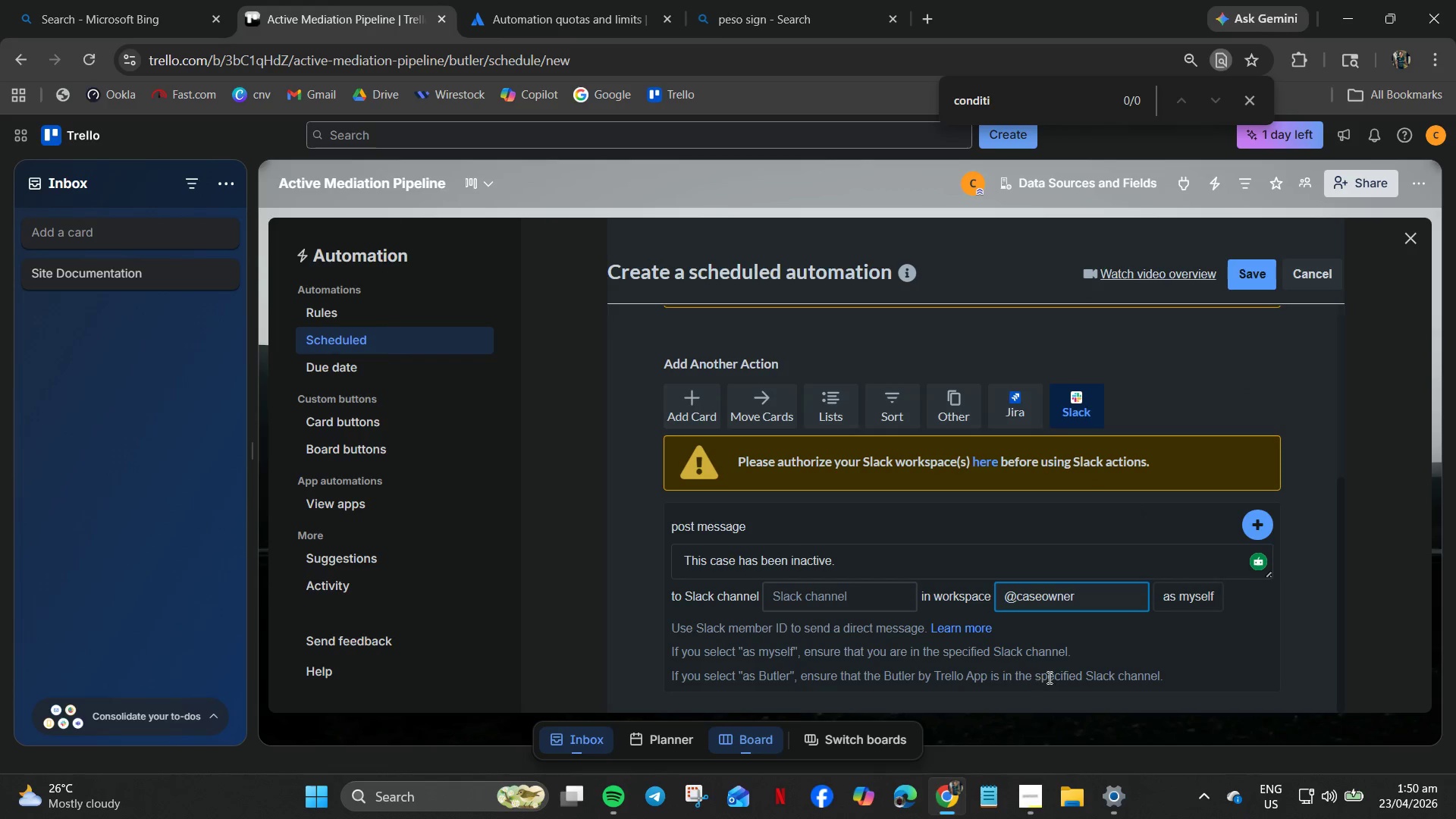 
key(Backspace)
 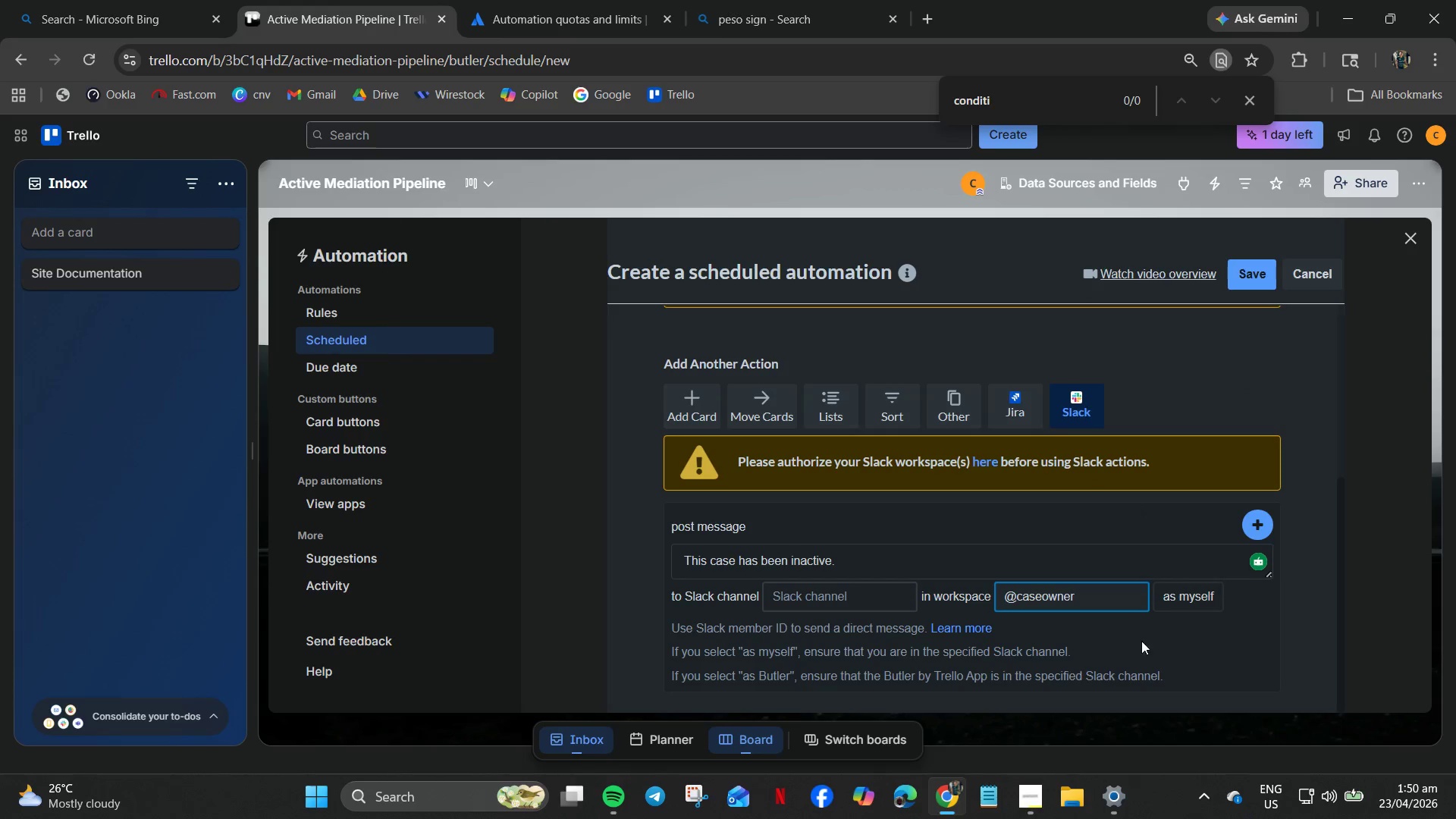 
key(Backspace)
 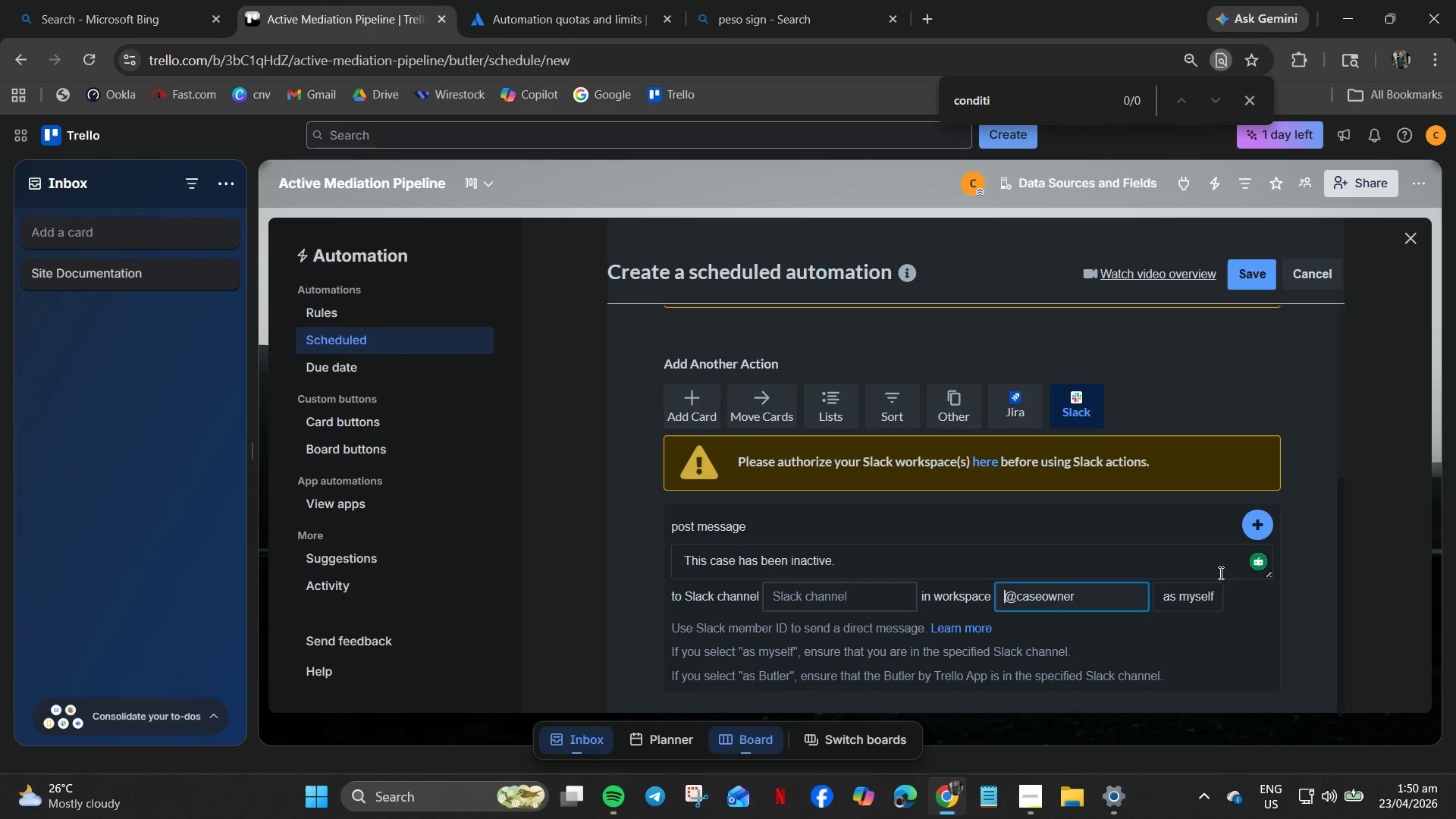 
left_click([1257, 512])
 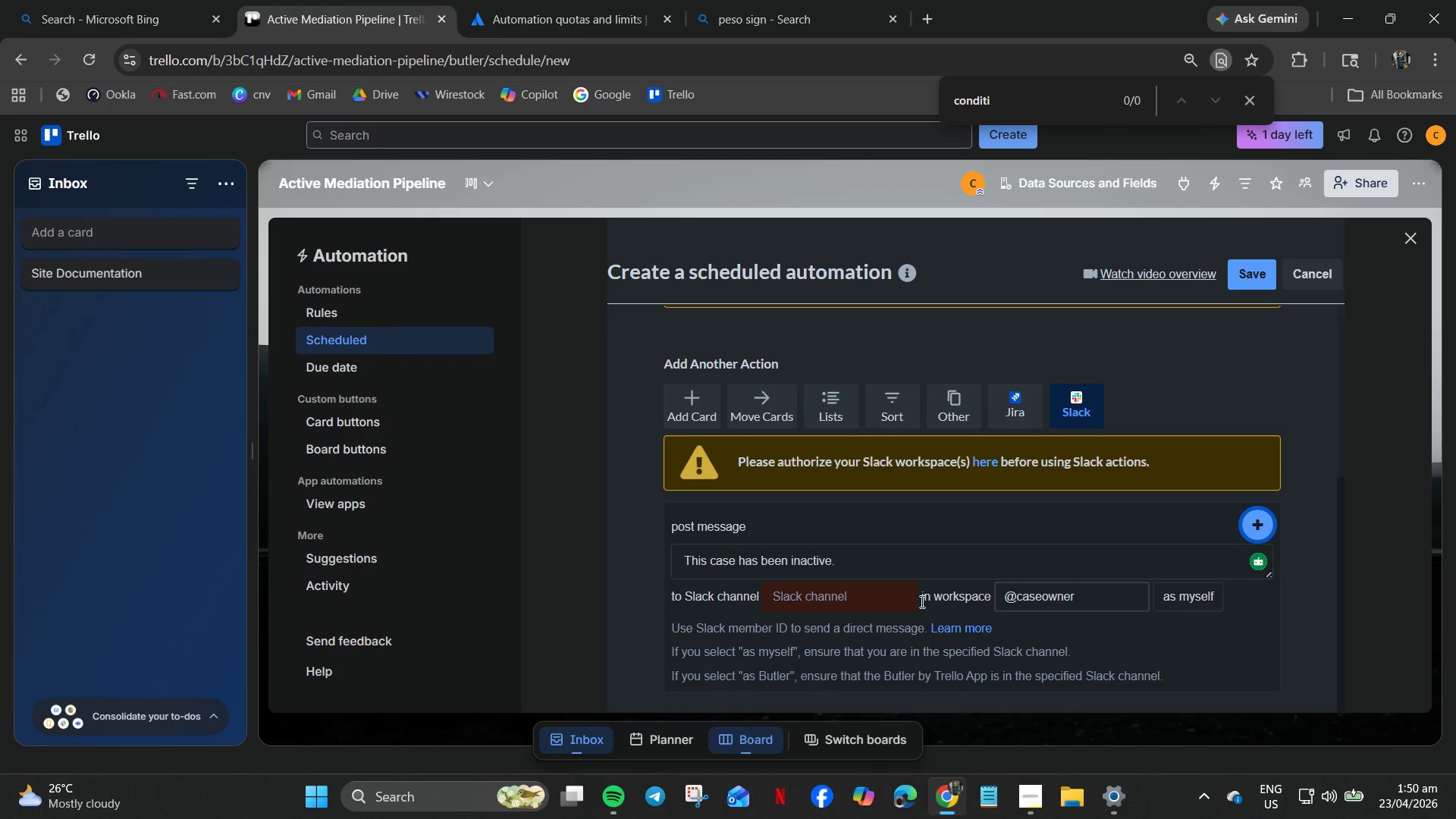 
left_click([808, 601])
 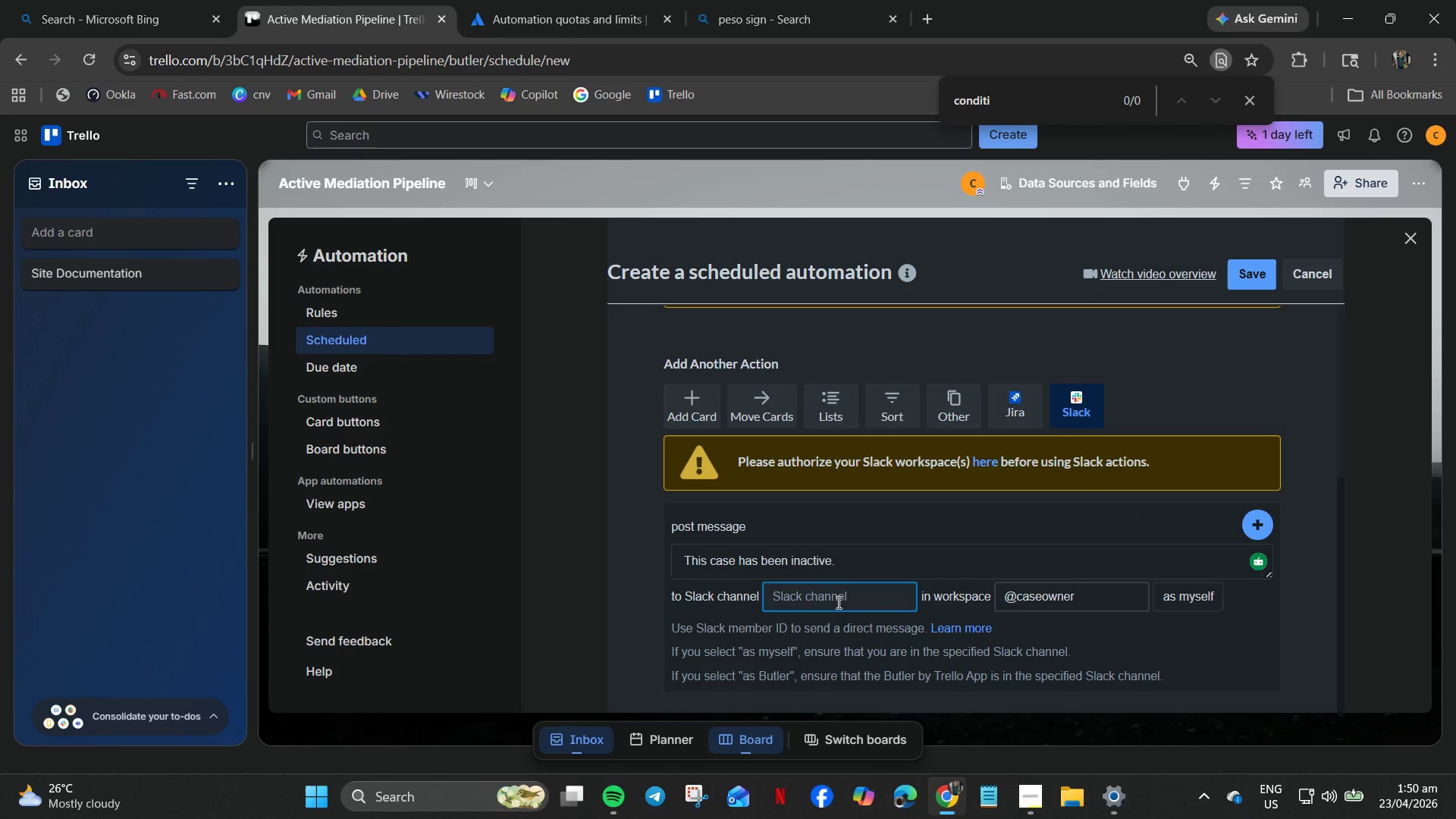 
key(Control+V)
 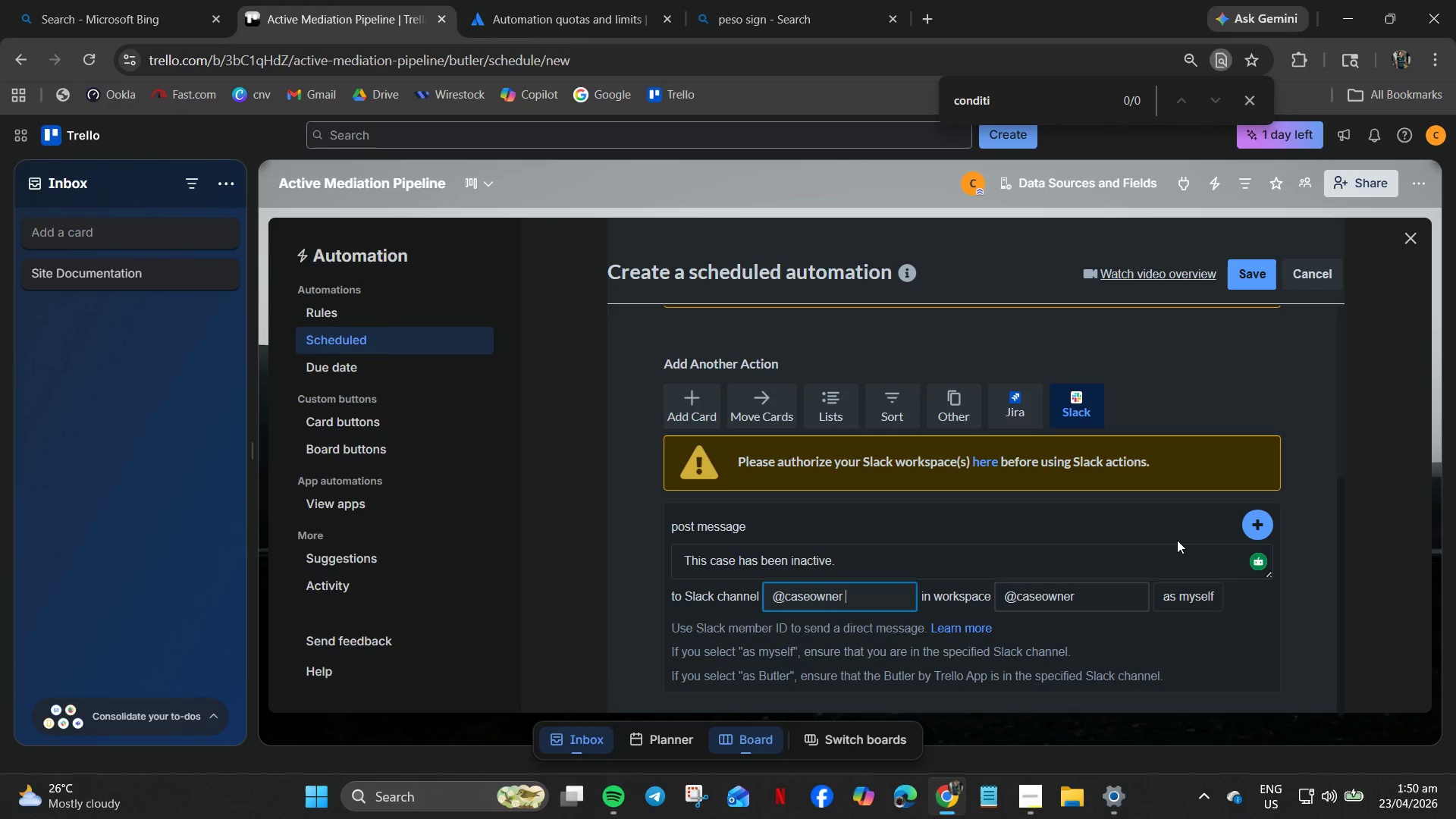 
key(Backspace)
 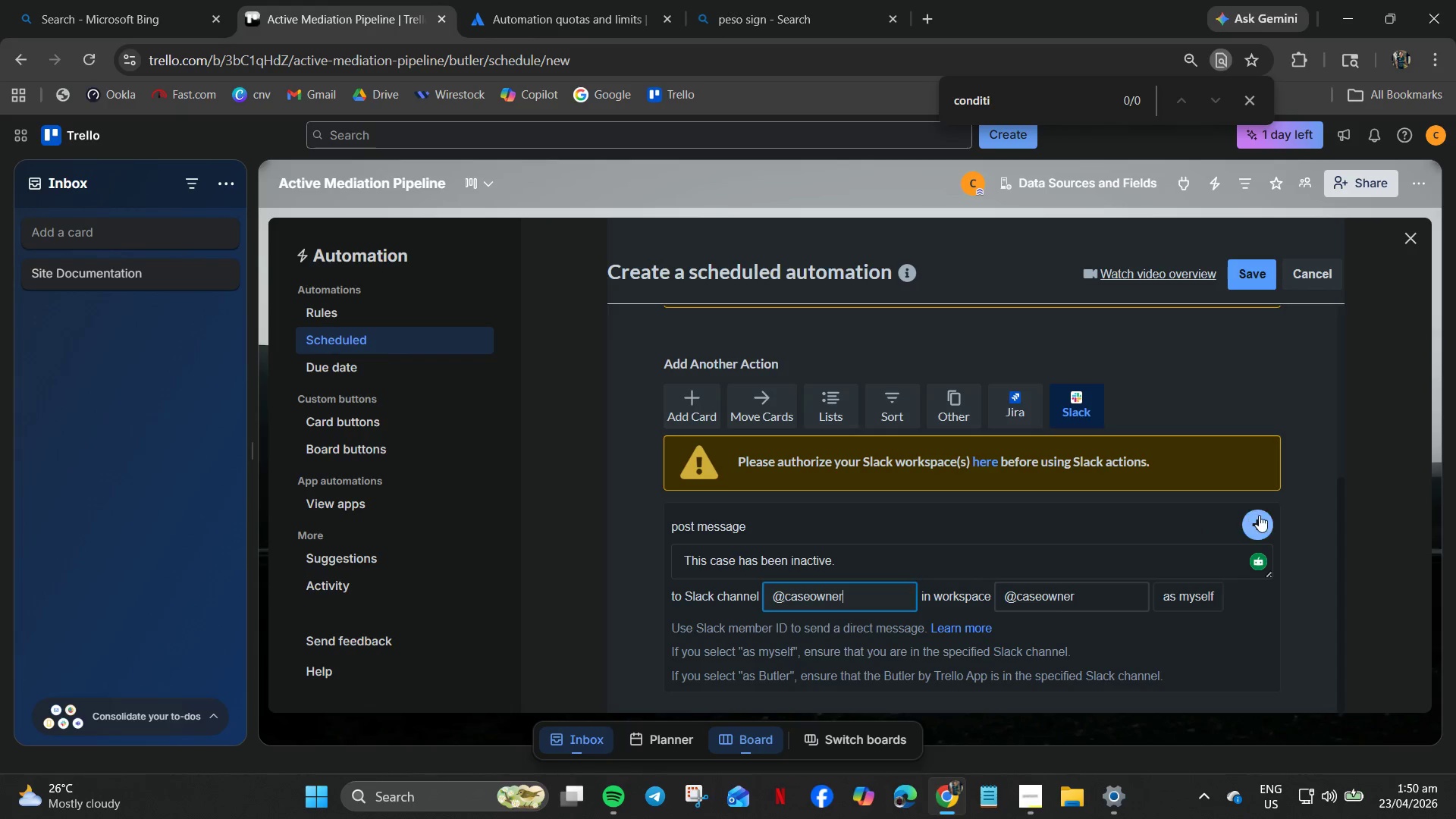 
left_click([1261, 515])
 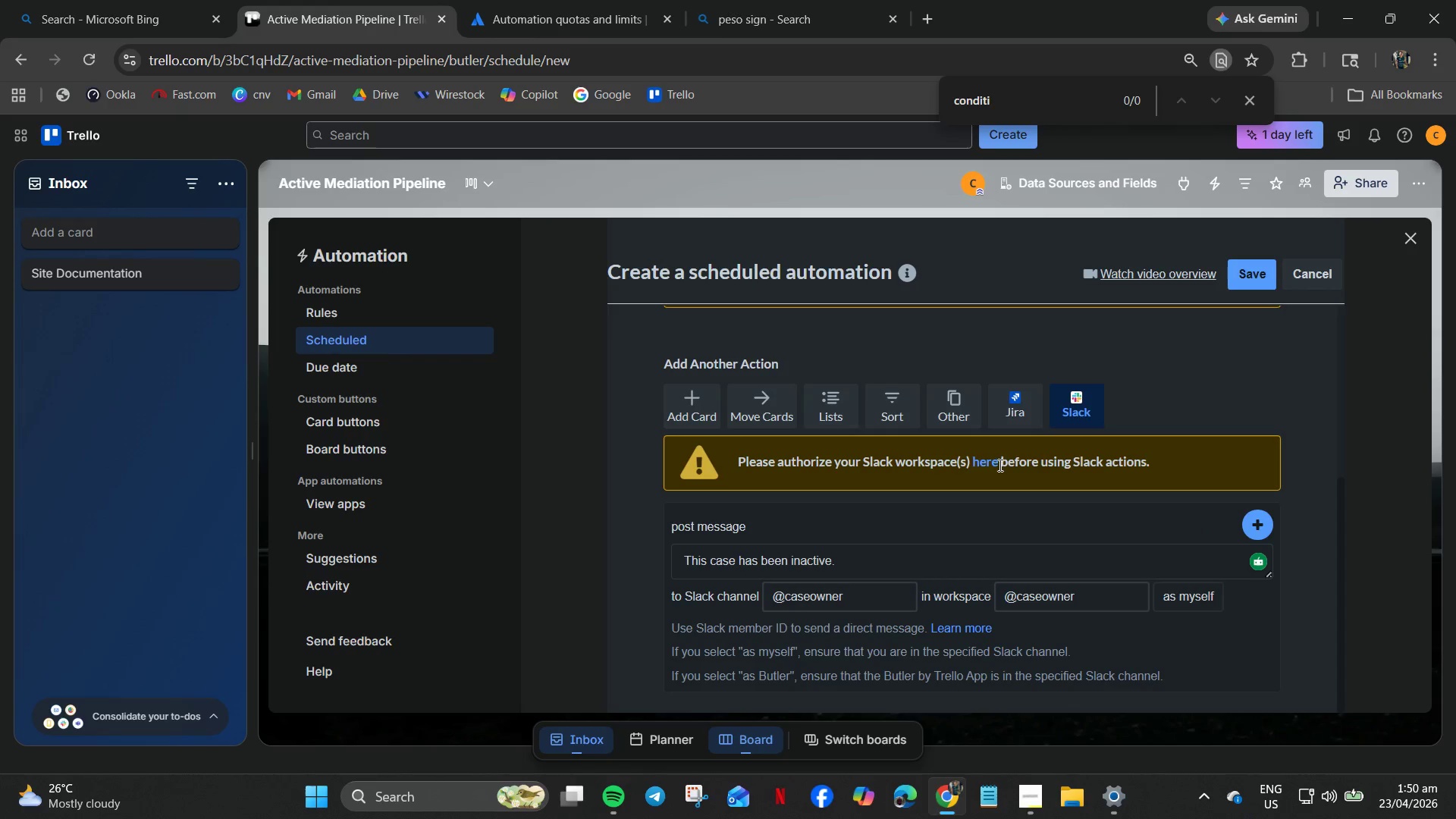 
scroll: coordinate [1072, 532], scroll_direction: down, amount: 3.0
 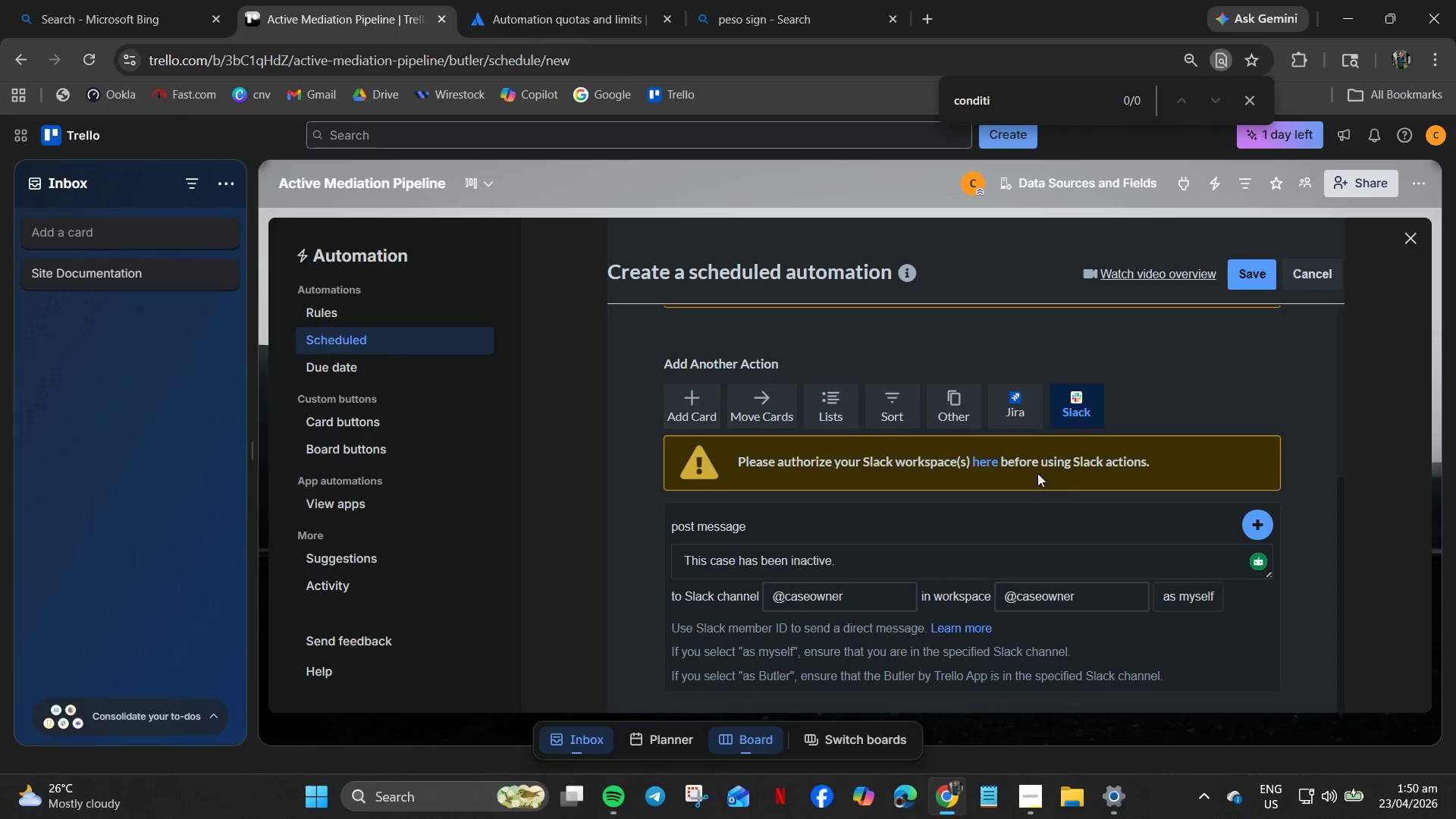 
left_click([983, 457])
 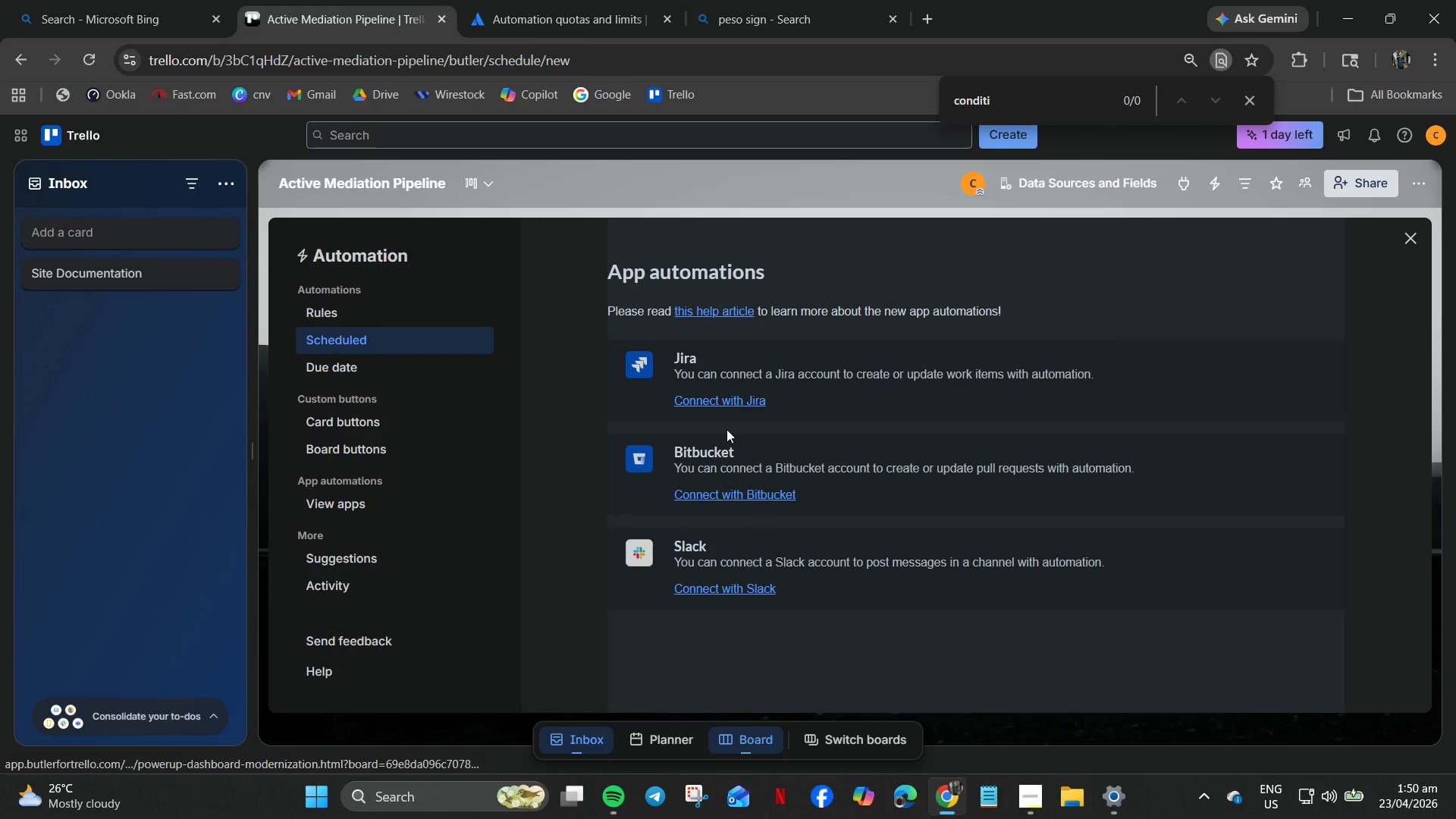 
left_click([710, 592])
 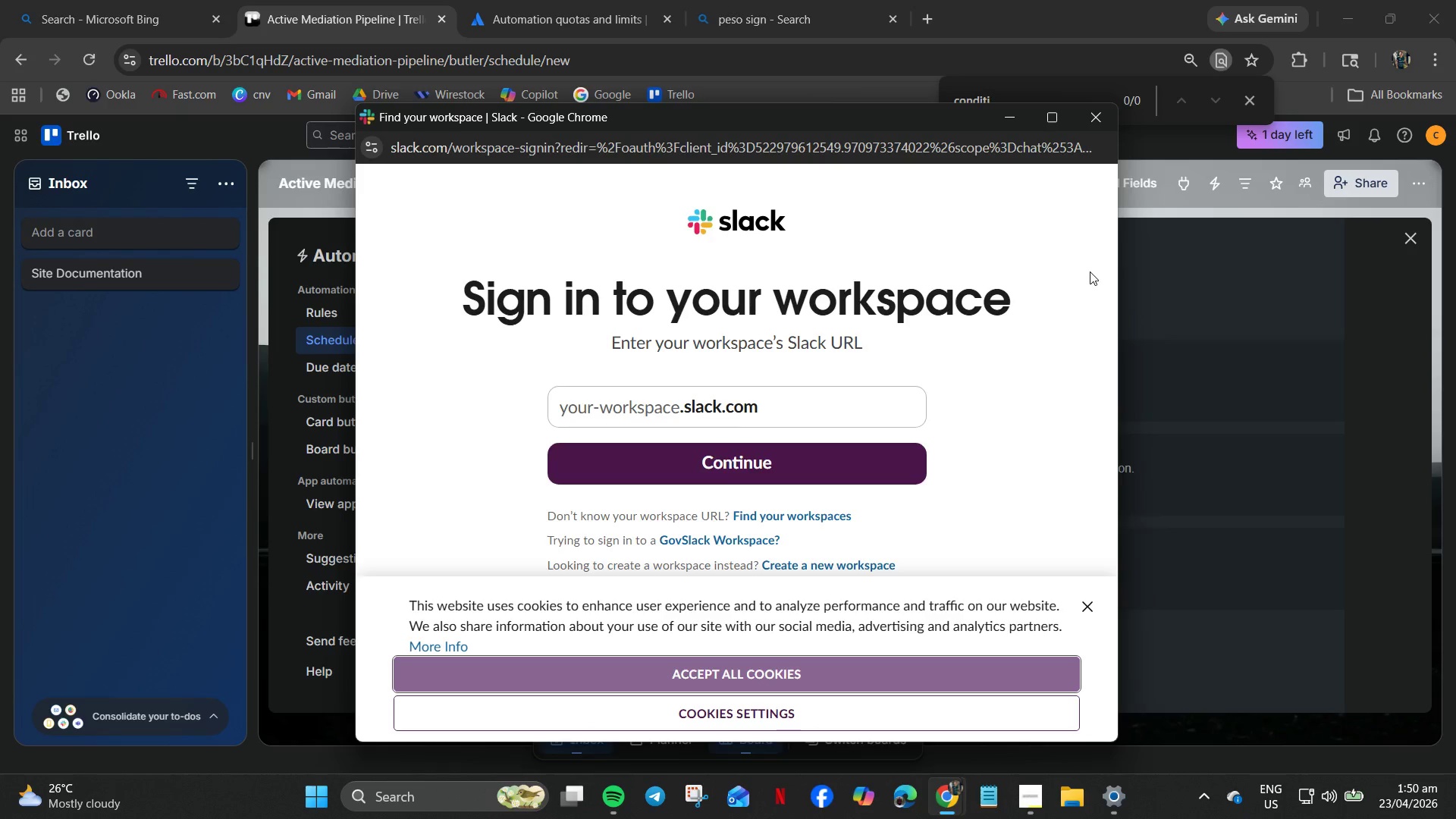 
wait(11.86)
 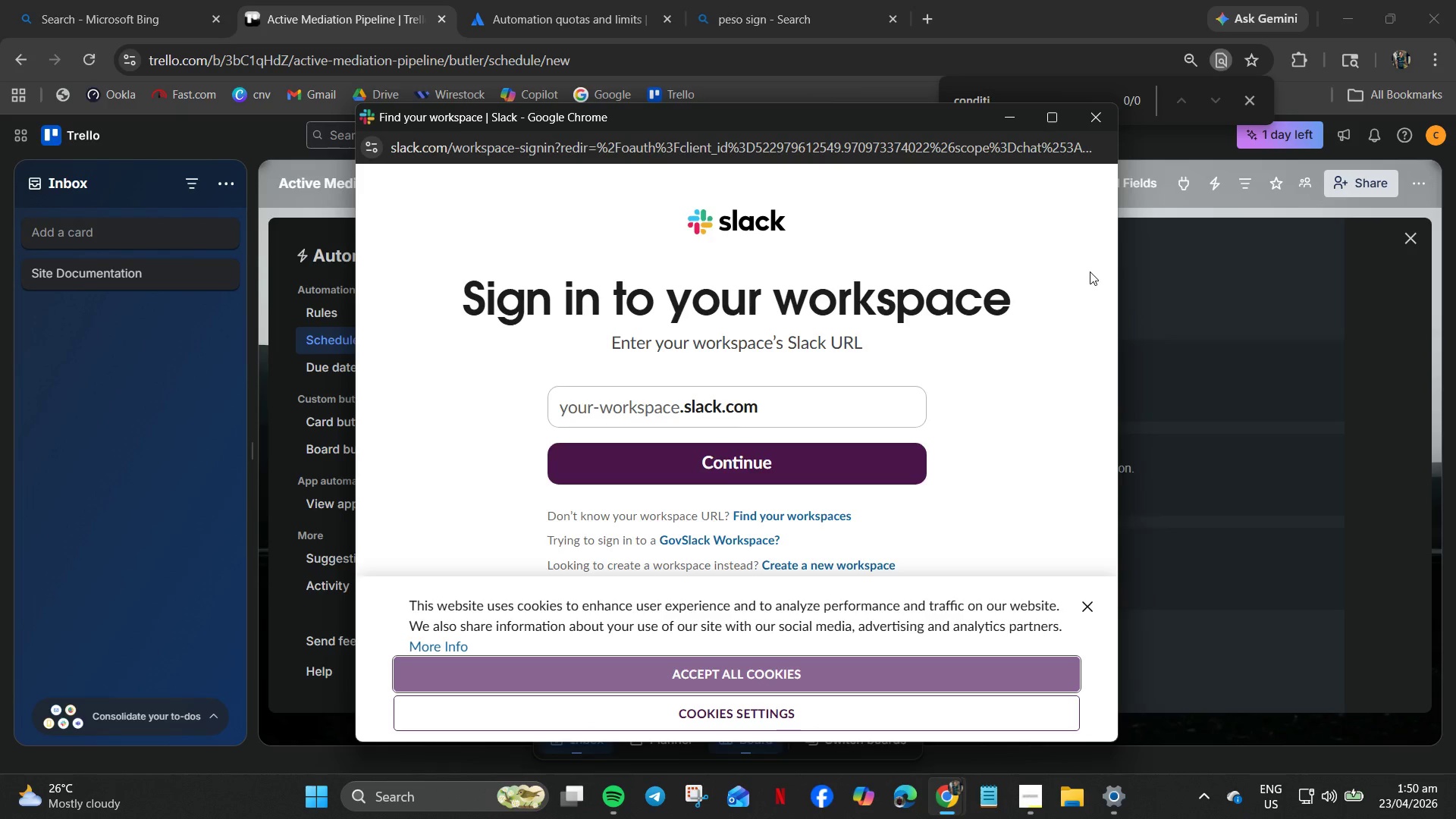 
left_click([1094, 120])
 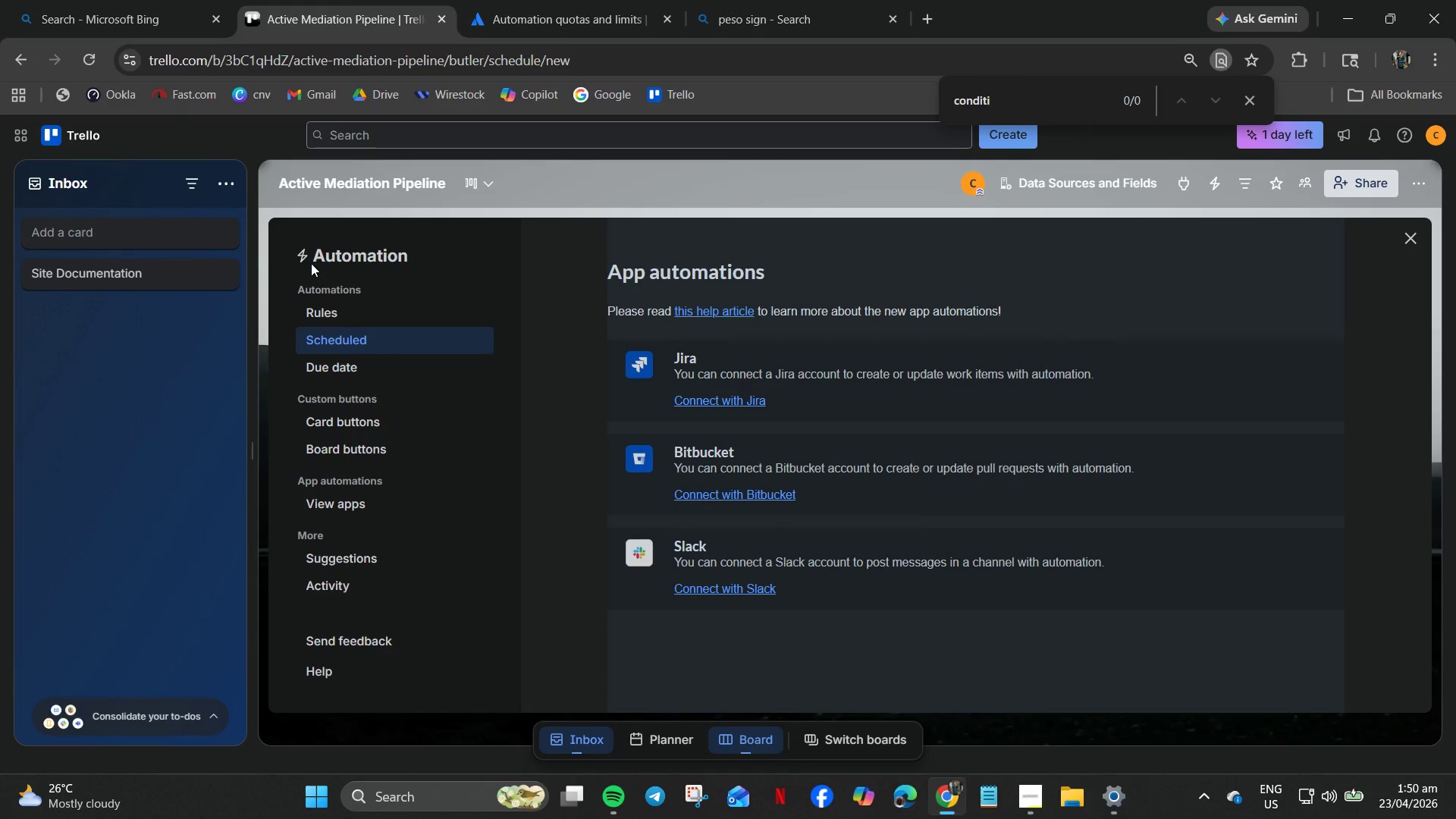 
wait(7.58)
 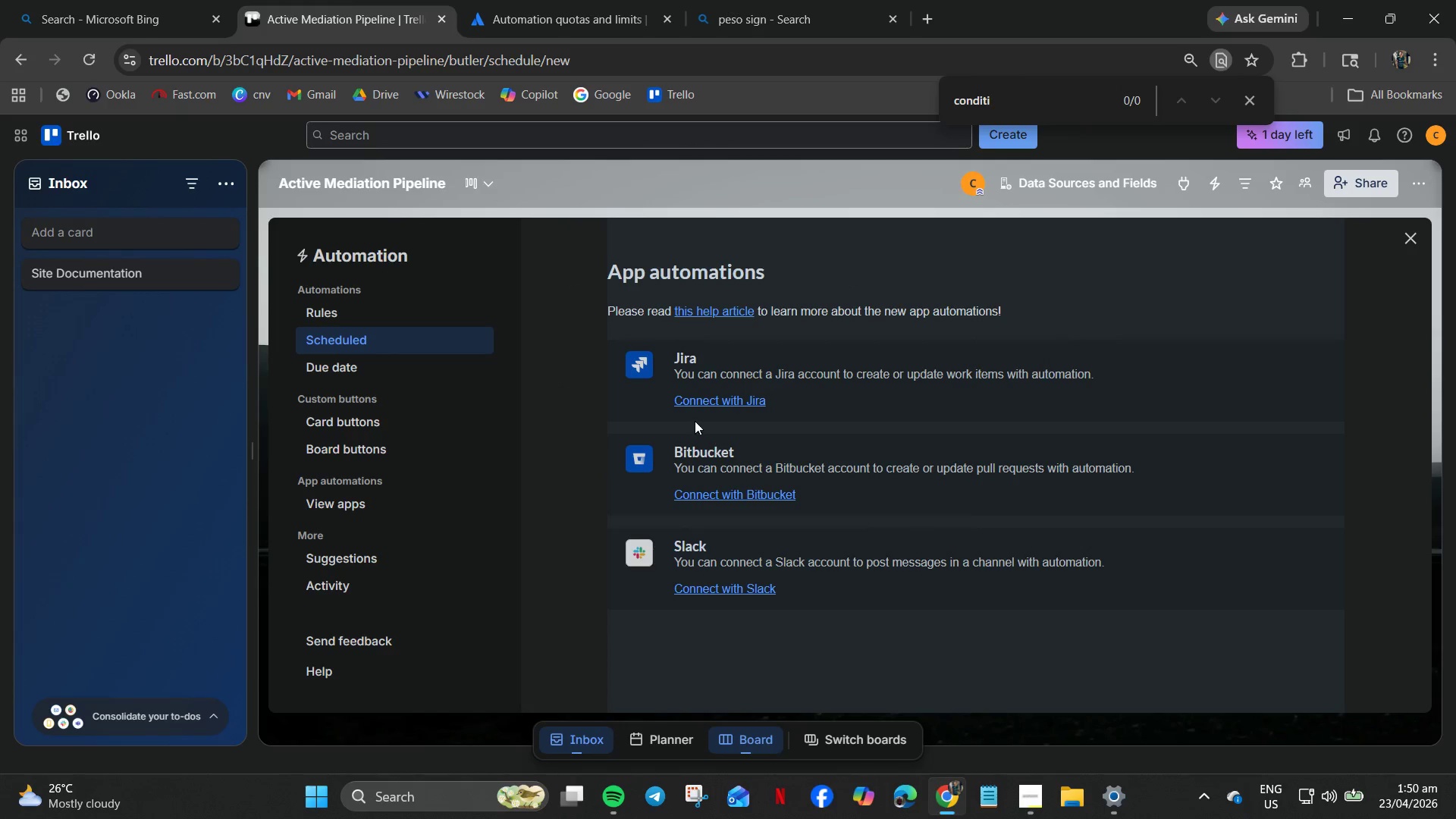 
left_click([346, 335])
 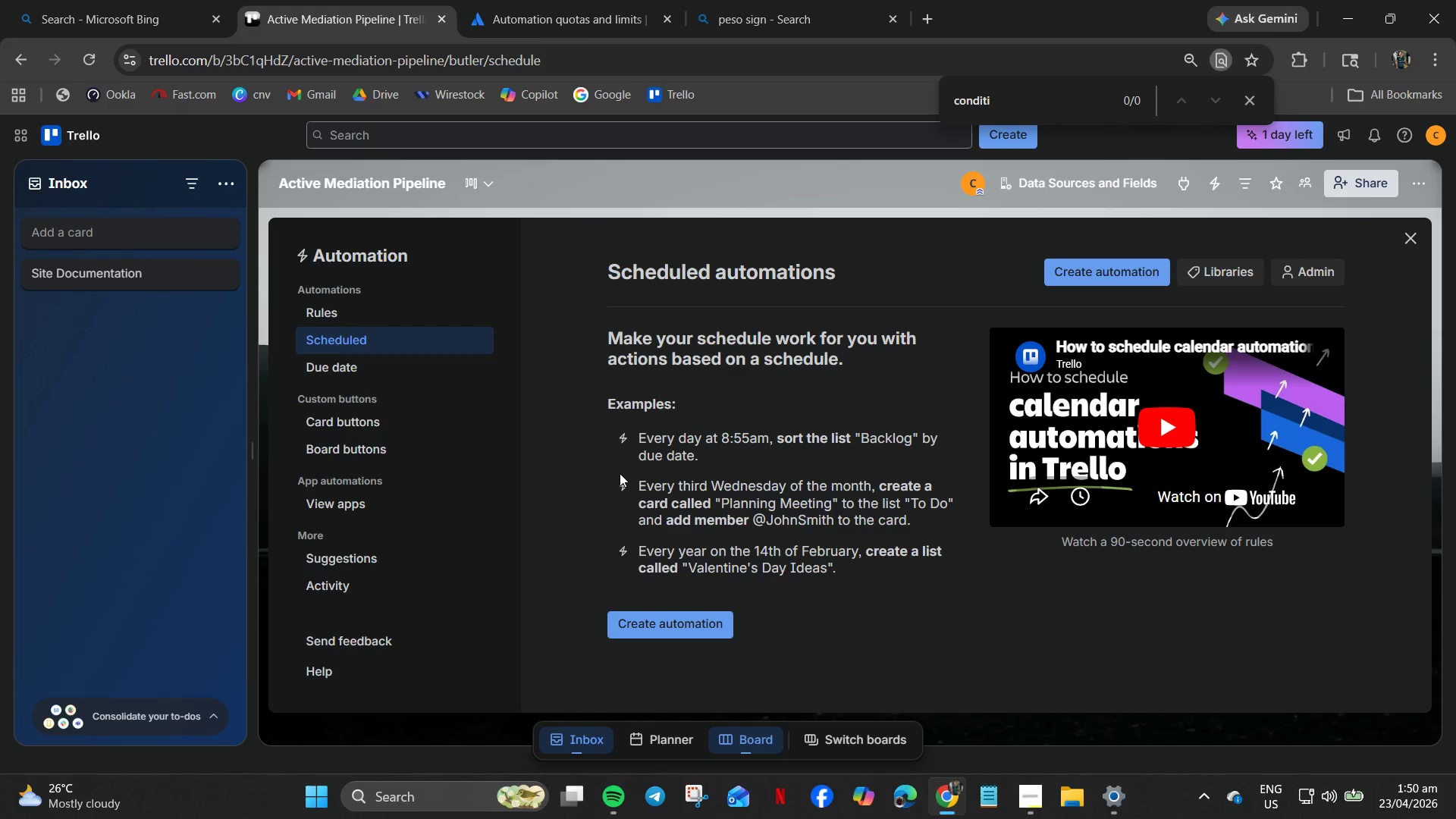 
wait(8.2)
 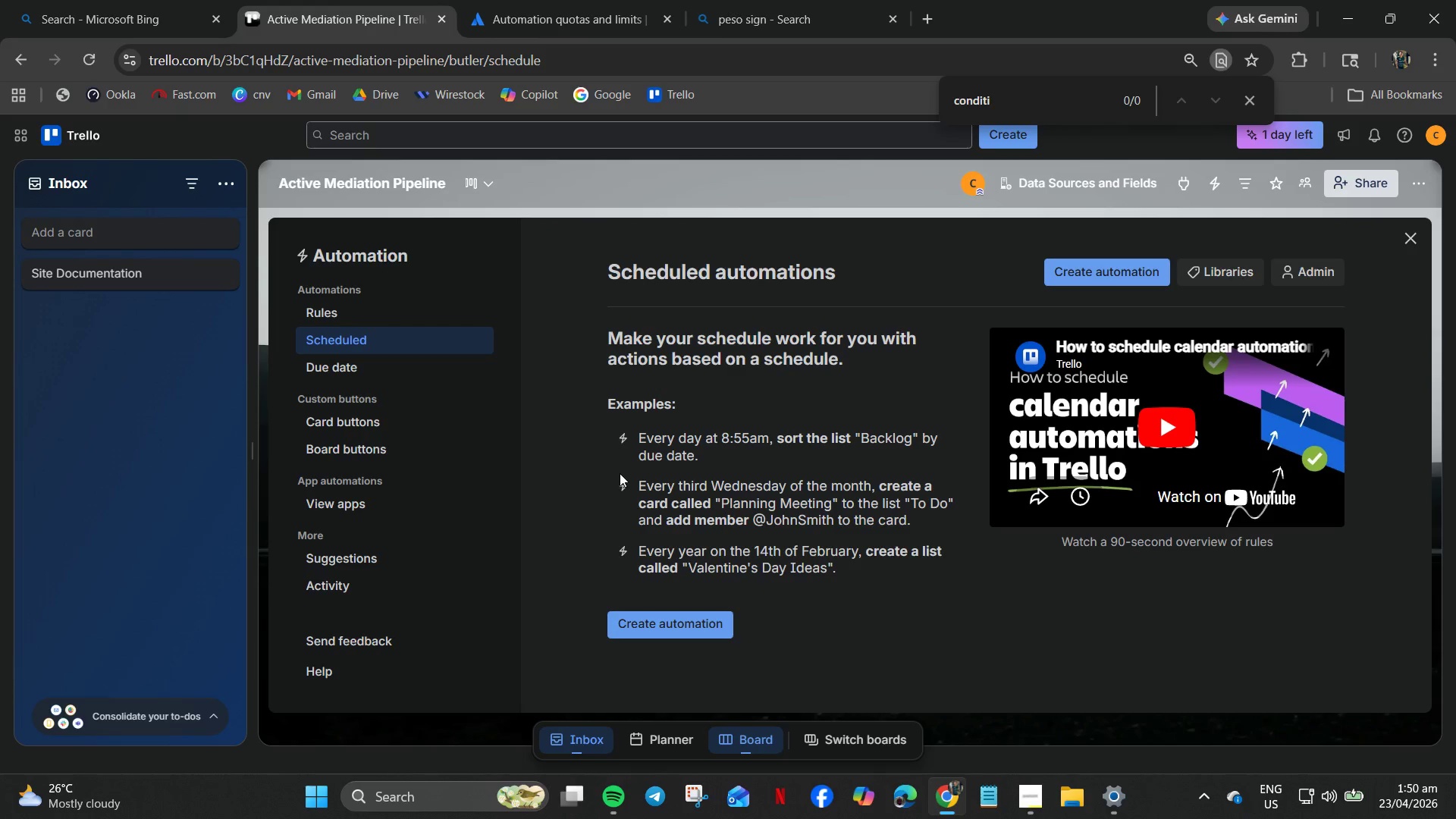 
left_click_drag(start_coordinate=[1122, 272], to_coordinate=[1119, 265])
 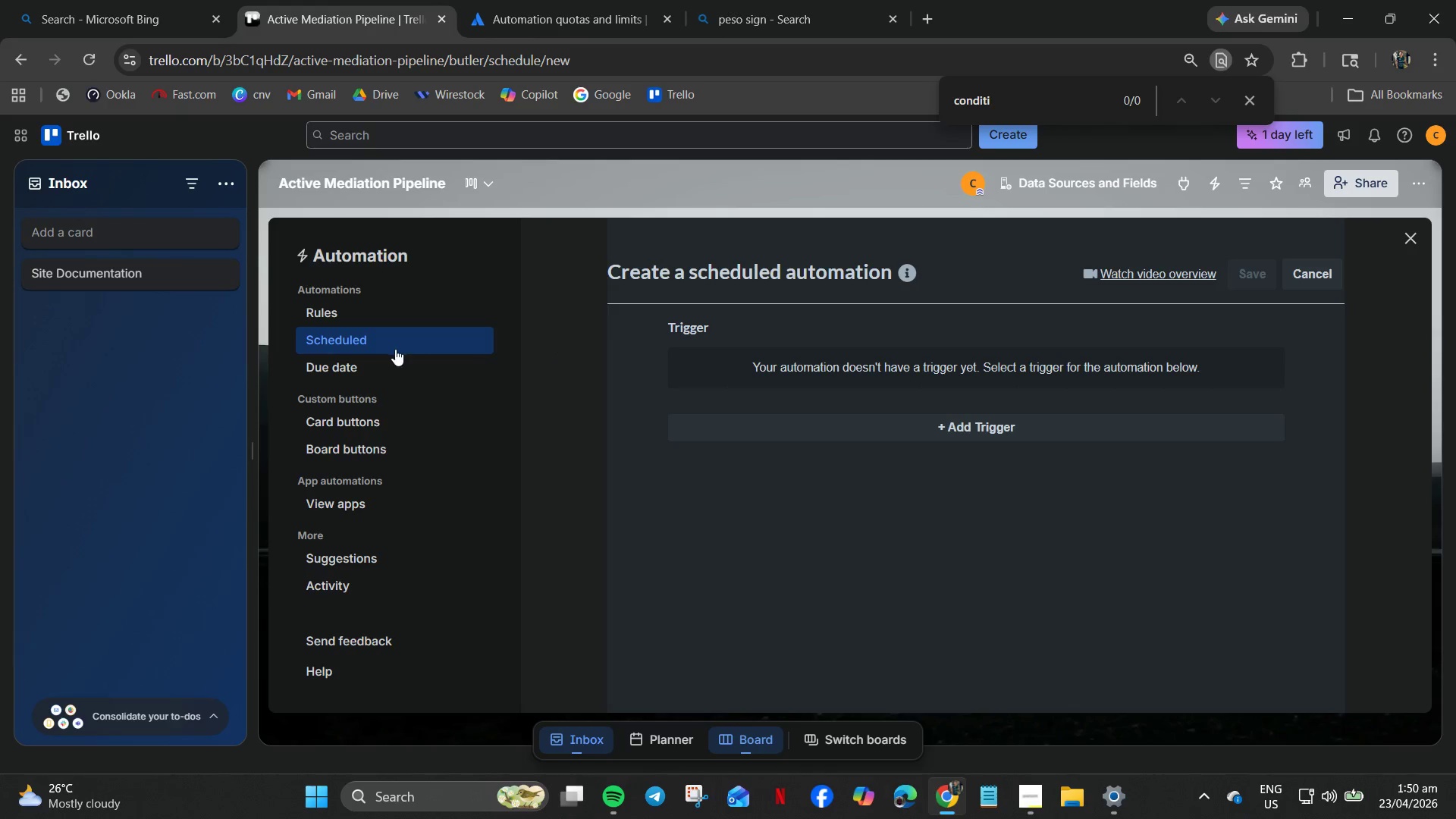 
wait(5.2)
 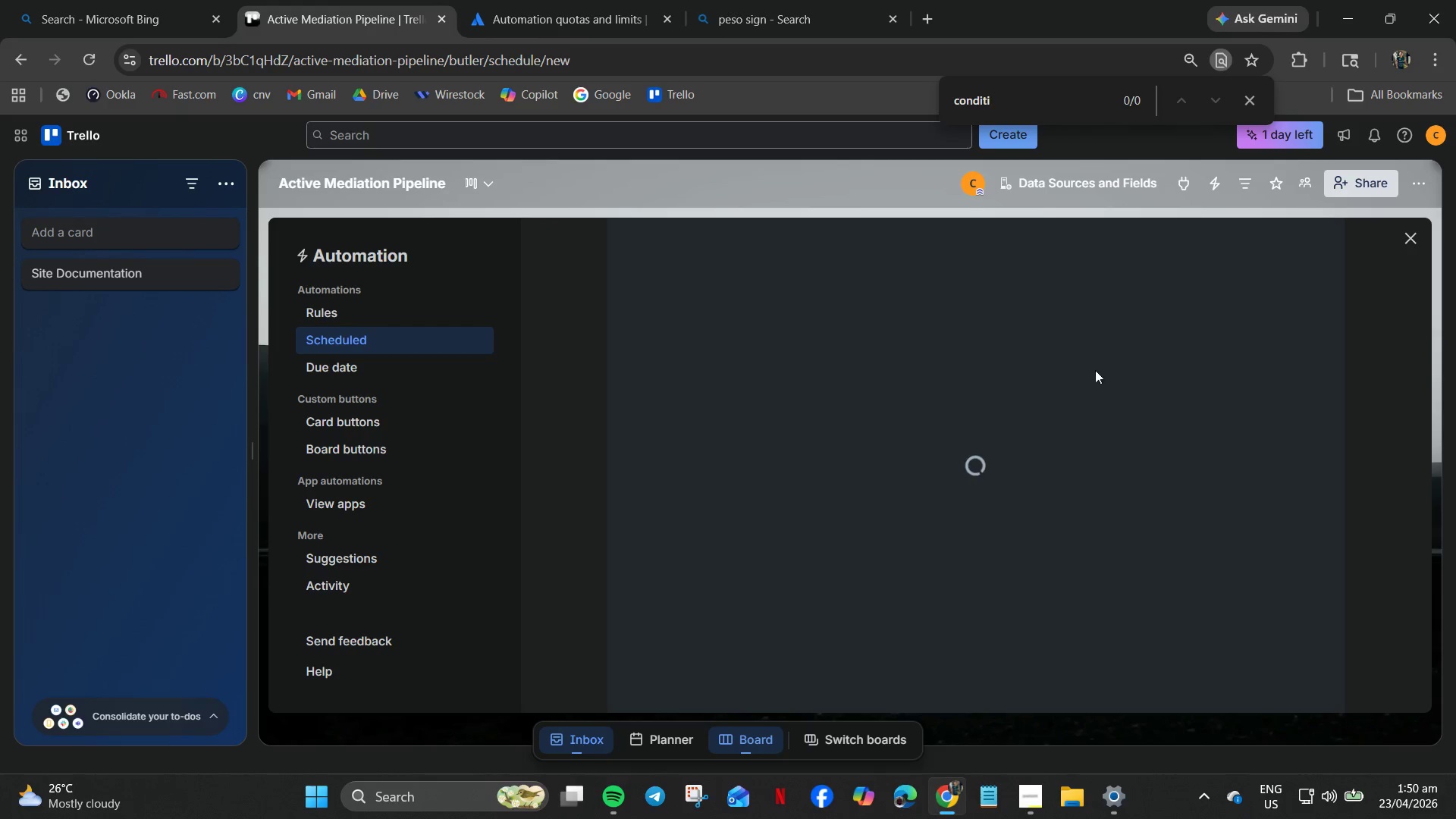 
left_click([1007, 422])
 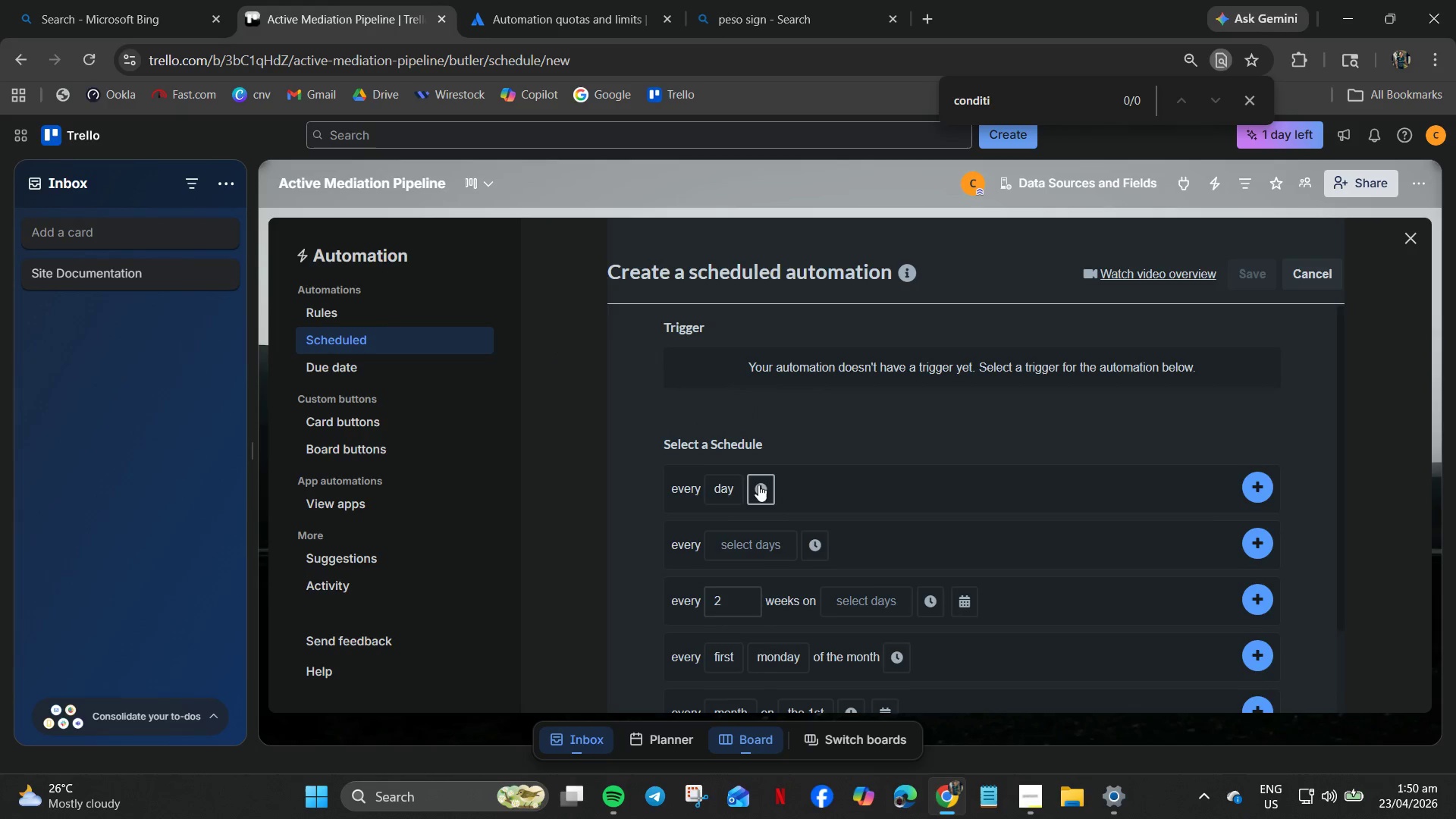 
wait(6.05)
 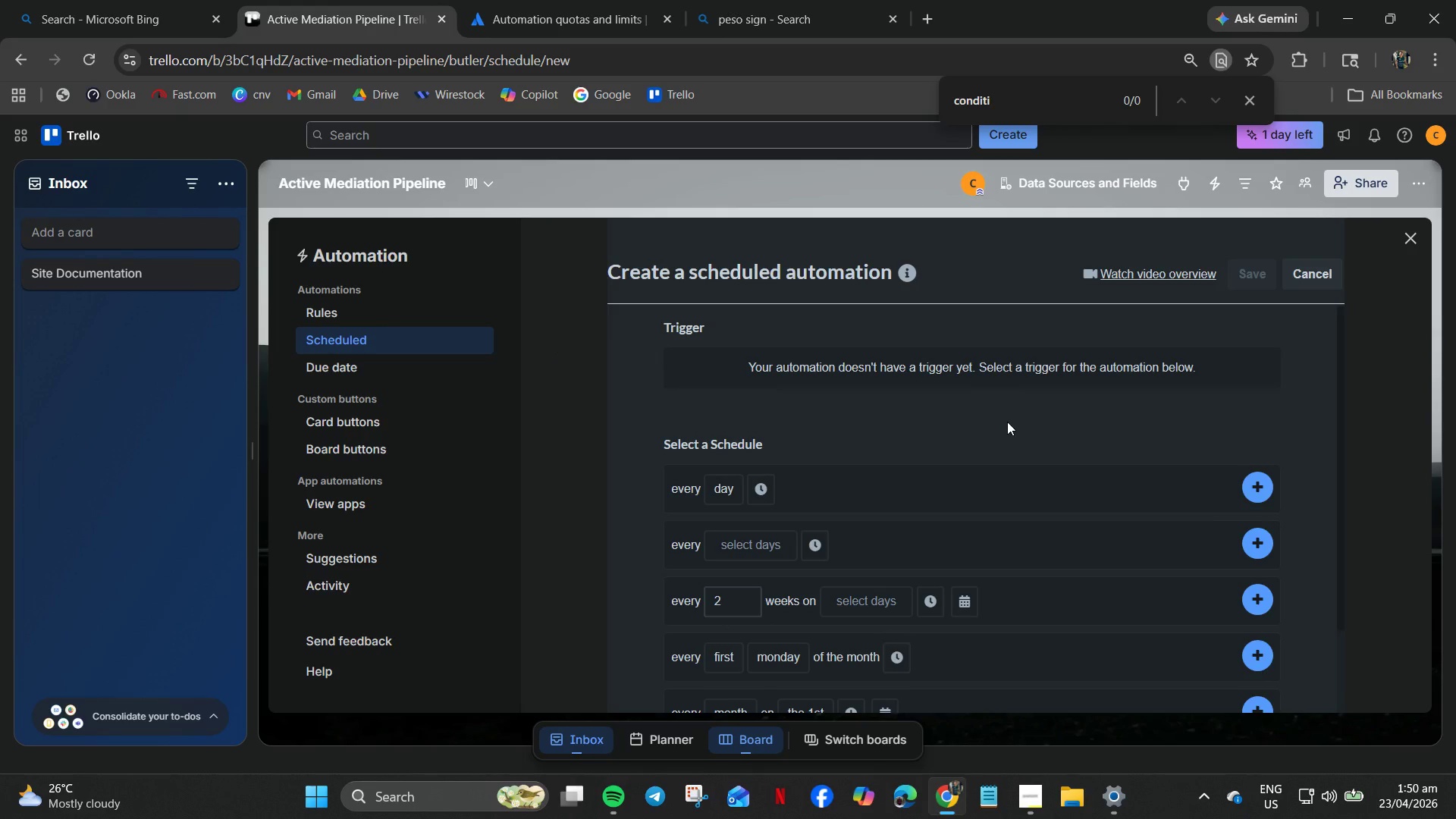 
left_click_drag(start_coordinate=[770, 502], to_coordinate=[777, 500])
 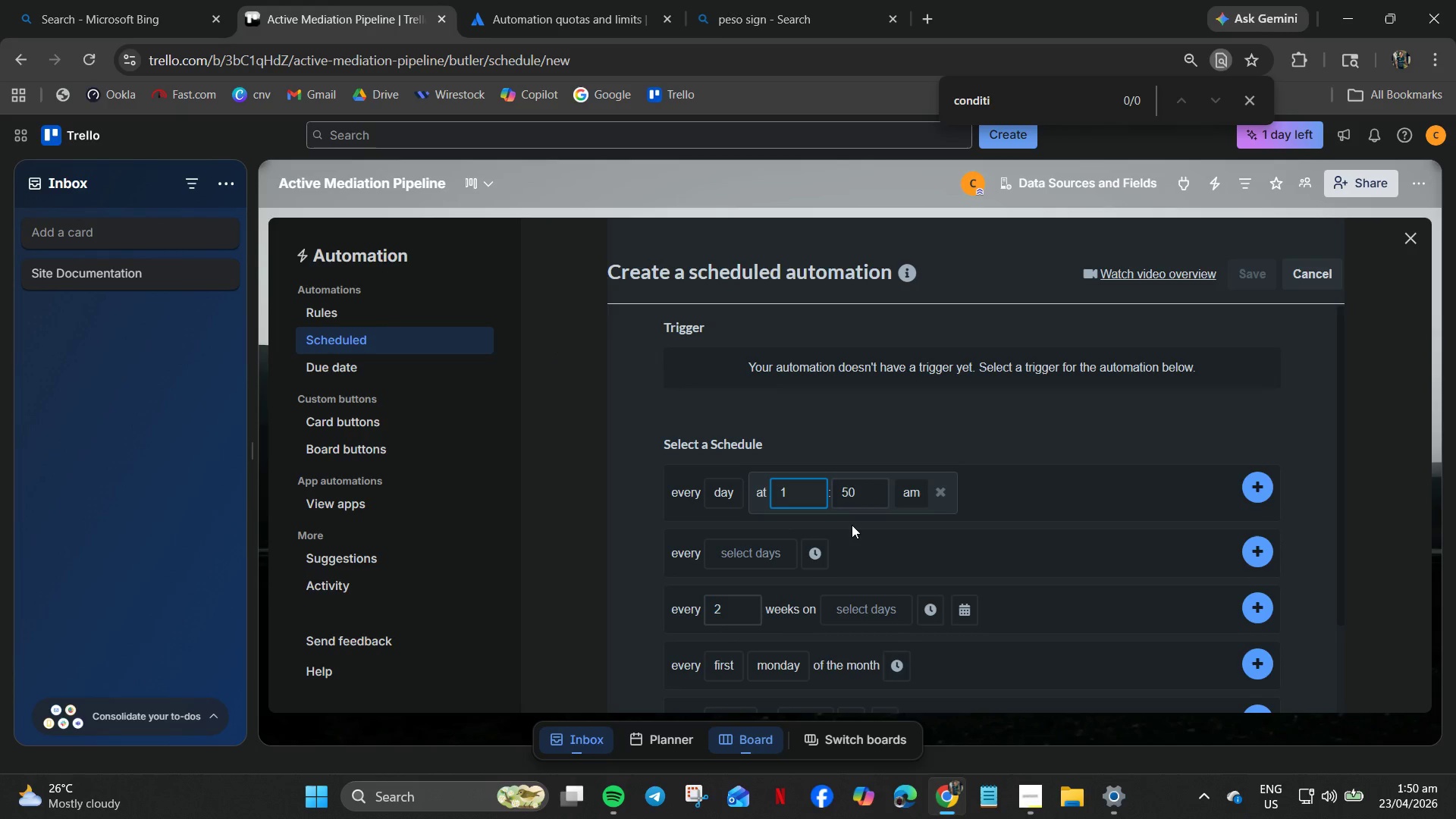 
key(Backspace)
 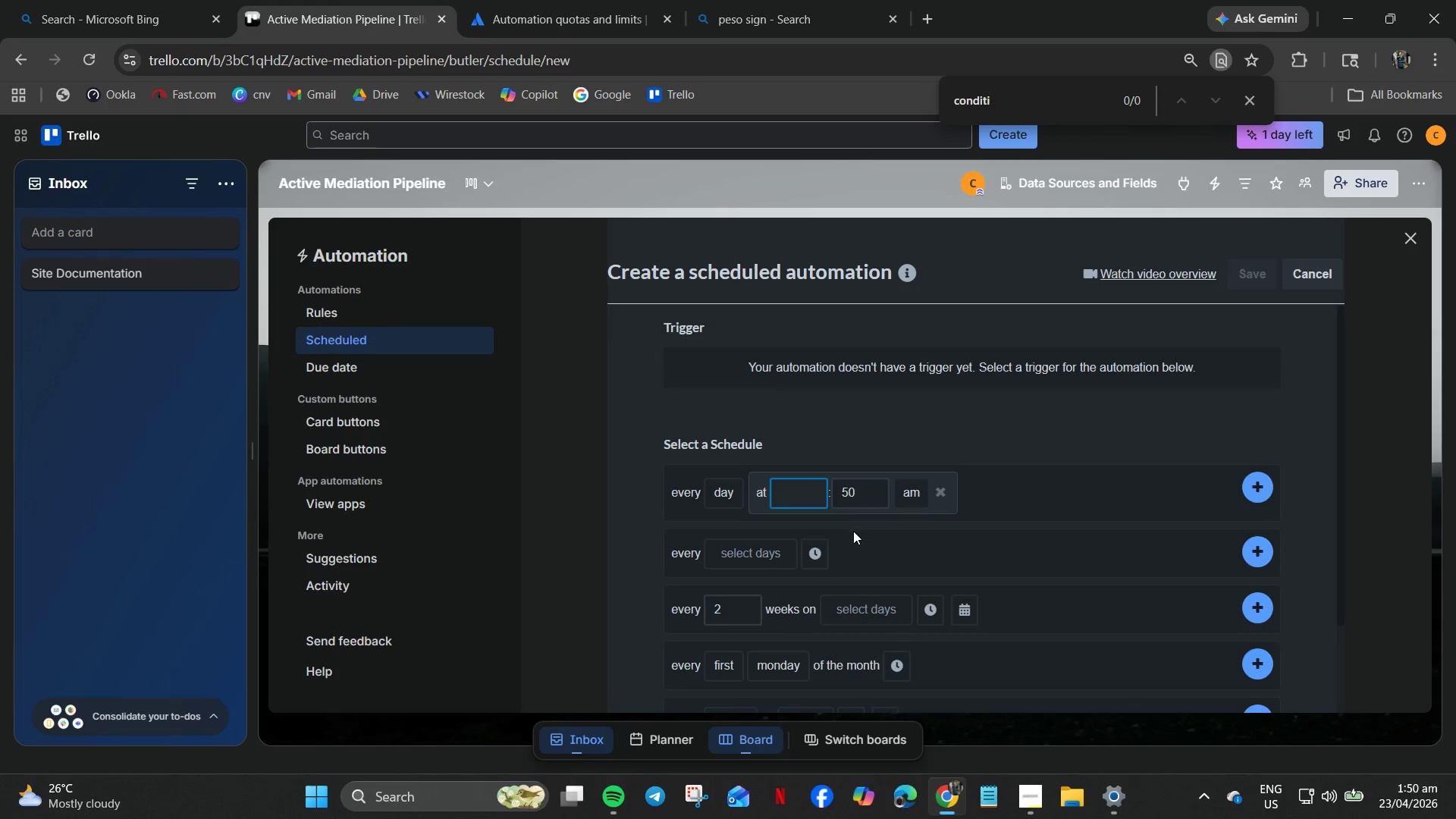 
key(Numpad9)
 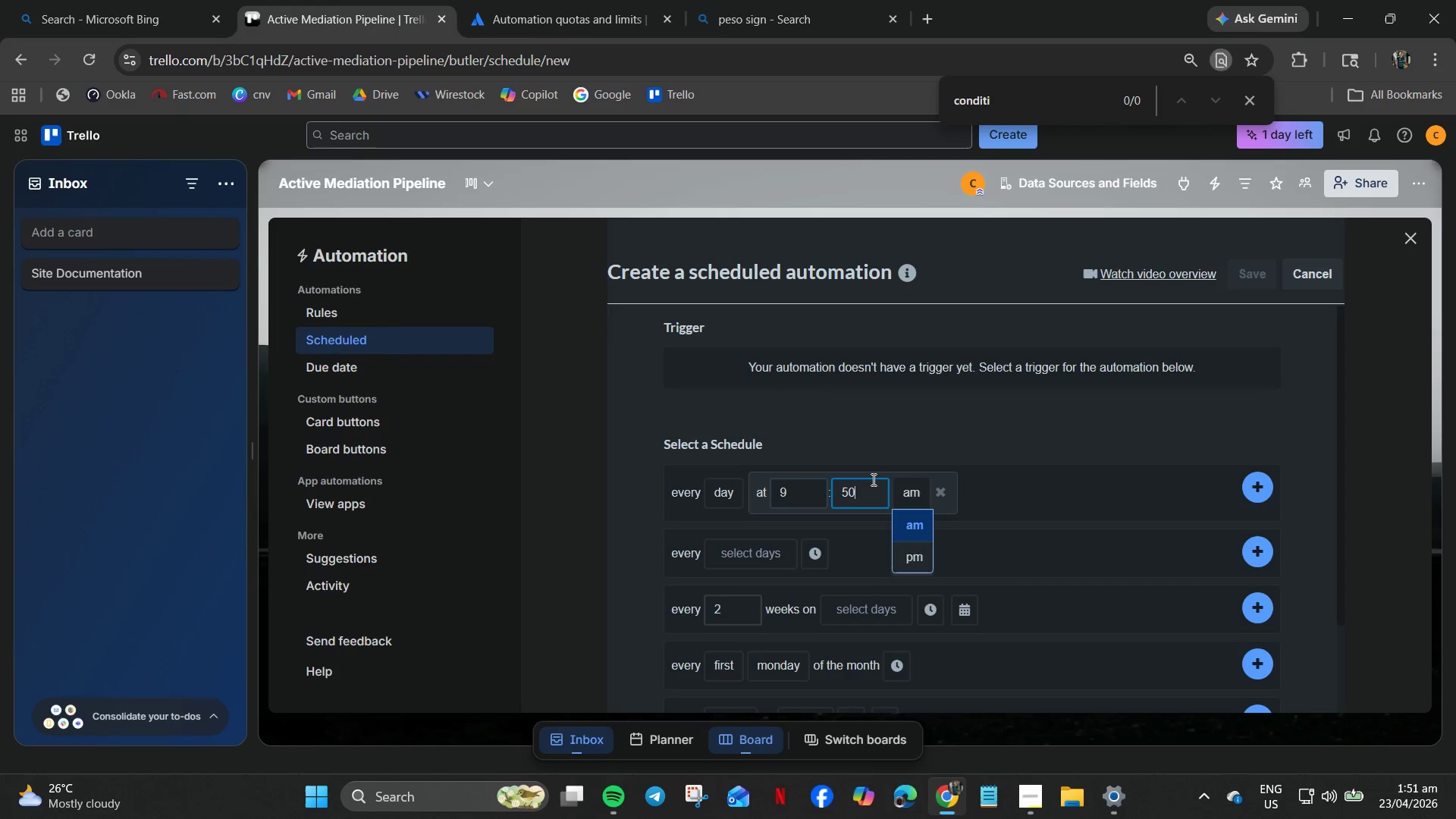 
left_click_drag(start_coordinate=[871, 486], to_coordinate=[835, 491])
 